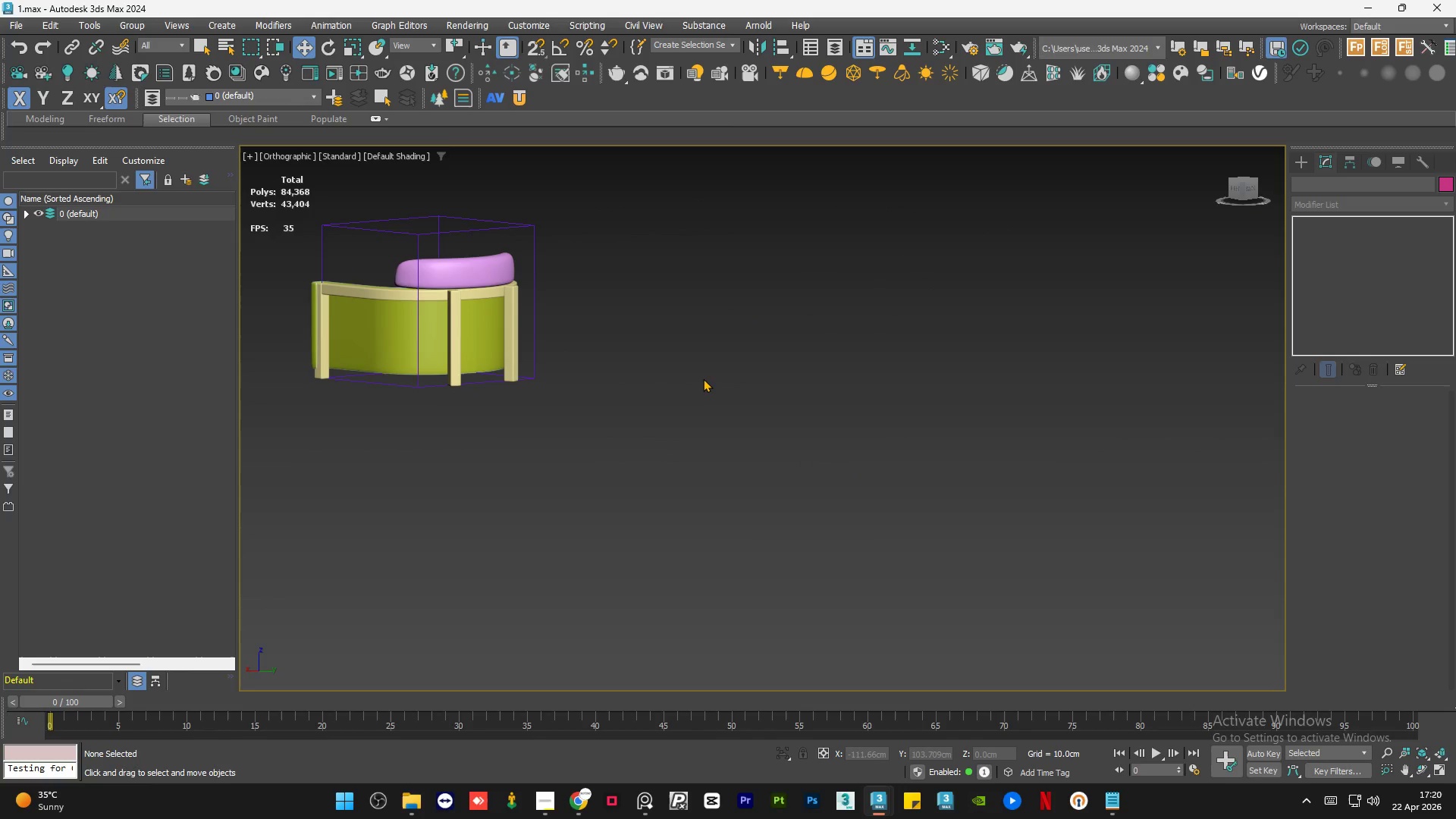 
scroll: coordinate [888, 370], scroll_direction: down, amount: 3.0
 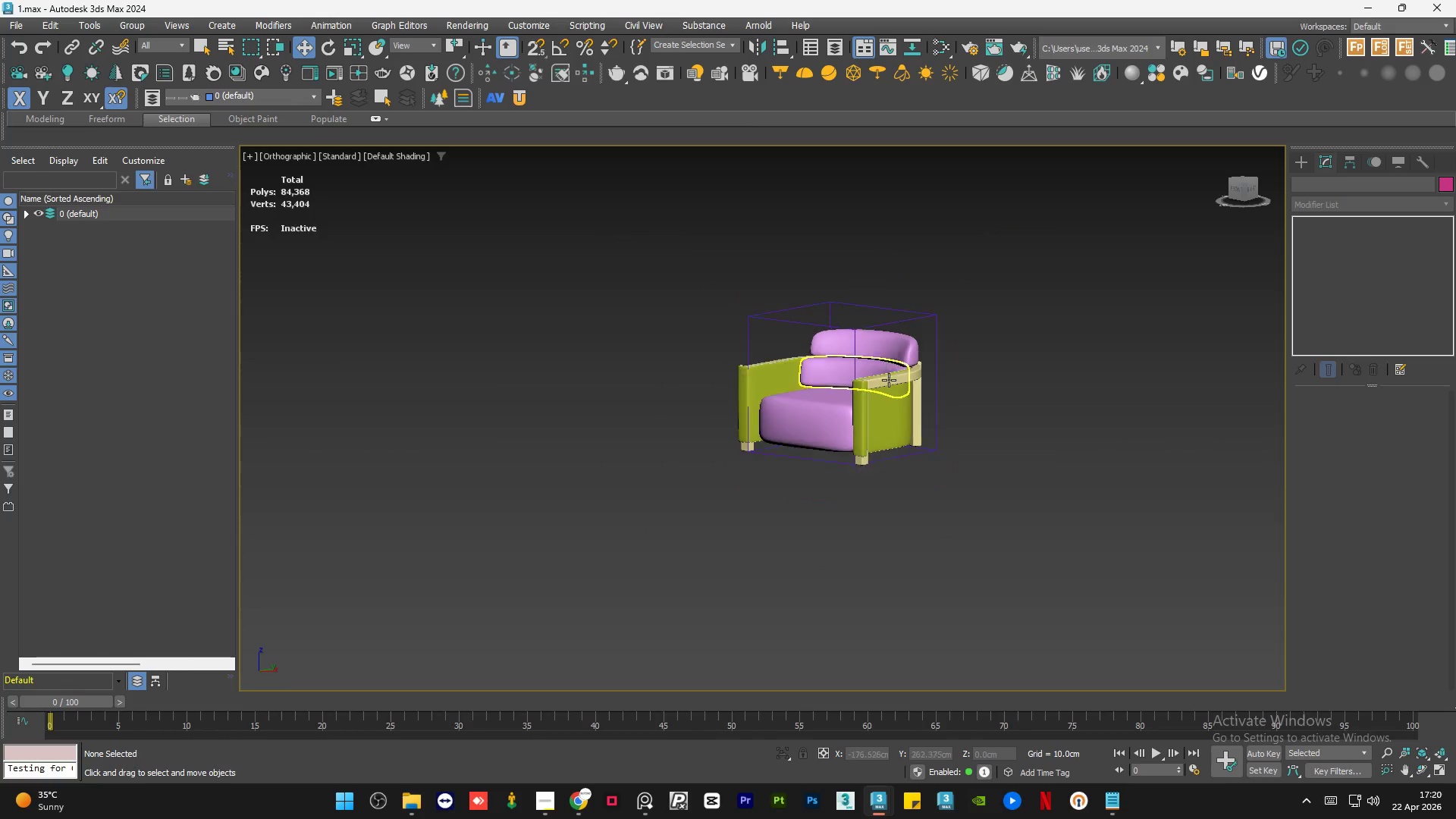 
scroll: coordinate [719, 386], scroll_direction: up, amount: 1.0
 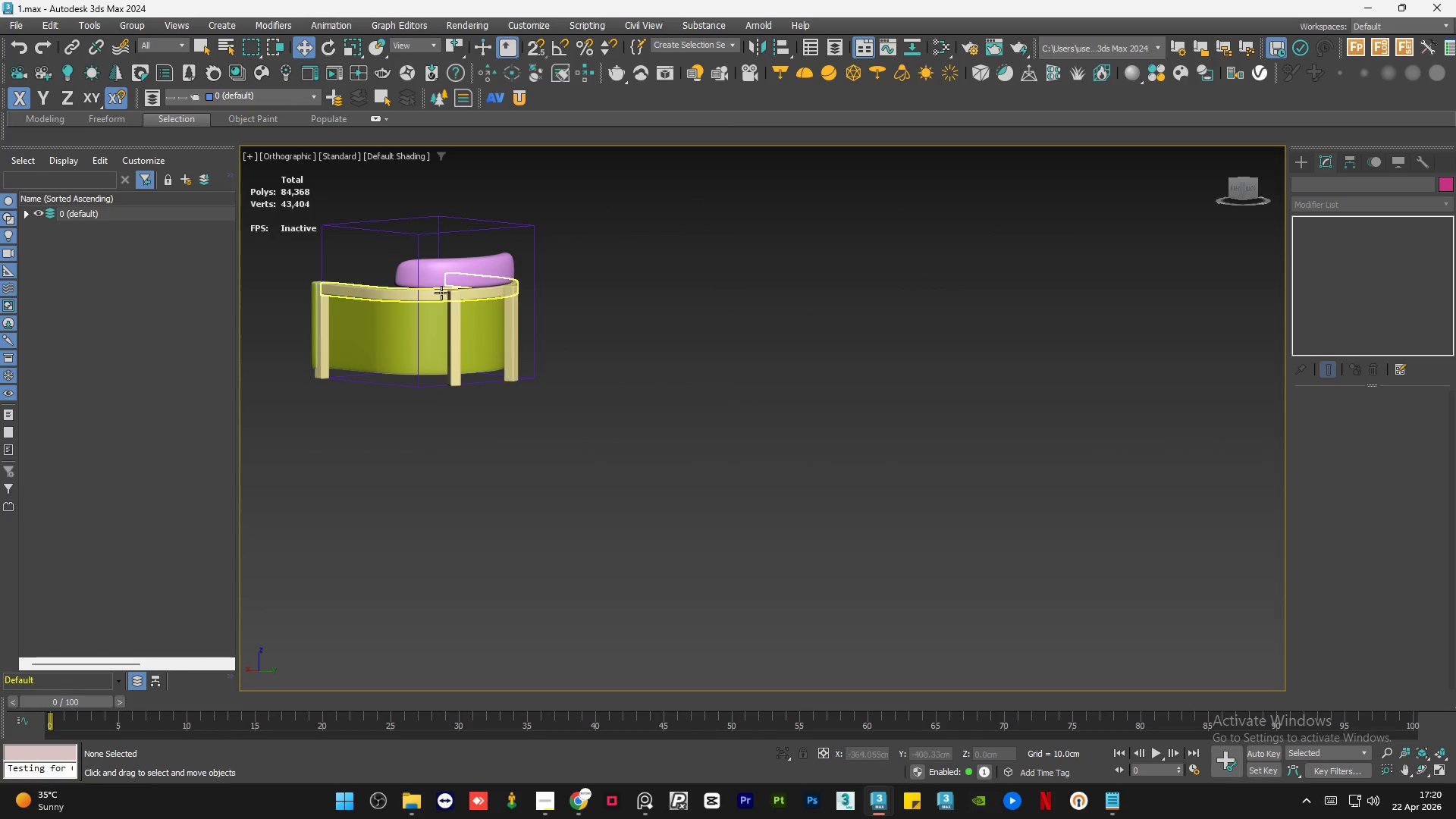 
left_click([446, 283])
 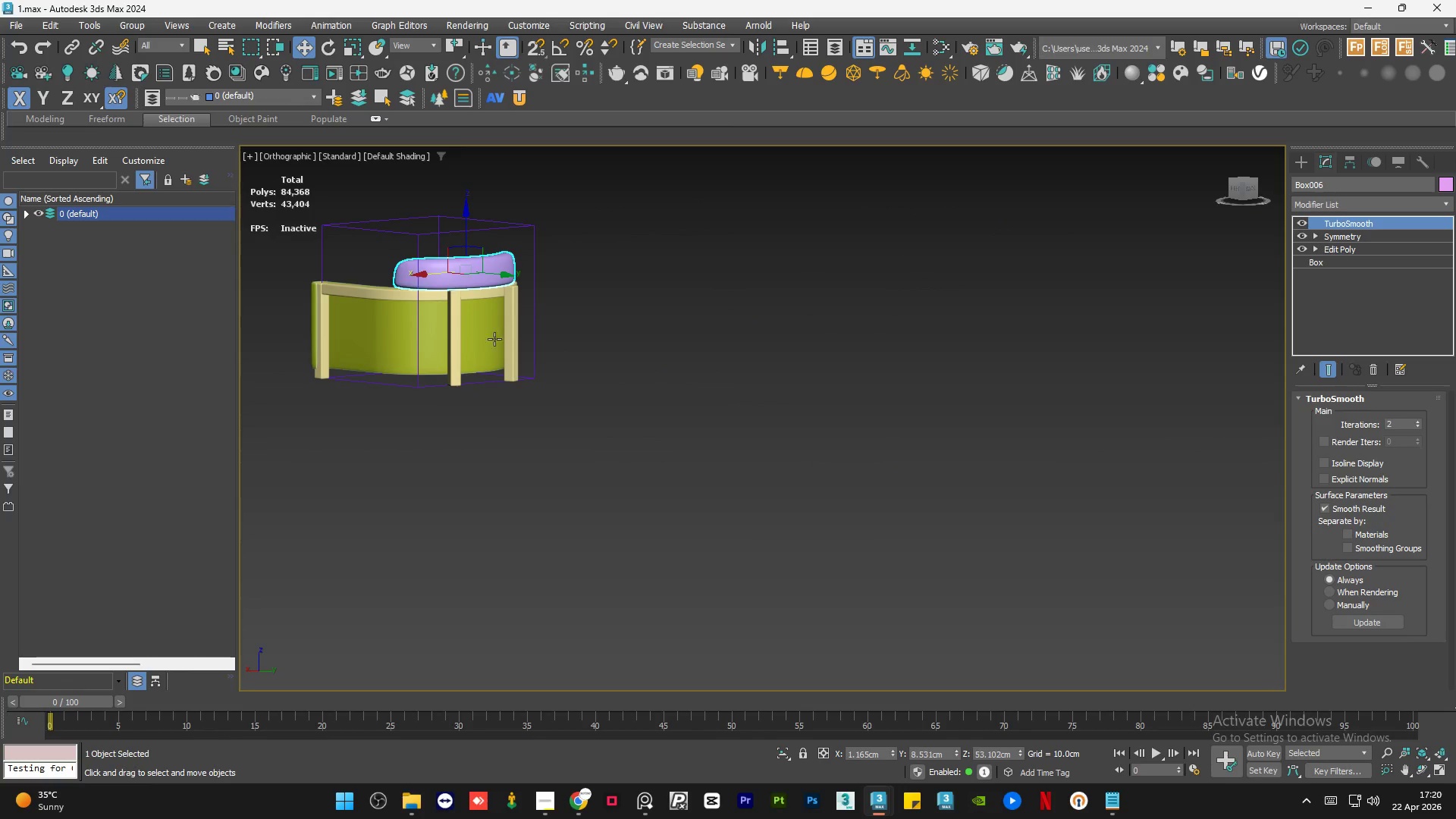 
hold_key(key=AltLeft, duration=1.16)
 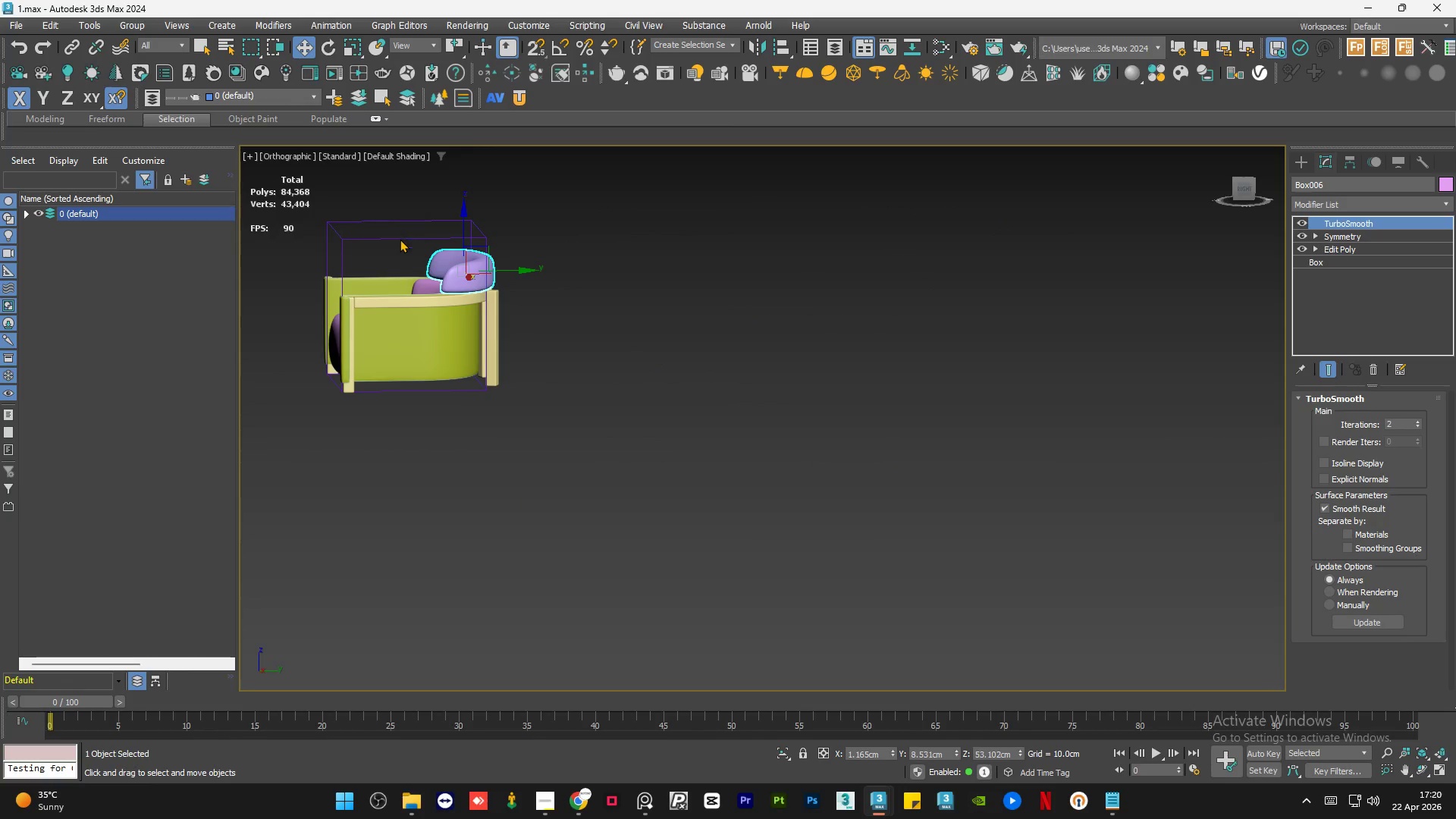 
hold_key(key=ControlLeft, duration=0.61)
left_click([428, 278])
 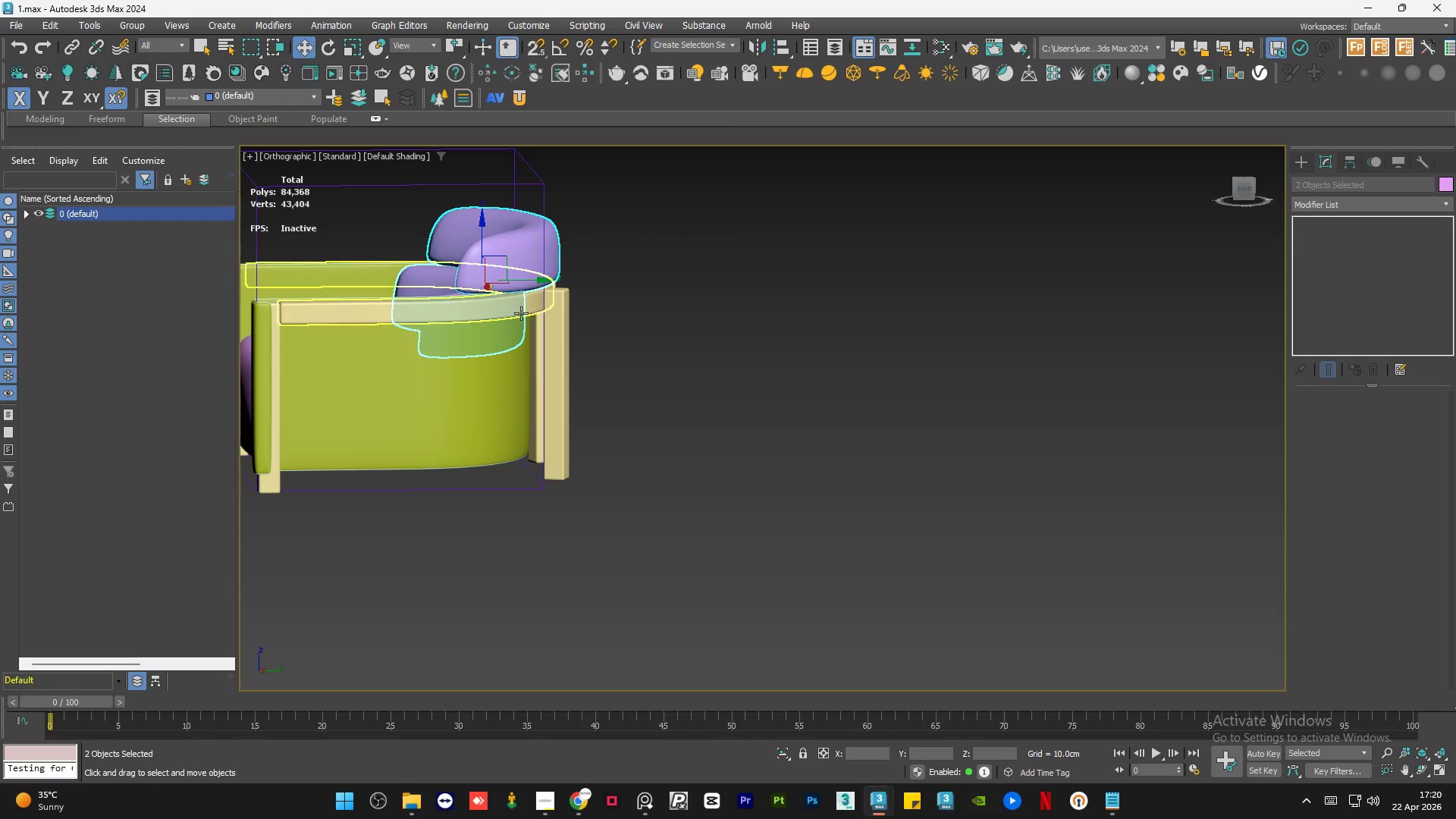 
scroll: coordinate [428, 292], scroll_direction: up, amount: 2.0
 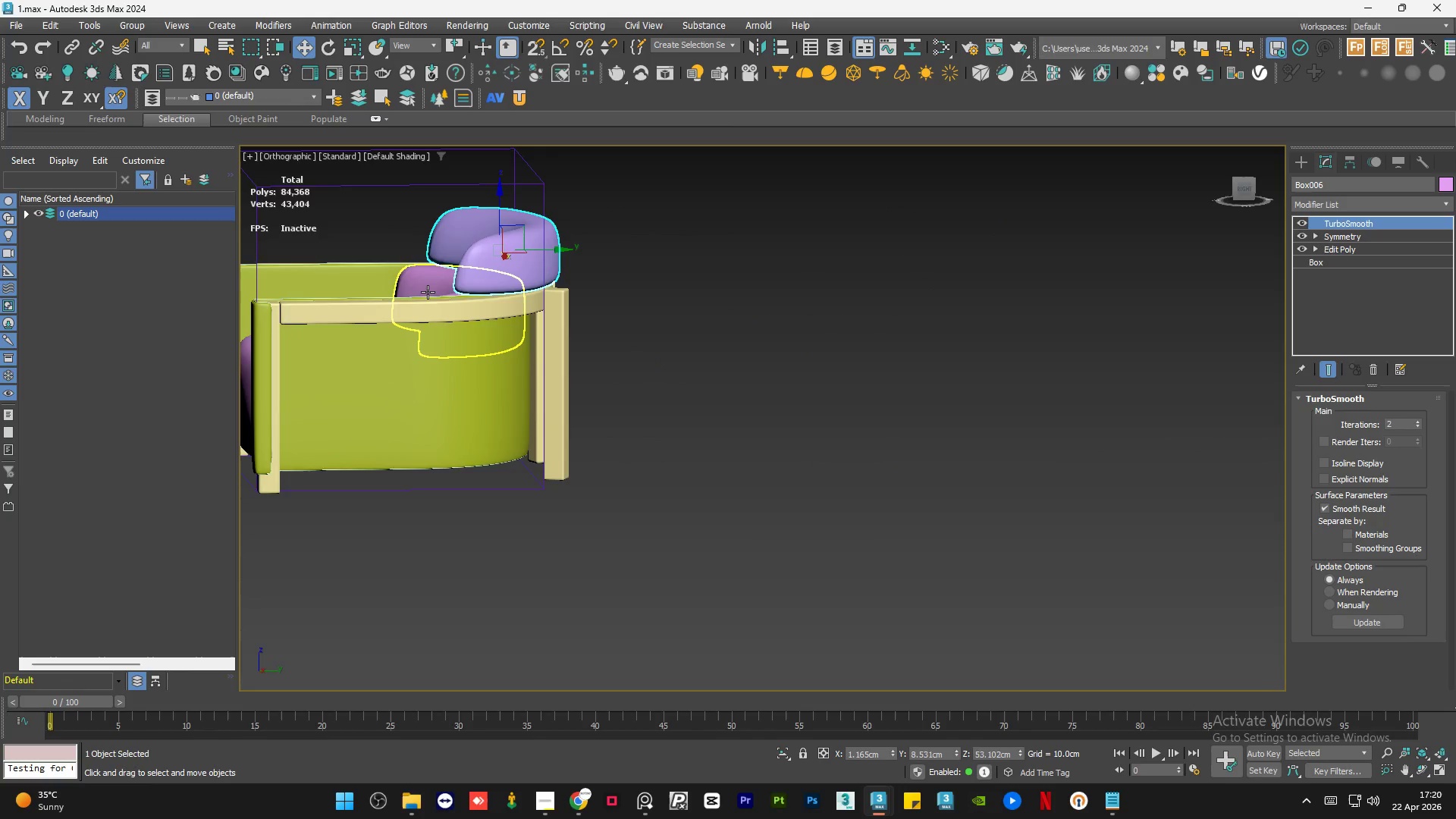 
hold_key(key=ControlLeft, duration=0.64)
left_click([548, 306])
 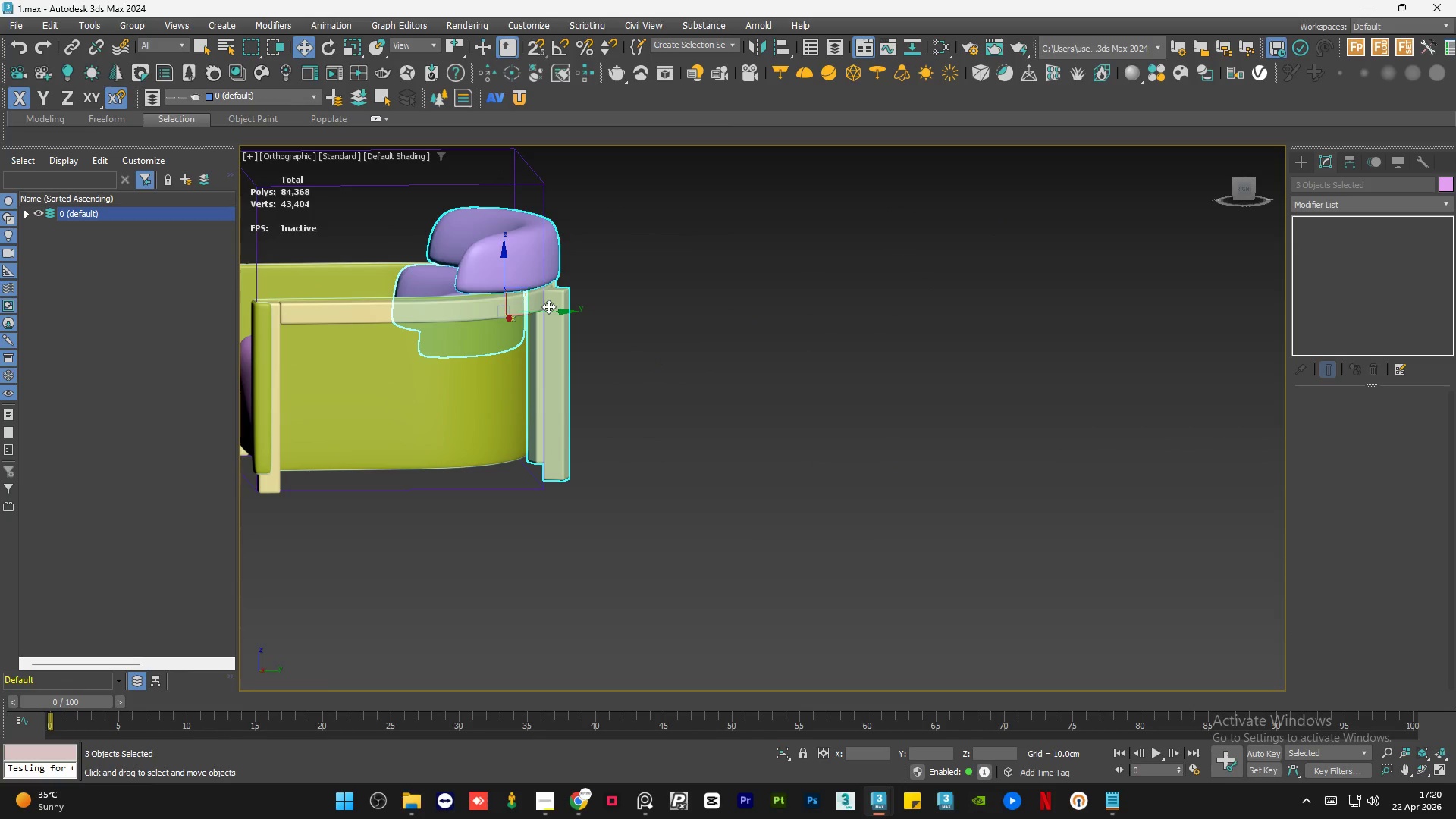 
key(Alt+Q)
 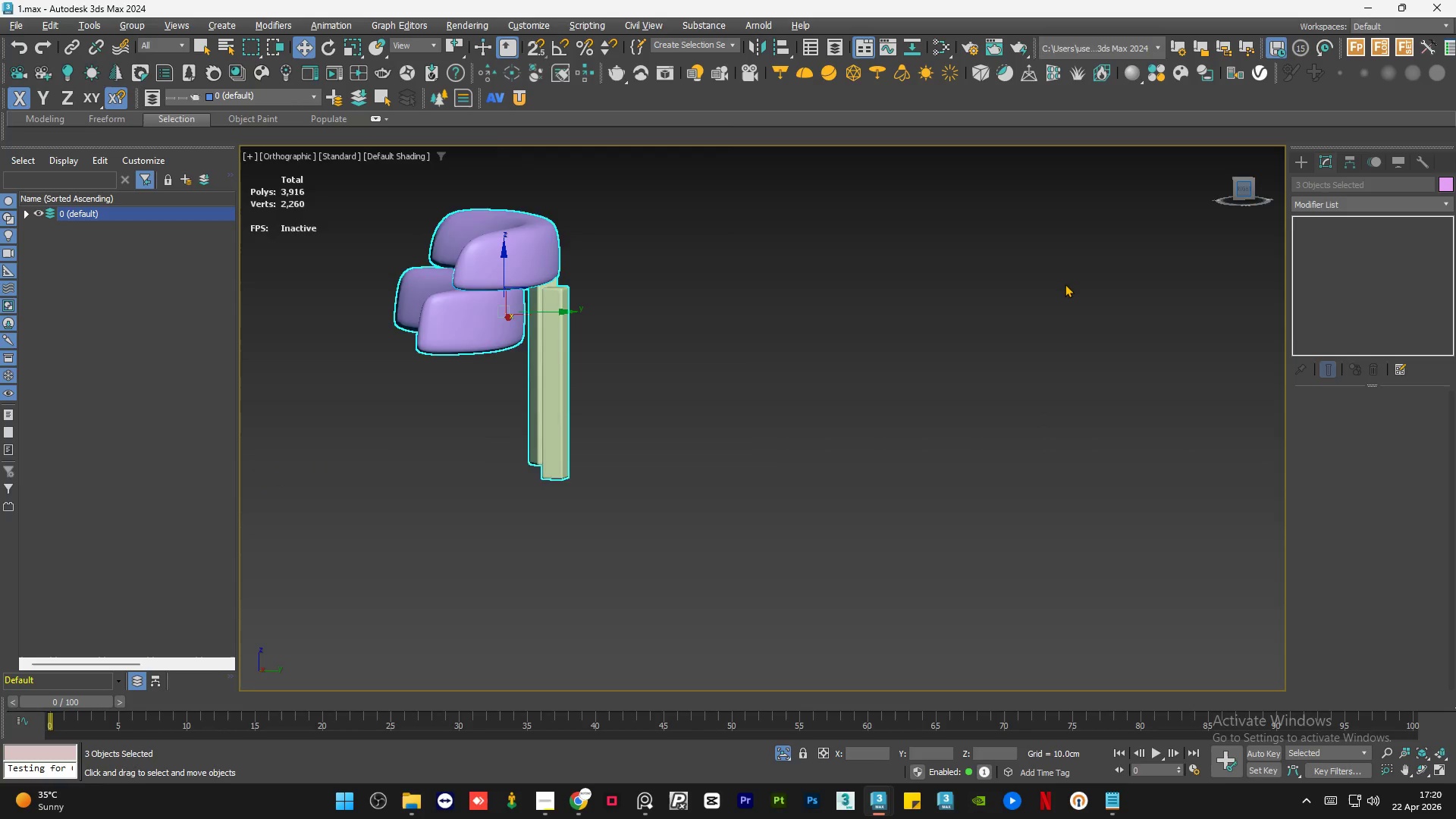 
left_click([708, 369])
 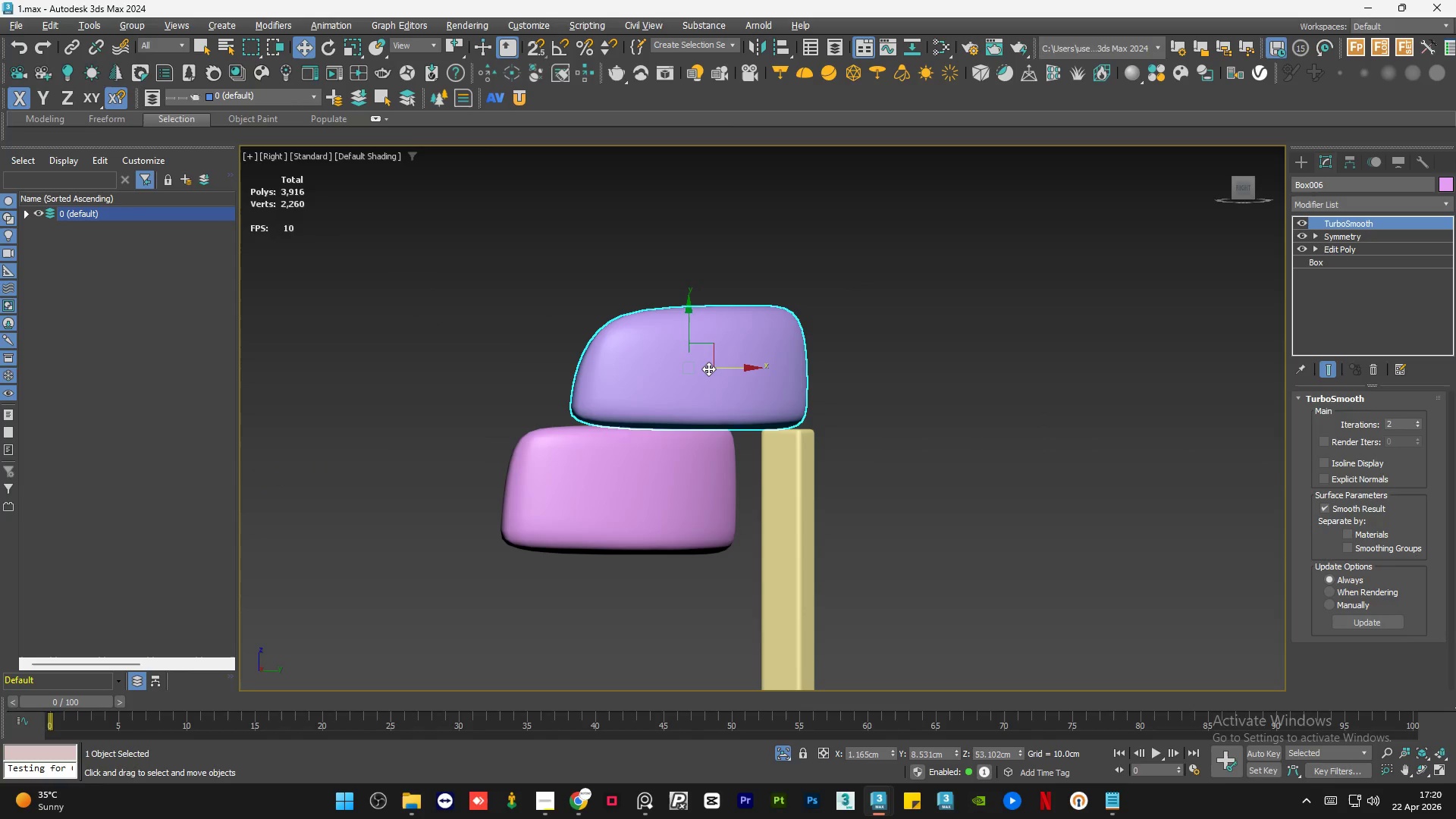 
scroll: coordinate [561, 261], scroll_direction: up, amount: 2.0
 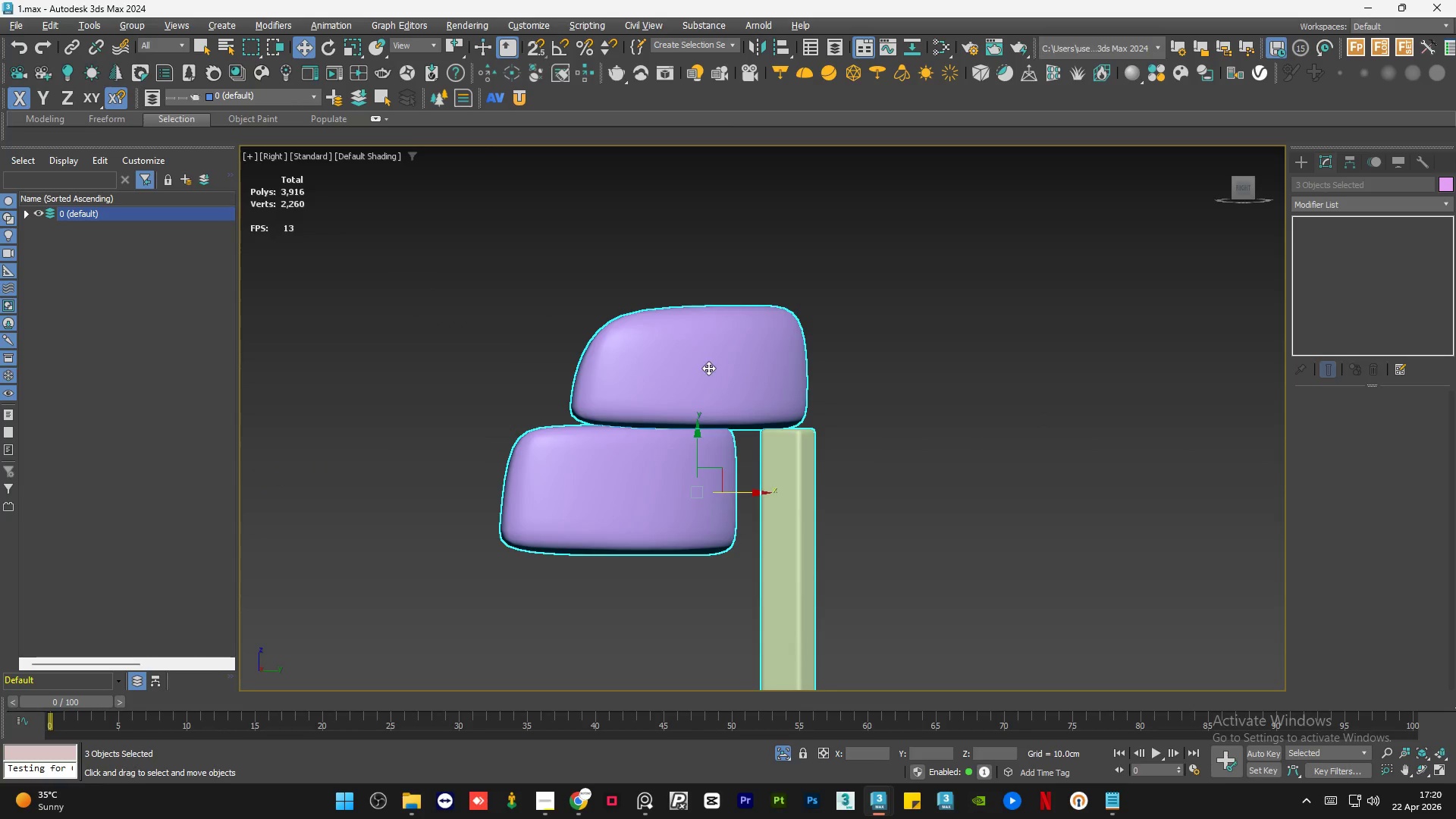 
key(R)
 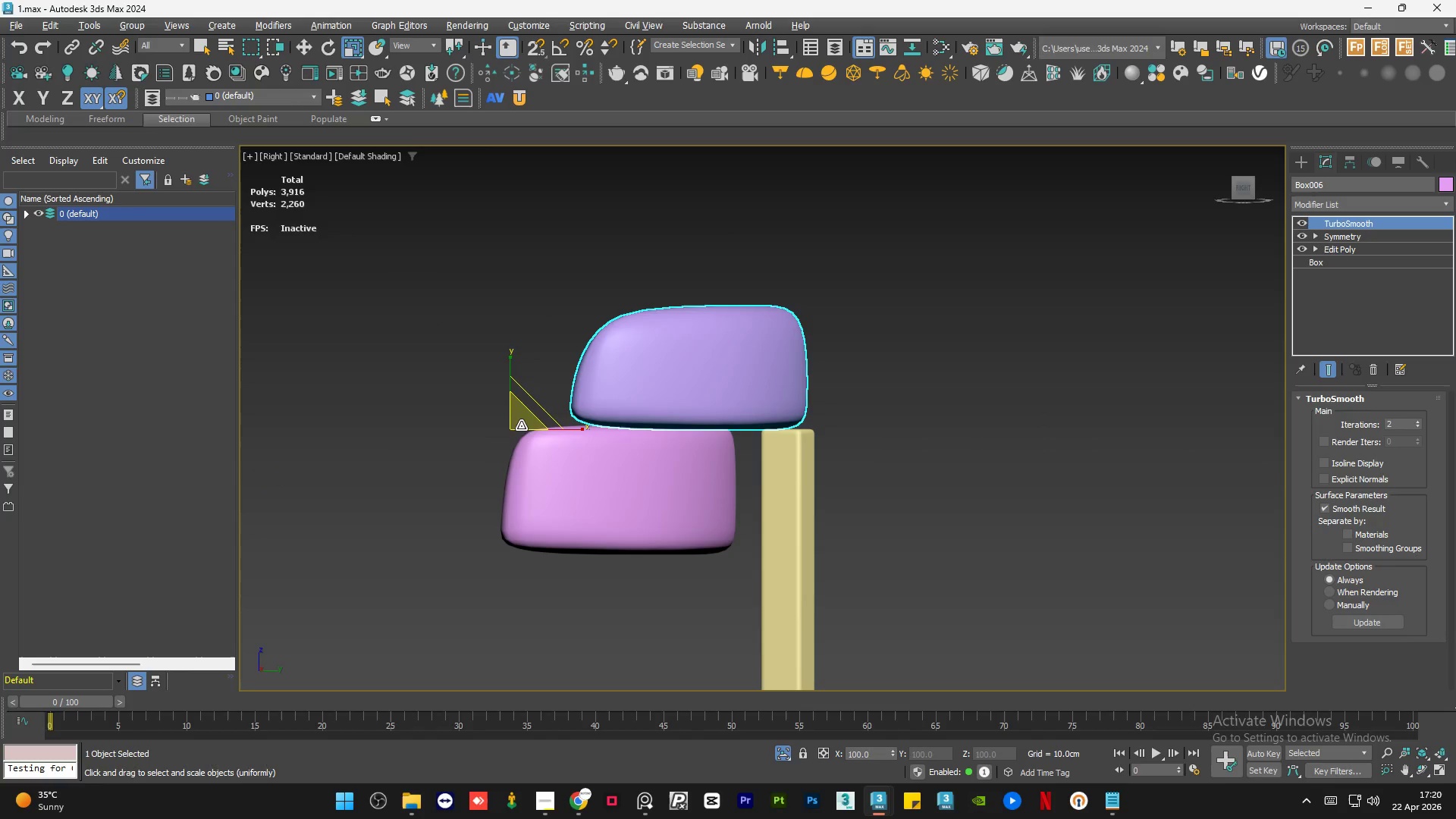 
left_click_drag(start_coordinate=[519, 419], to_coordinate=[497, 391])
 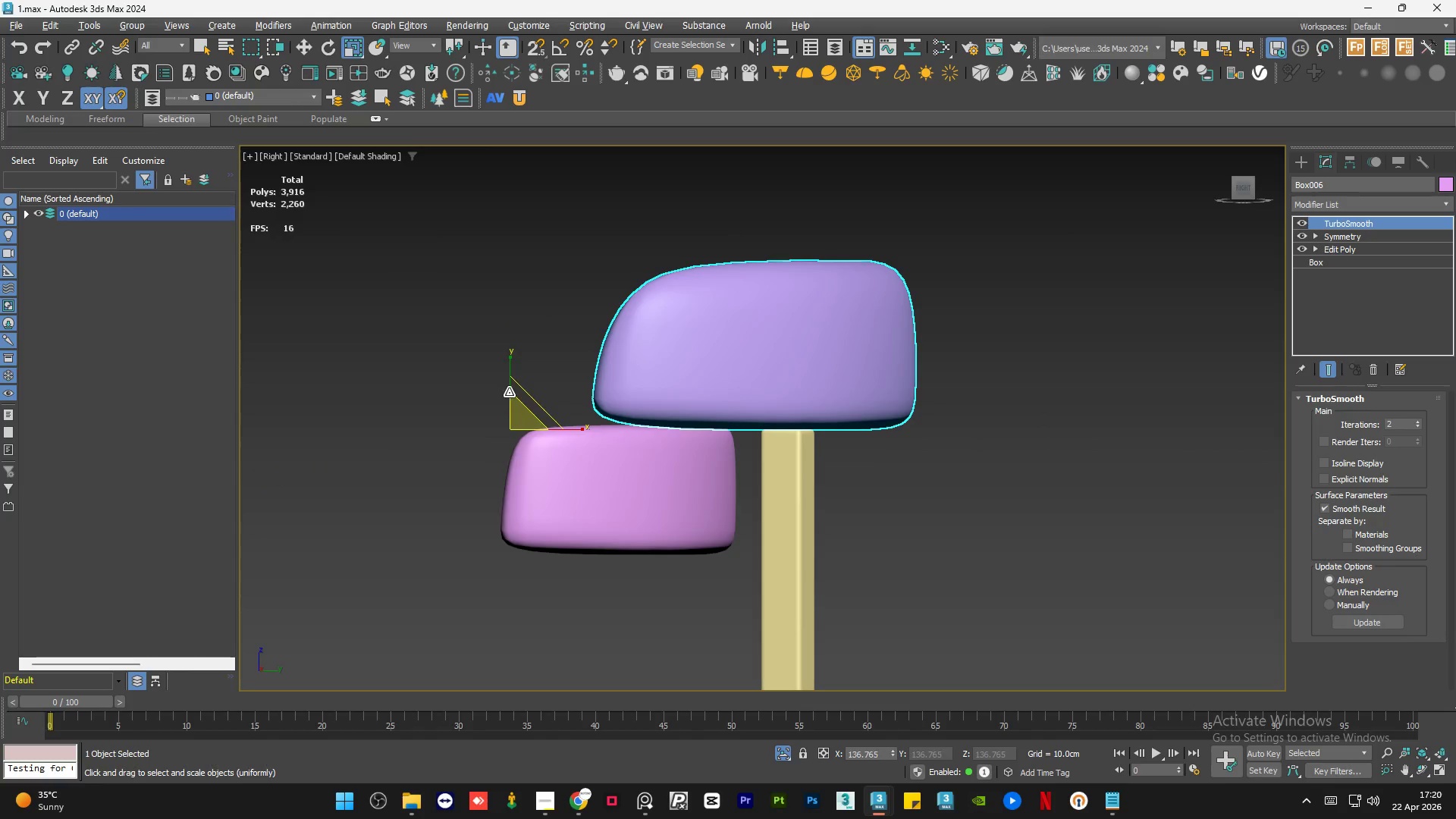 
key(W)
 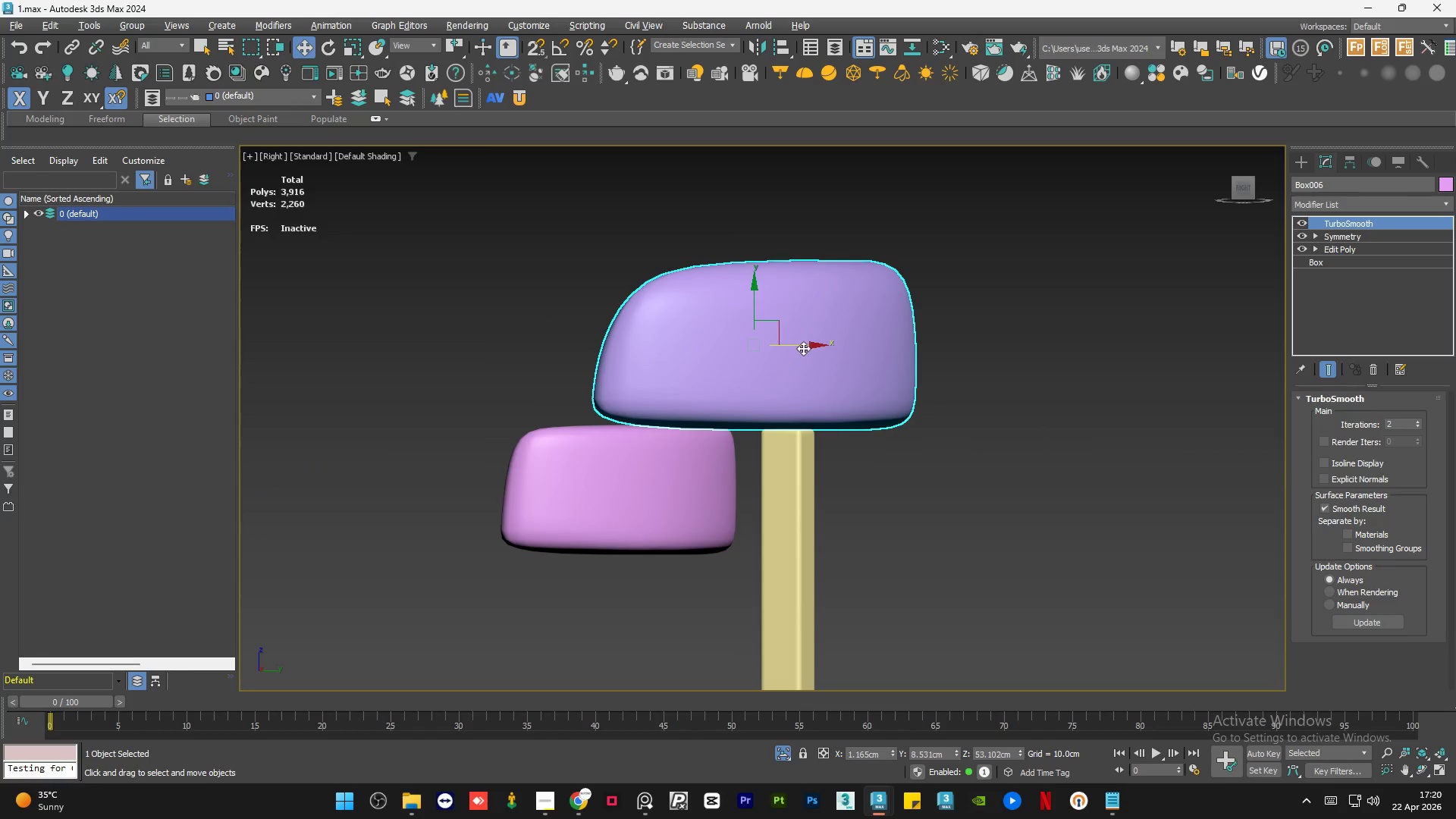 
left_click_drag(start_coordinate=[804, 344], to_coordinate=[736, 342])
 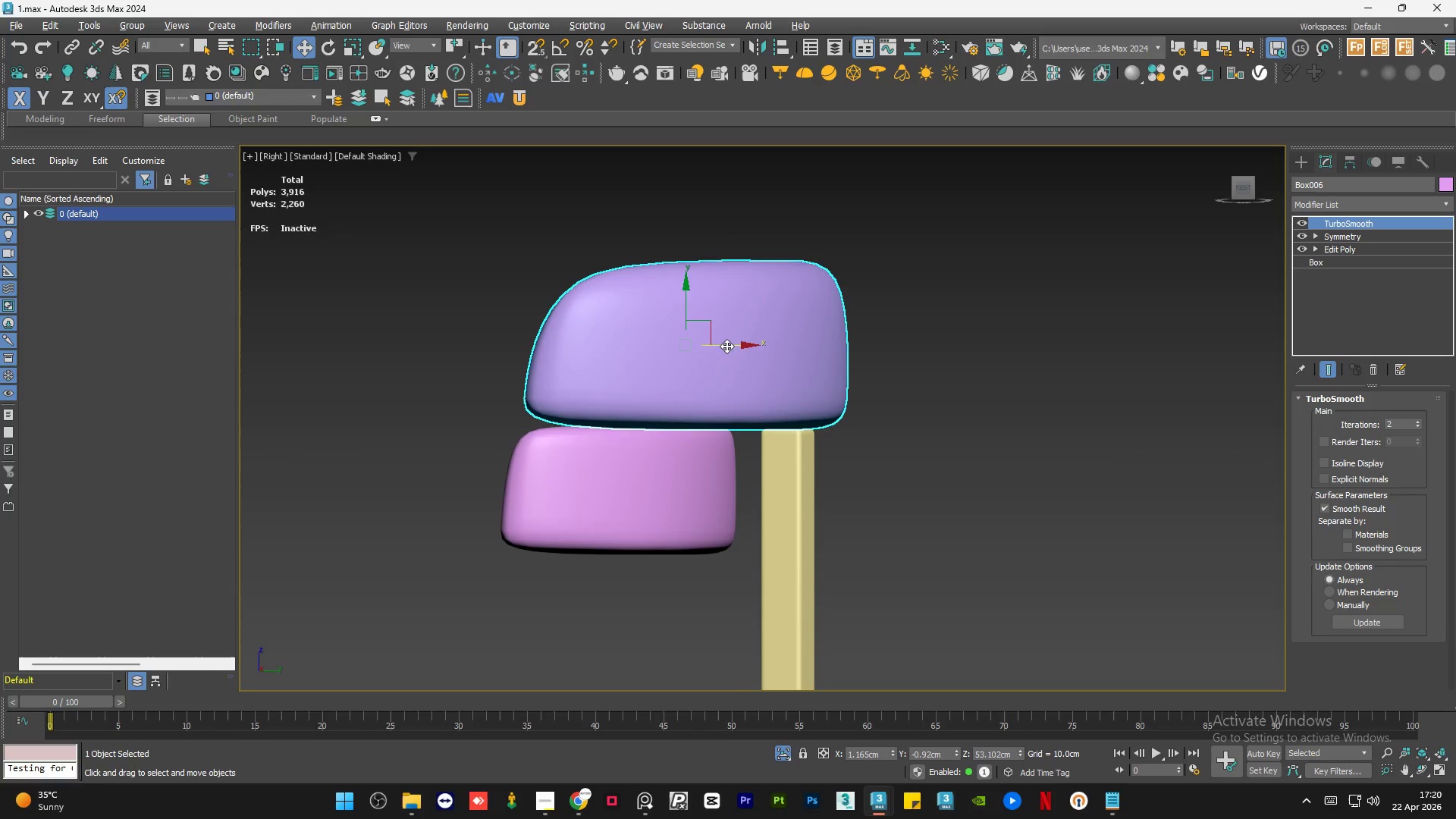 
key(R)
 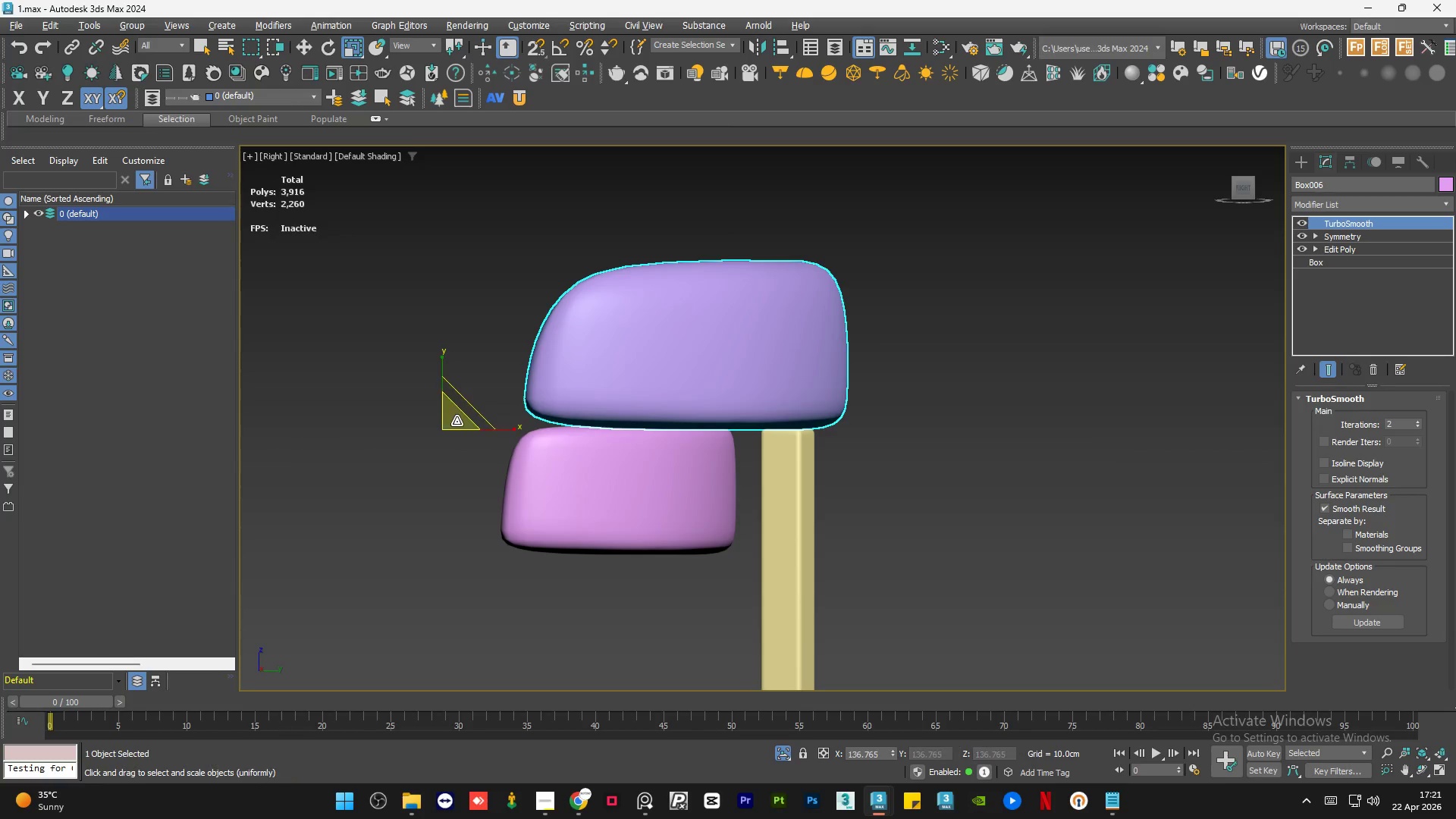 
left_click_drag(start_coordinate=[456, 421], to_coordinate=[456, 427])
 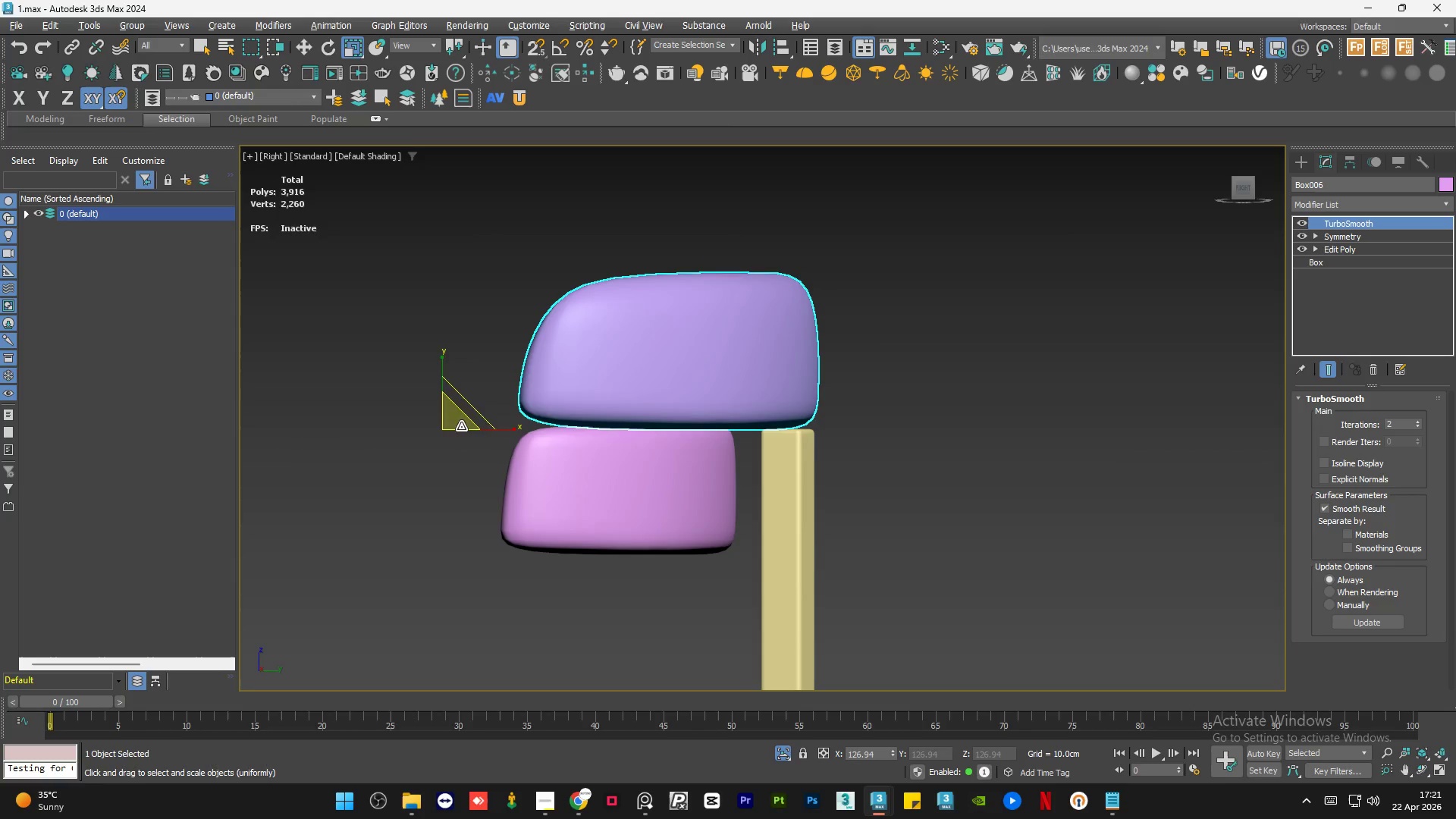 
key(W)
 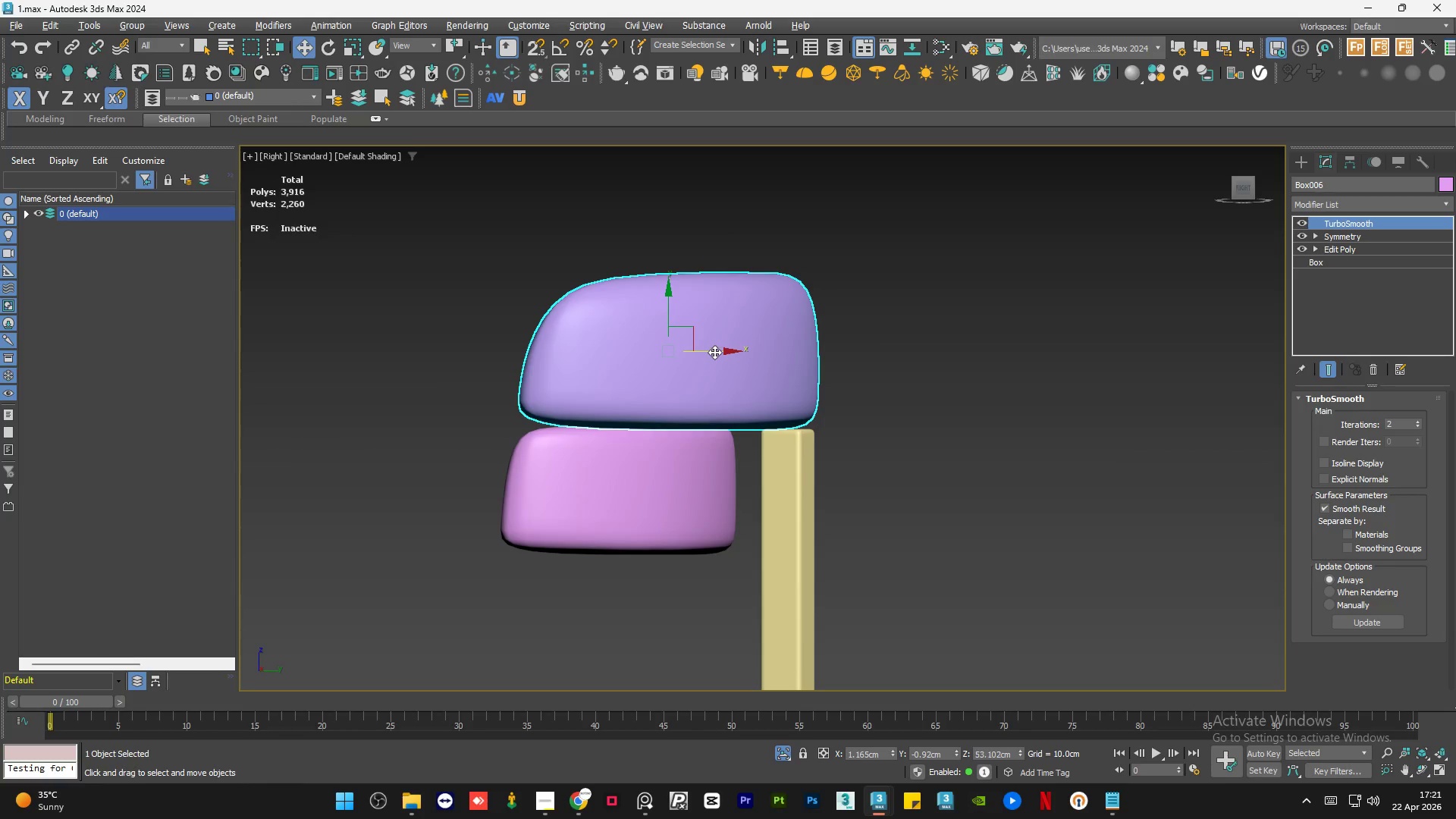 
left_click_drag(start_coordinate=[714, 352], to_coordinate=[719, 352])
 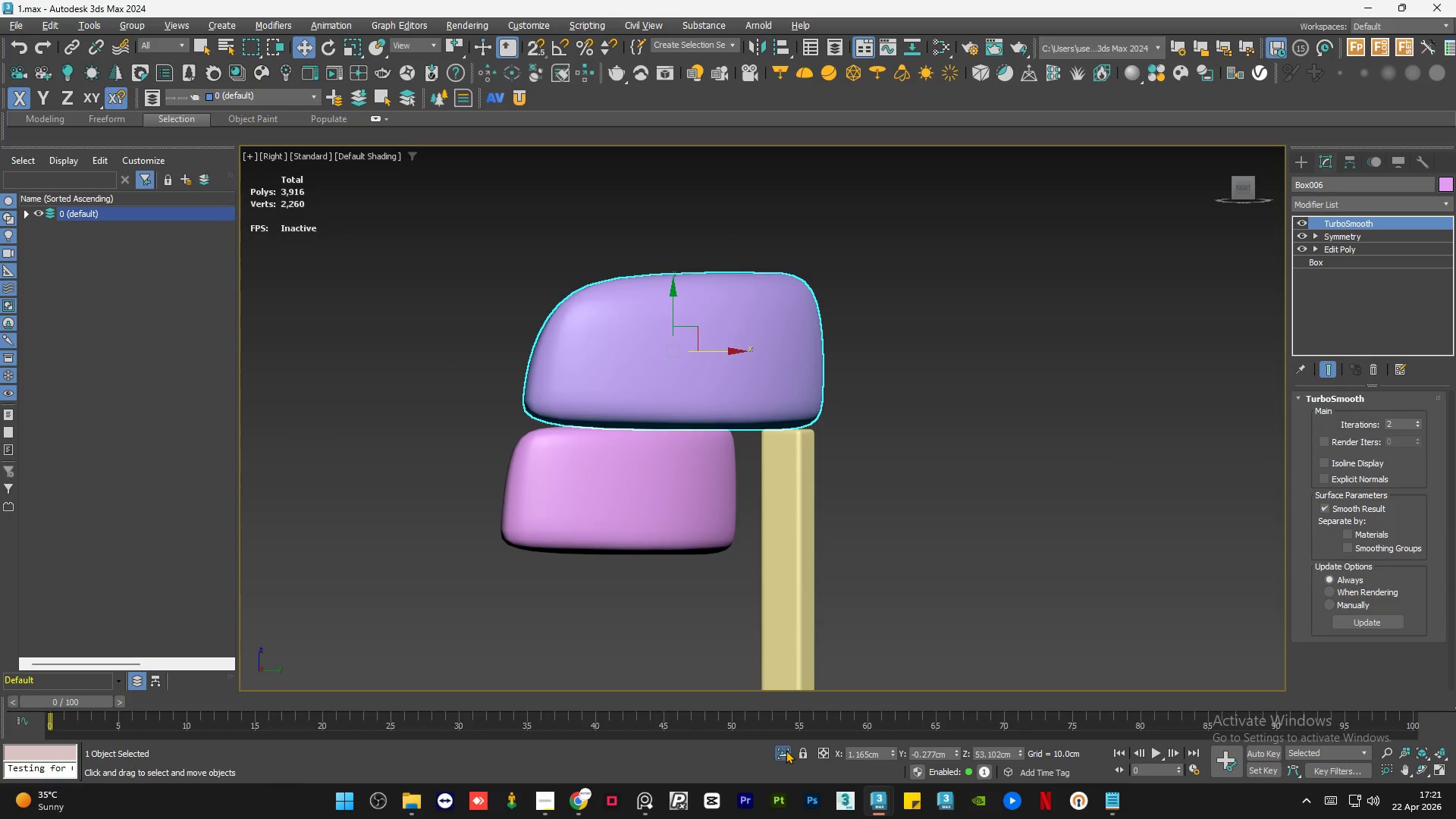 
left_click([786, 749])
 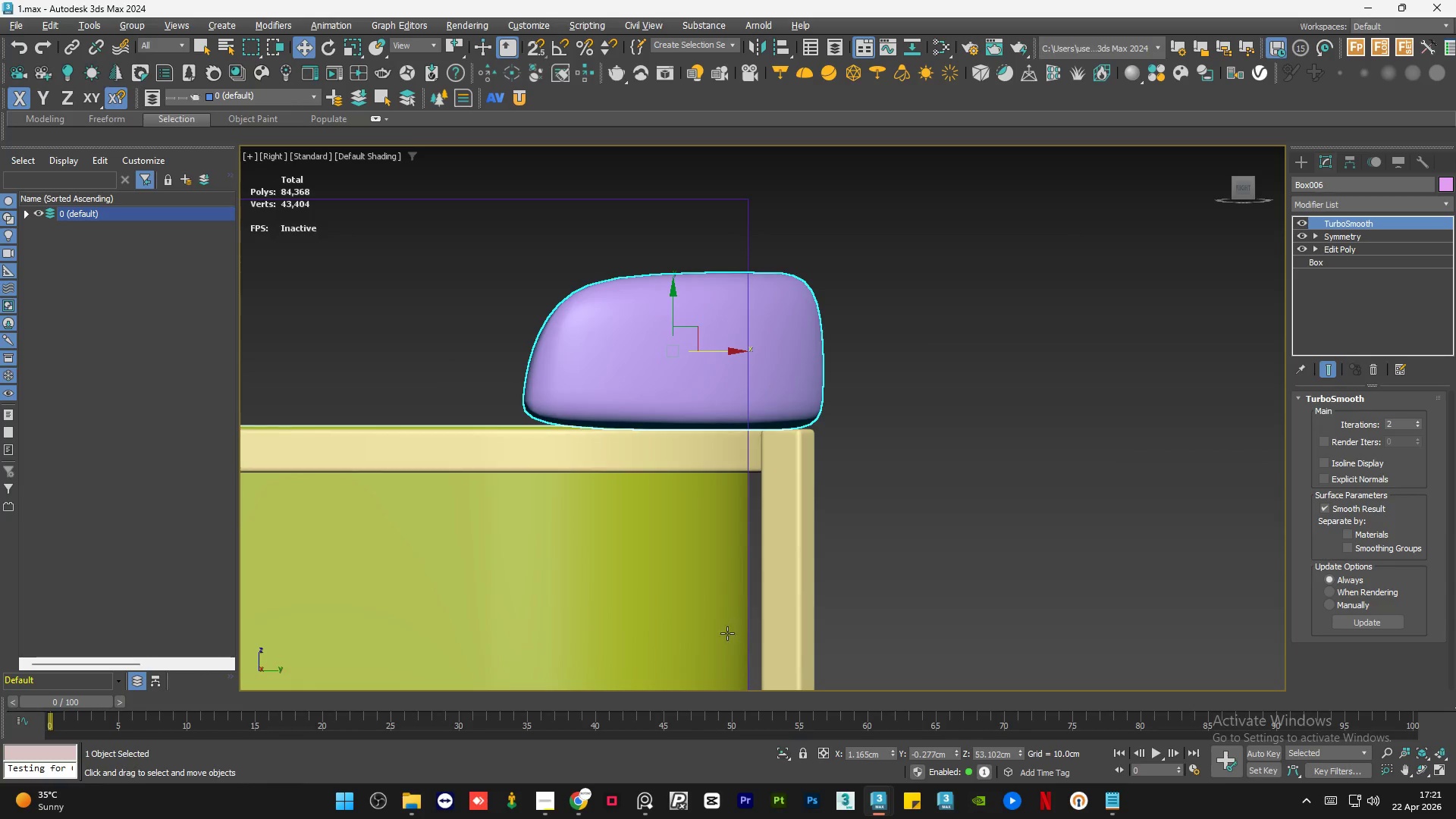 
hold_key(key=AltLeft, duration=0.86)
 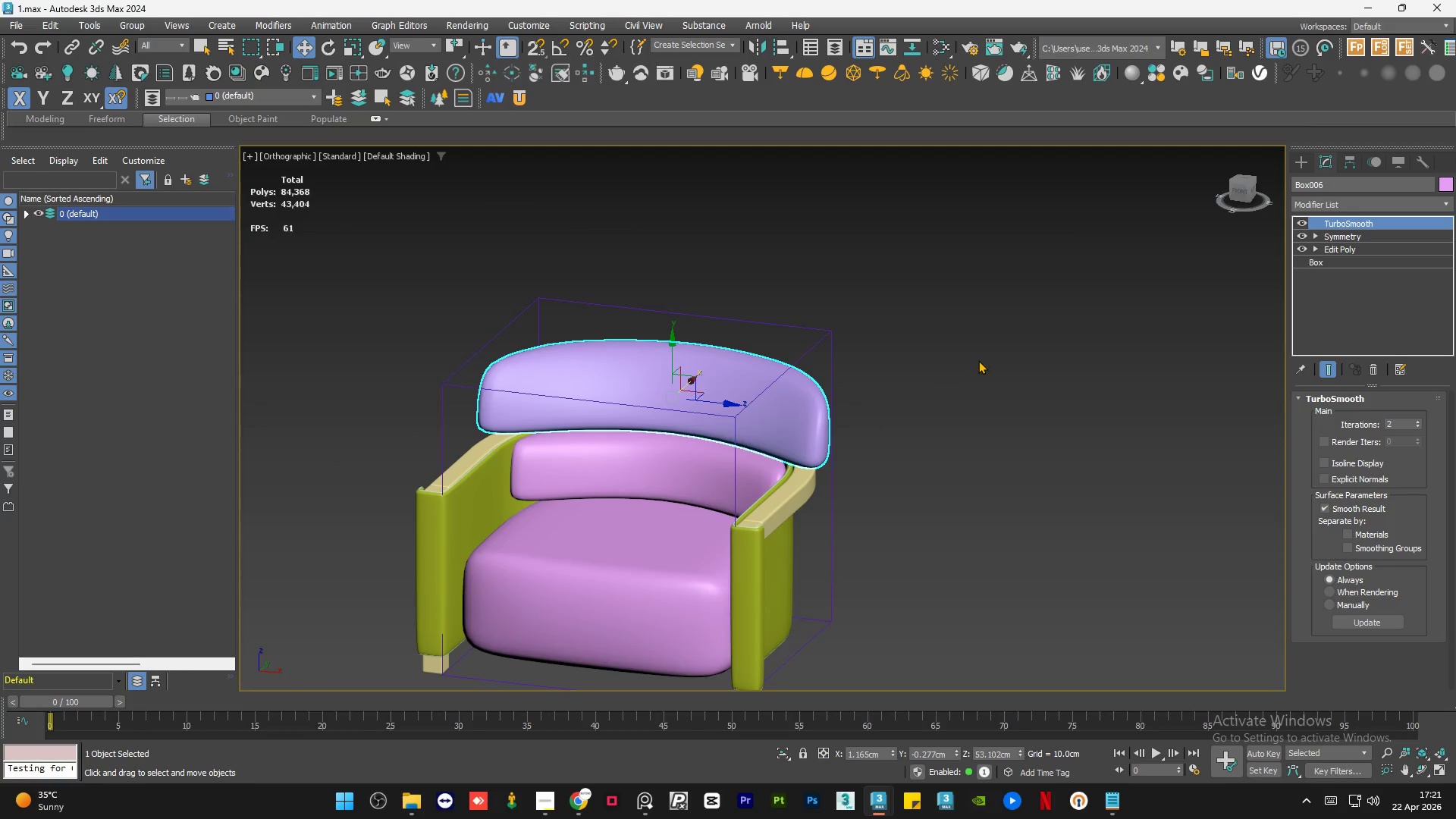 
scroll: coordinate [673, 443], scroll_direction: down, amount: 2.0
 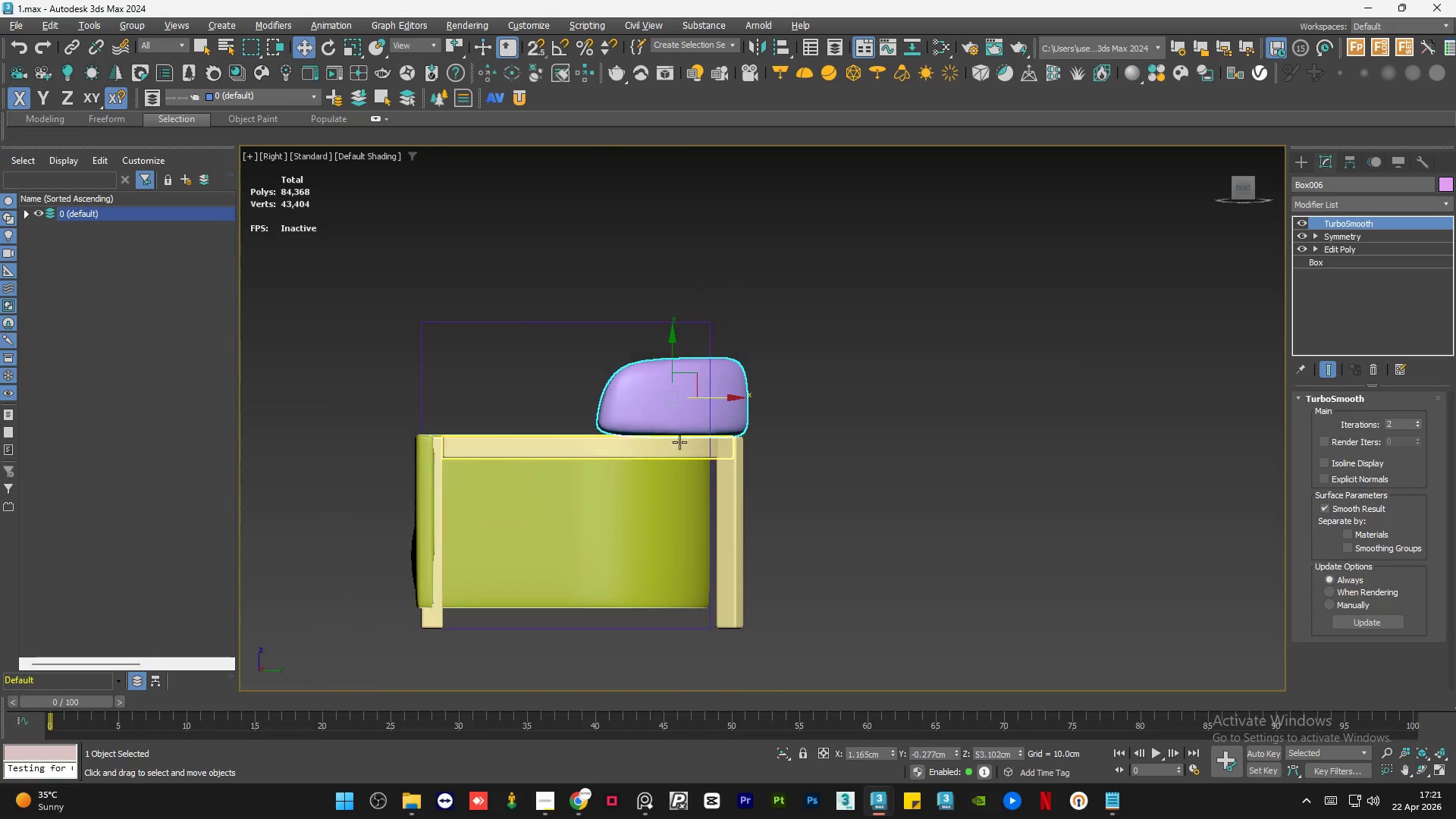 
left_click([978, 360])
 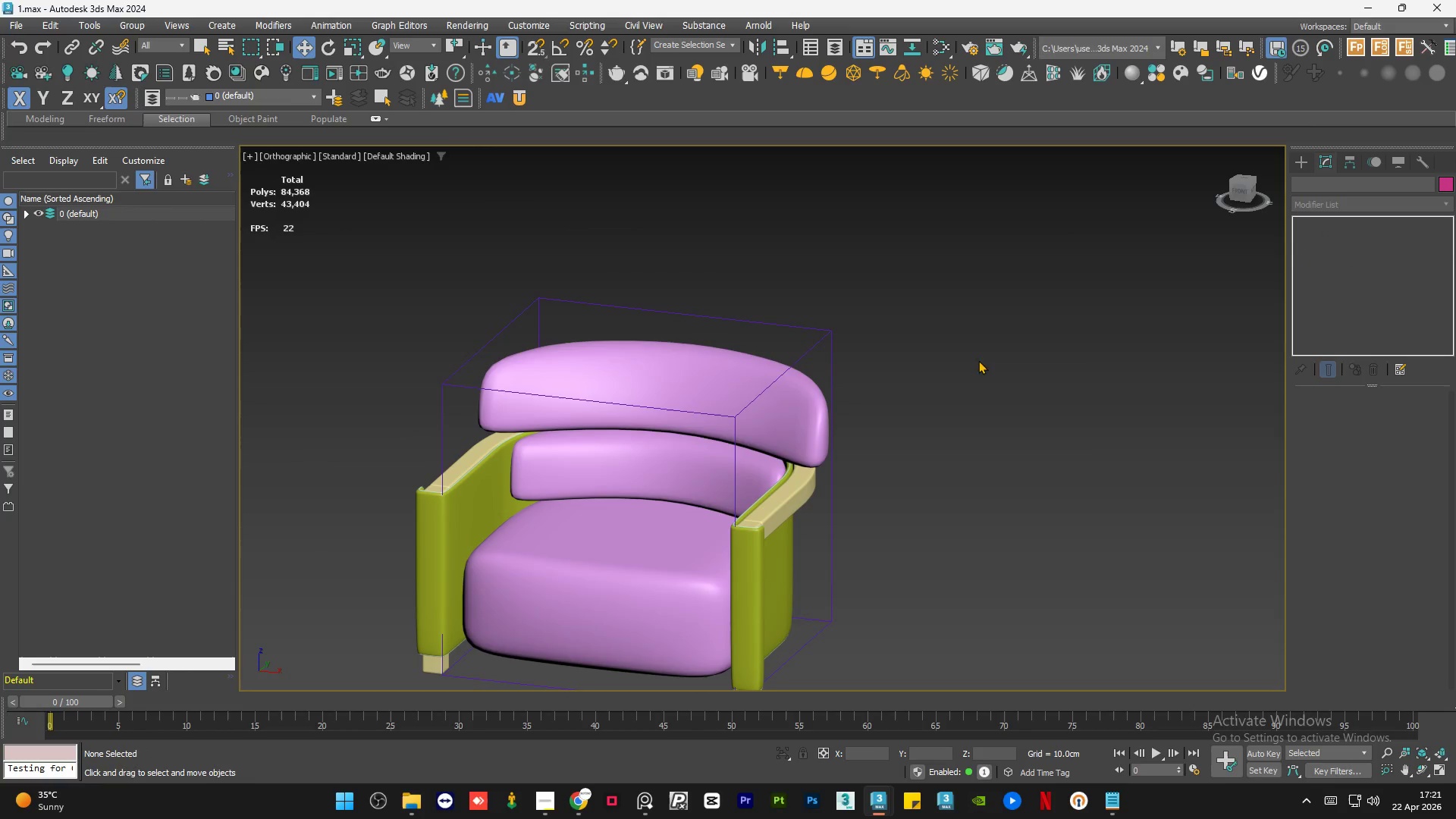 
hold_key(key=AltLeft, duration=1.2)
 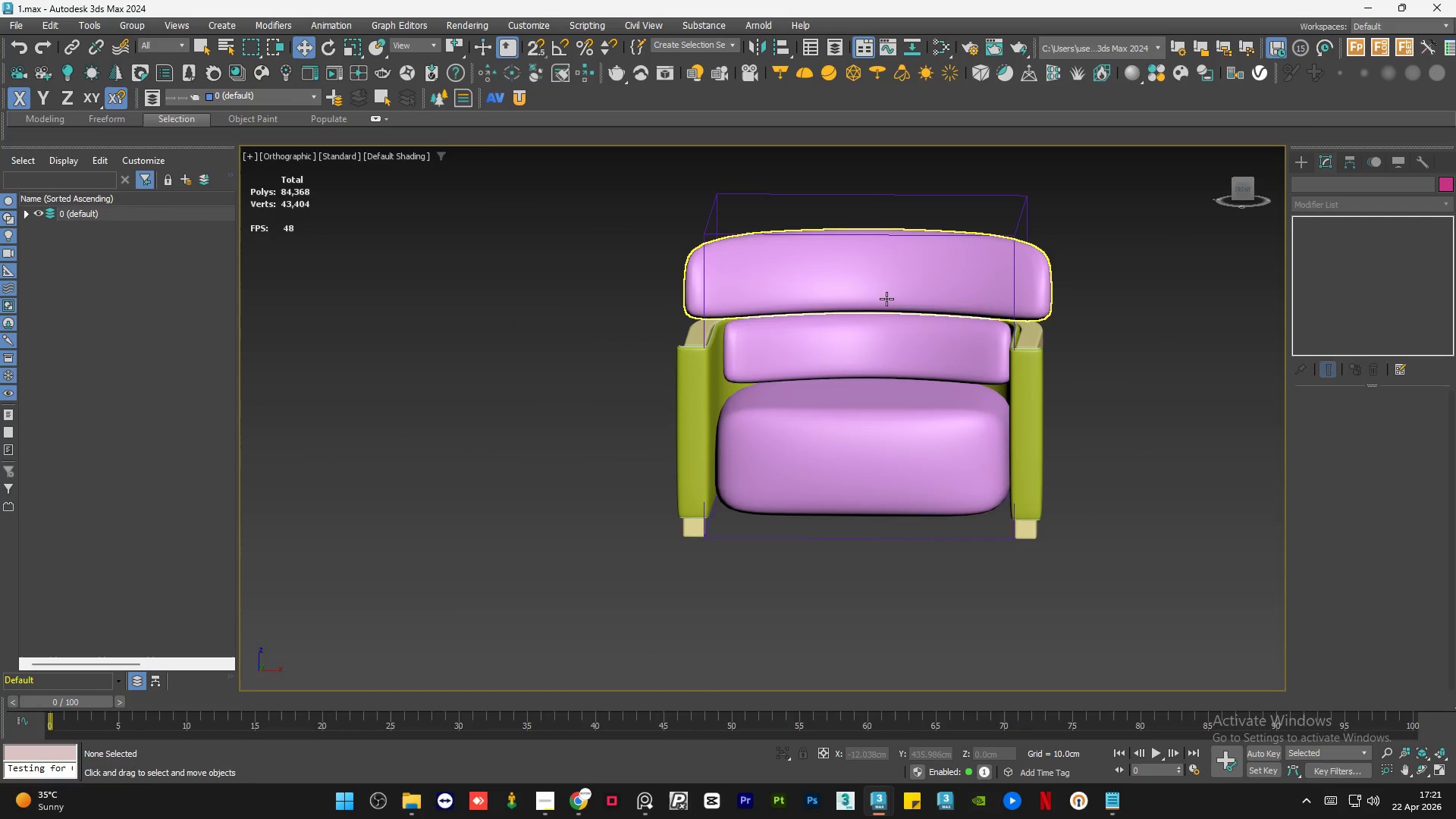 
left_click([886, 298])
 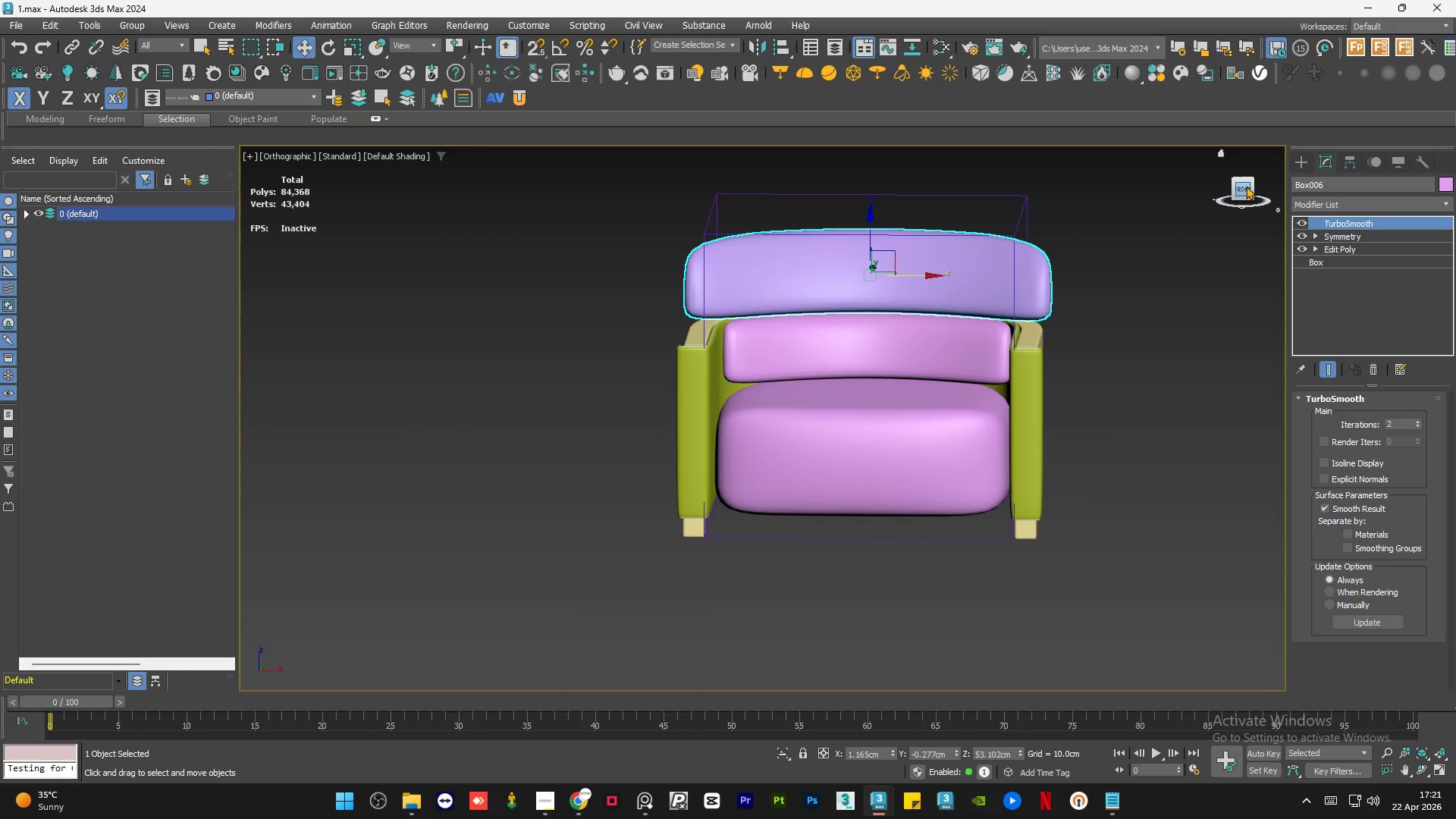 
left_click([1240, 186])
 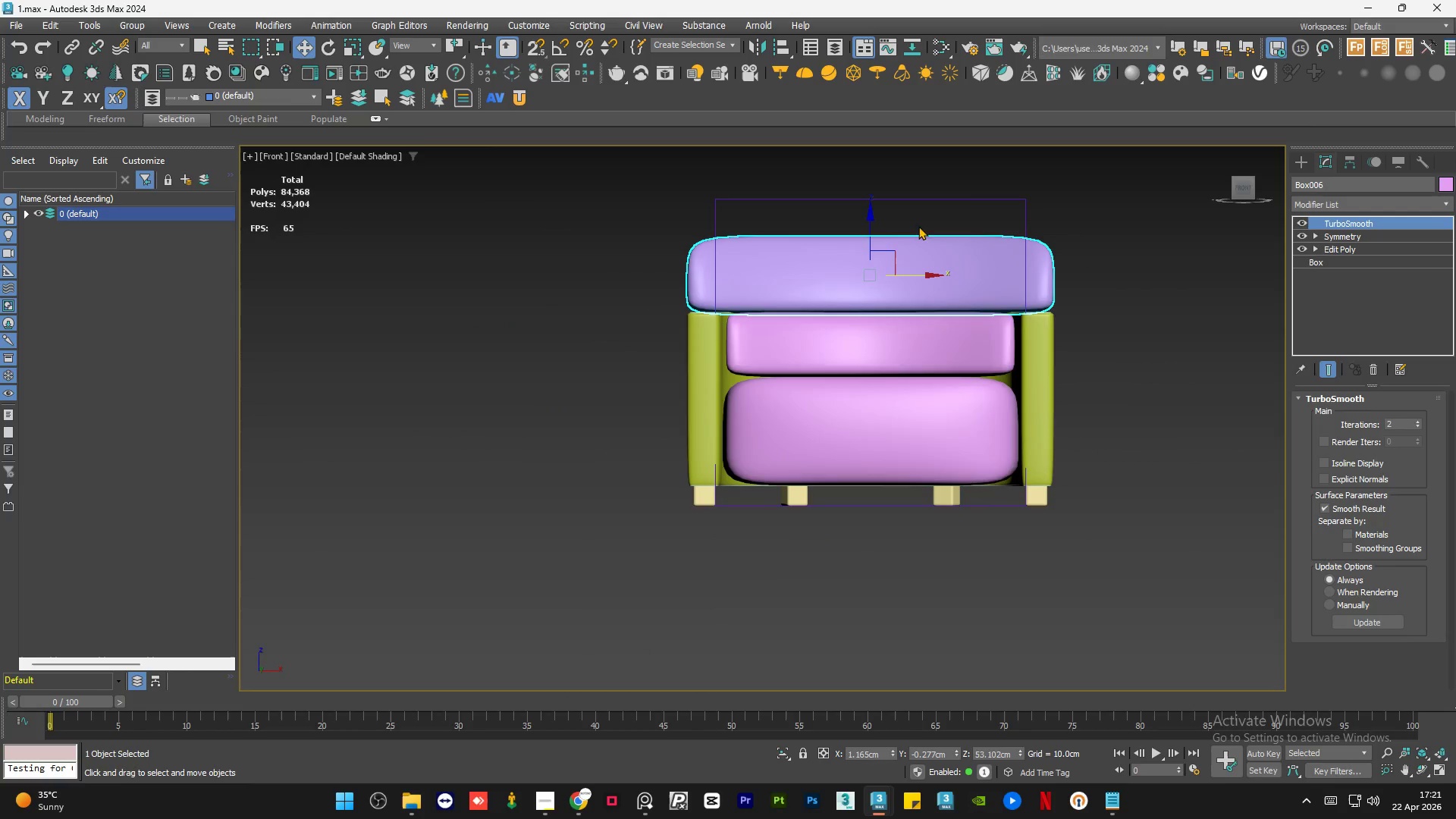 
scroll: coordinate [928, 210], scroll_direction: up, amount: 1.0
 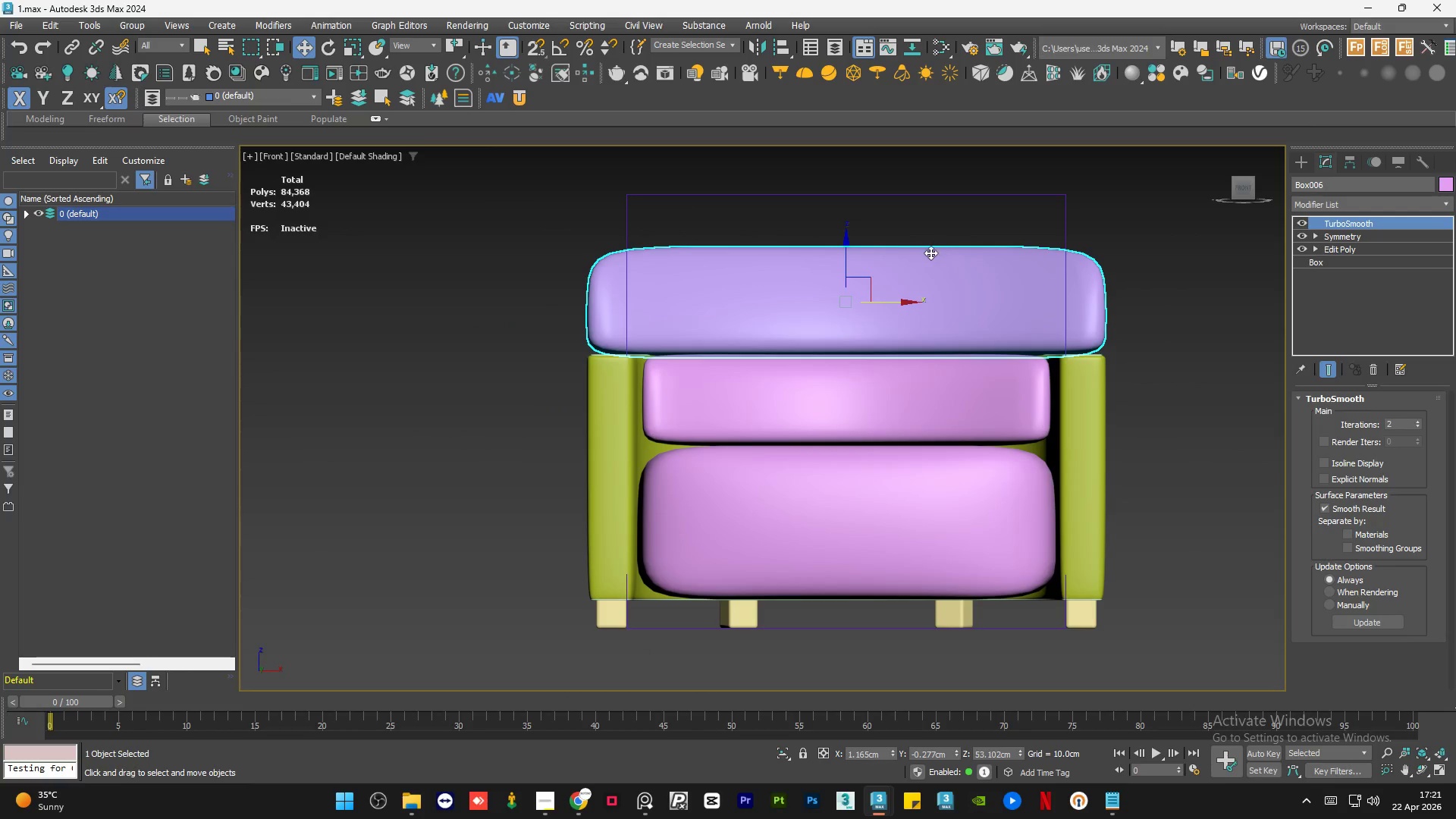 
key(R)
 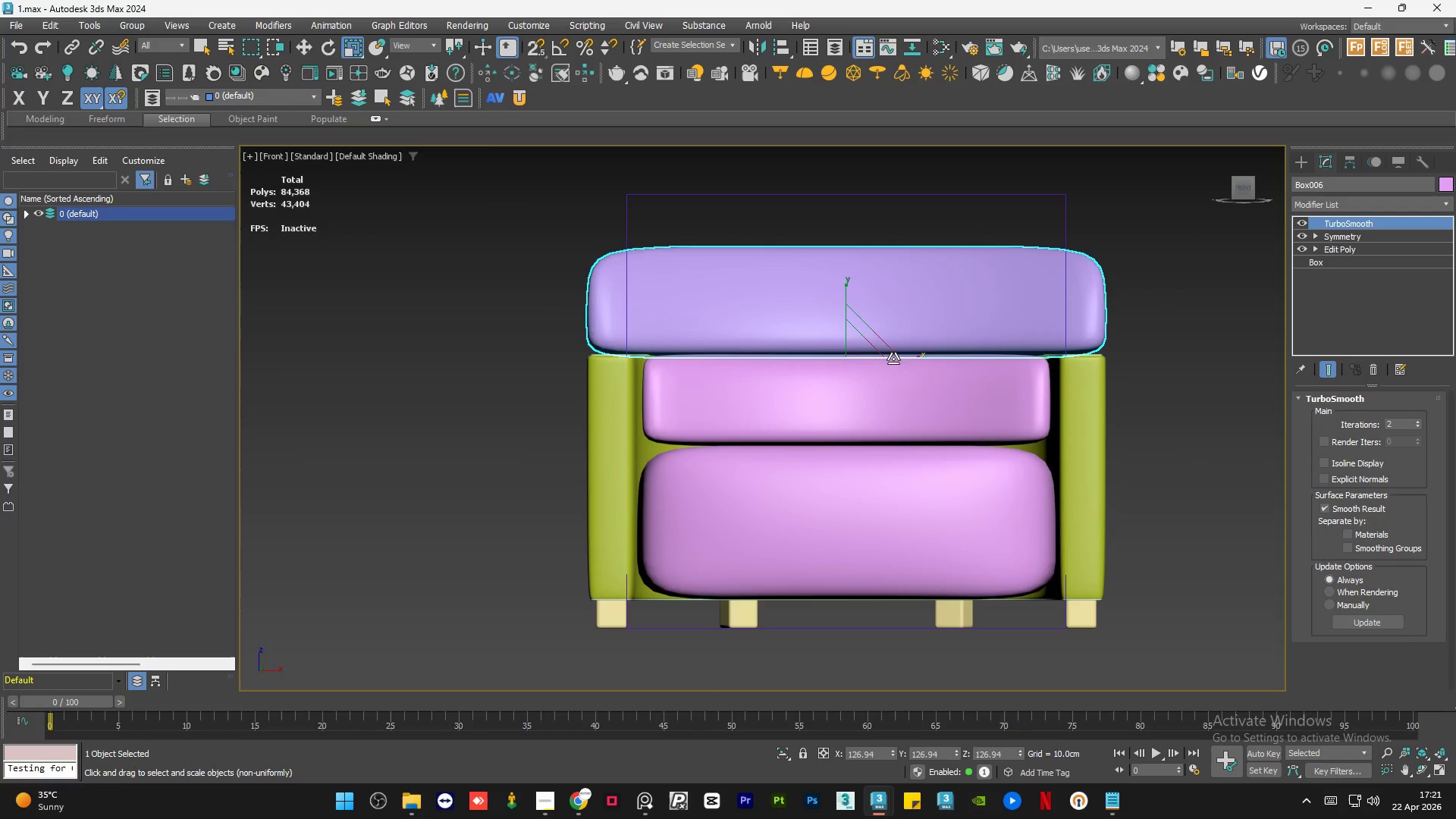 
left_click_drag(start_coordinate=[894, 359], to_coordinate=[878, 359])
 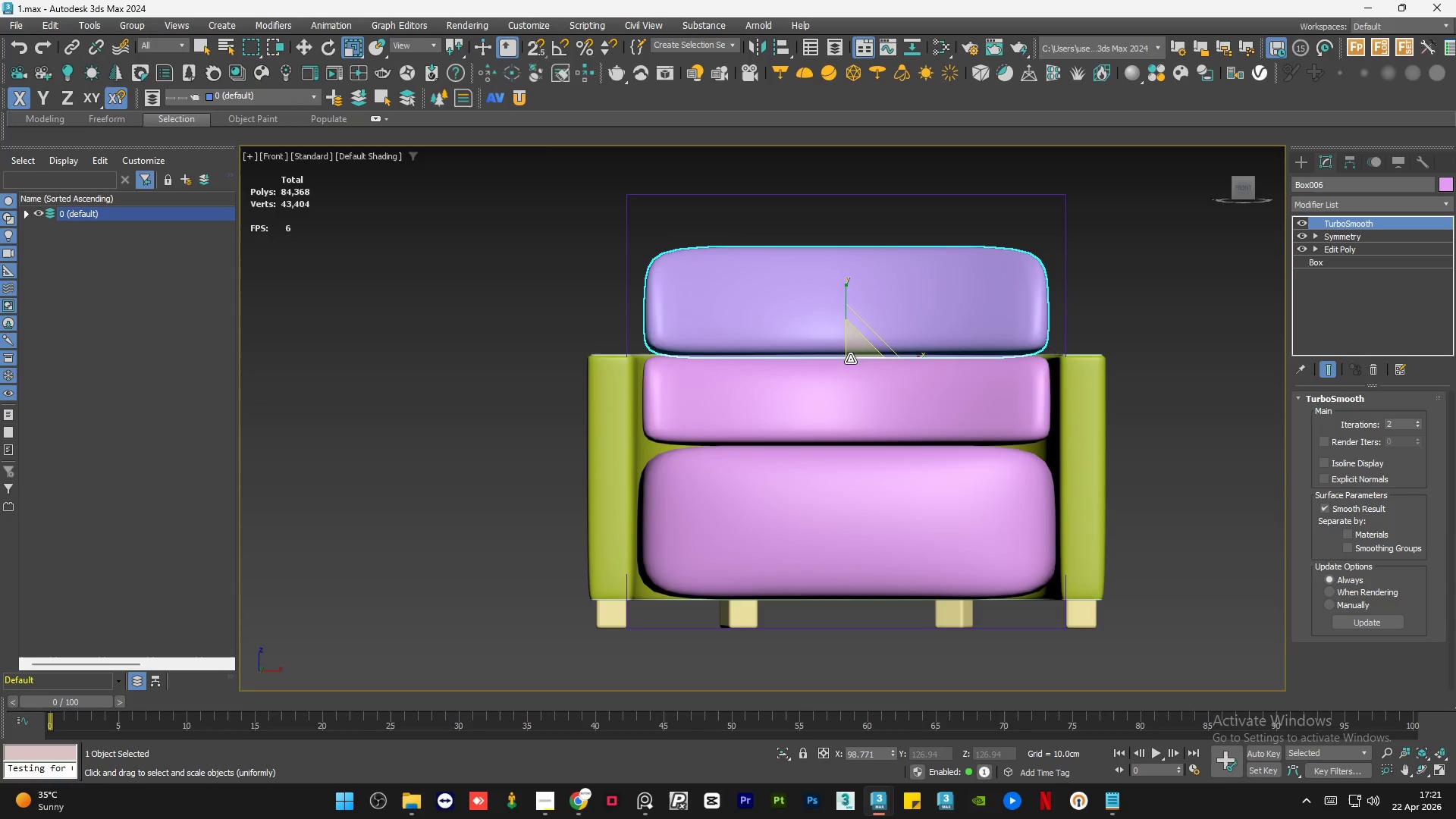 
hold_key(key=AltLeft, duration=2.22)
 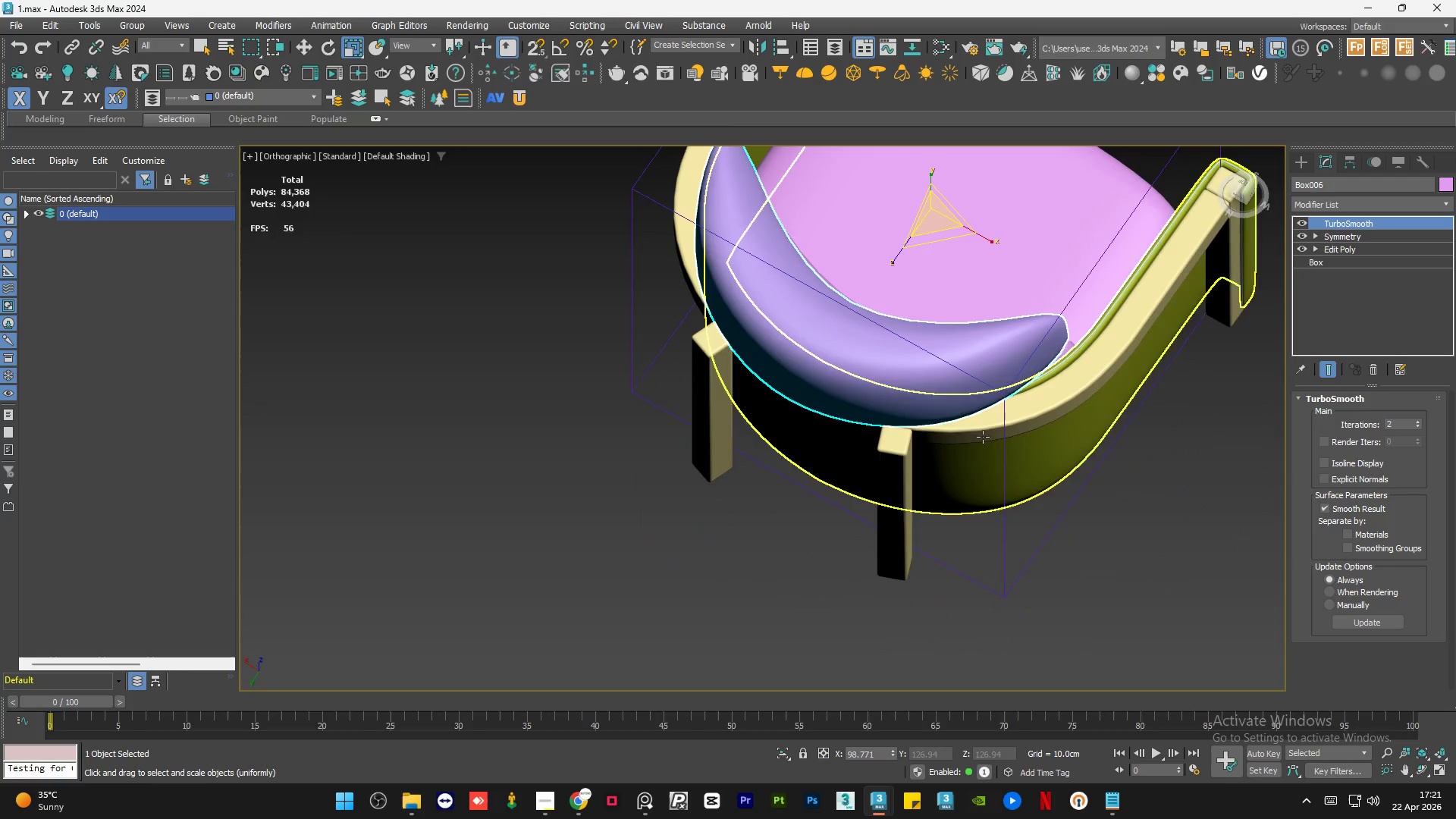 
hold_key(key=AltLeft, duration=1.66)
 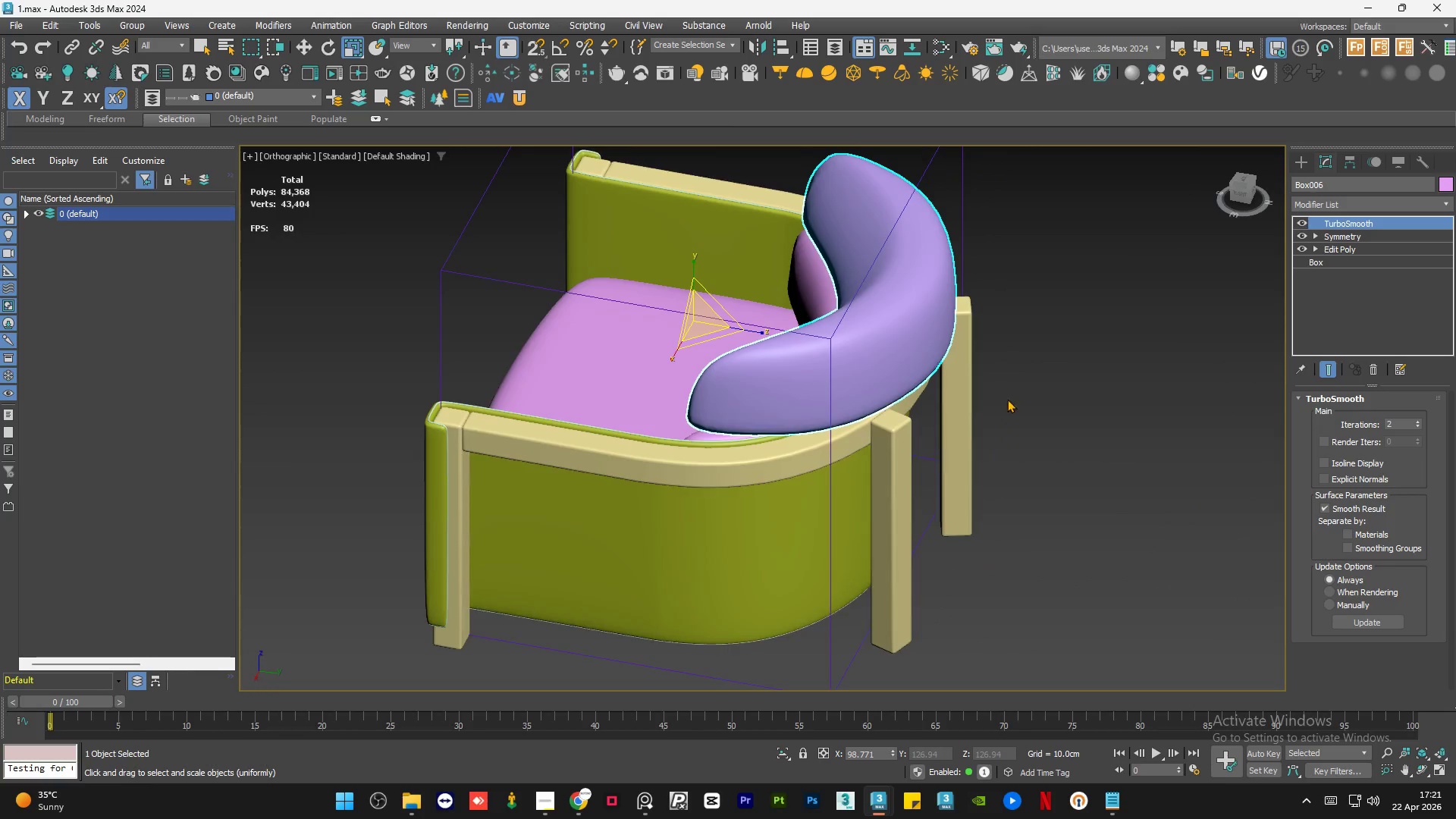 
hold_key(key=AltLeft, duration=1.05)
 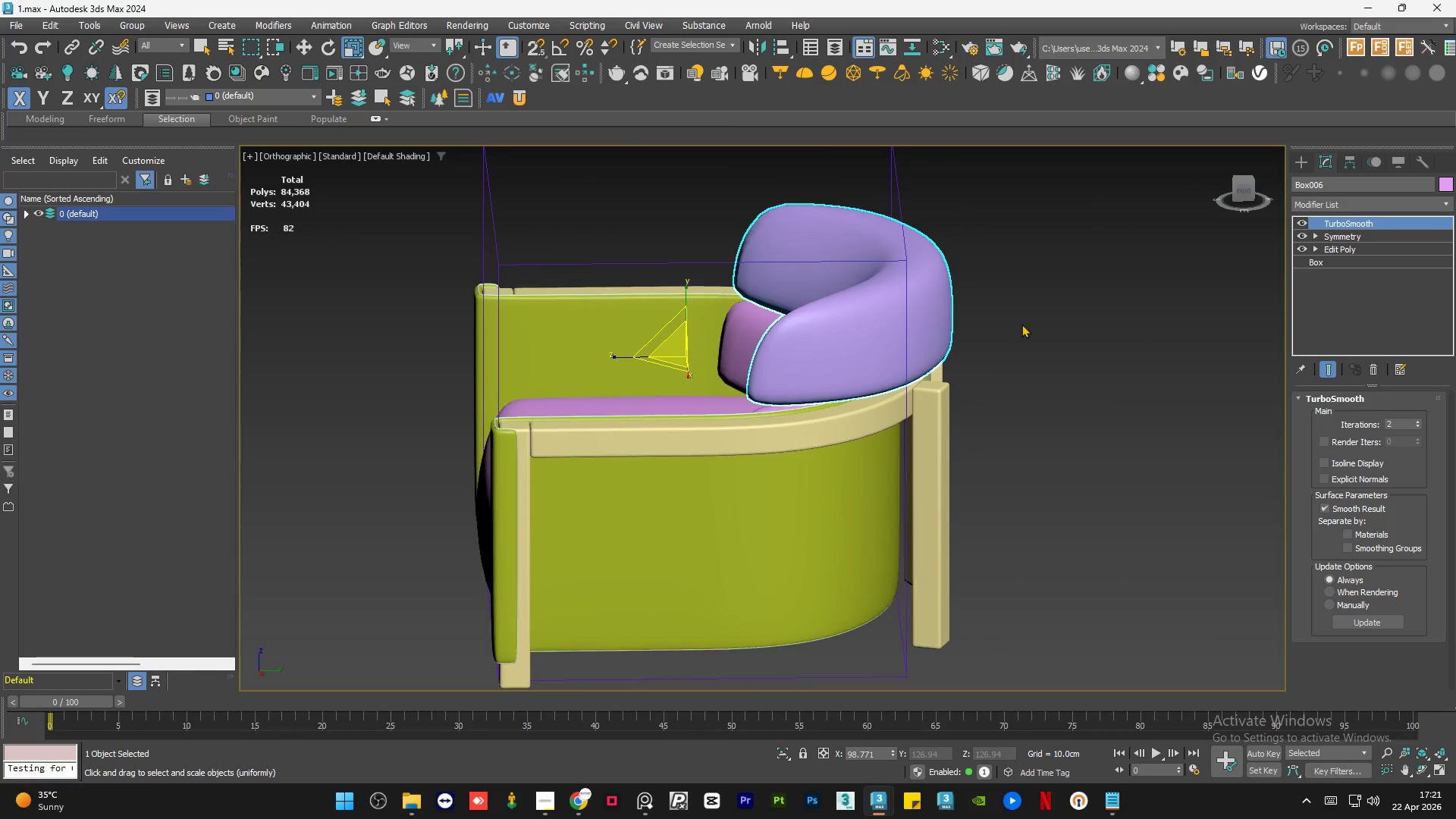 
left_click([1022, 323])
 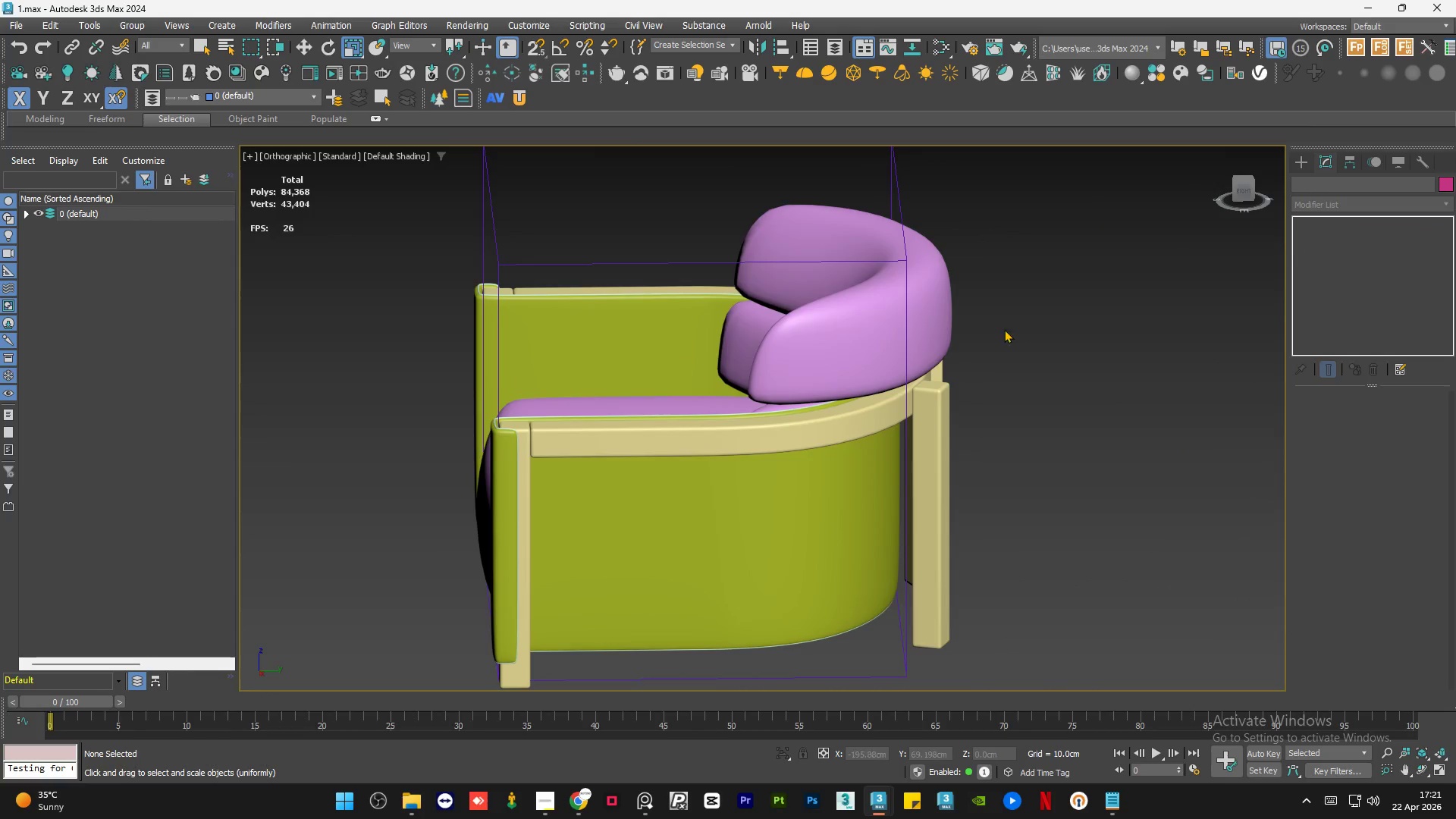 
hold_key(key=AltLeft, duration=0.64)
 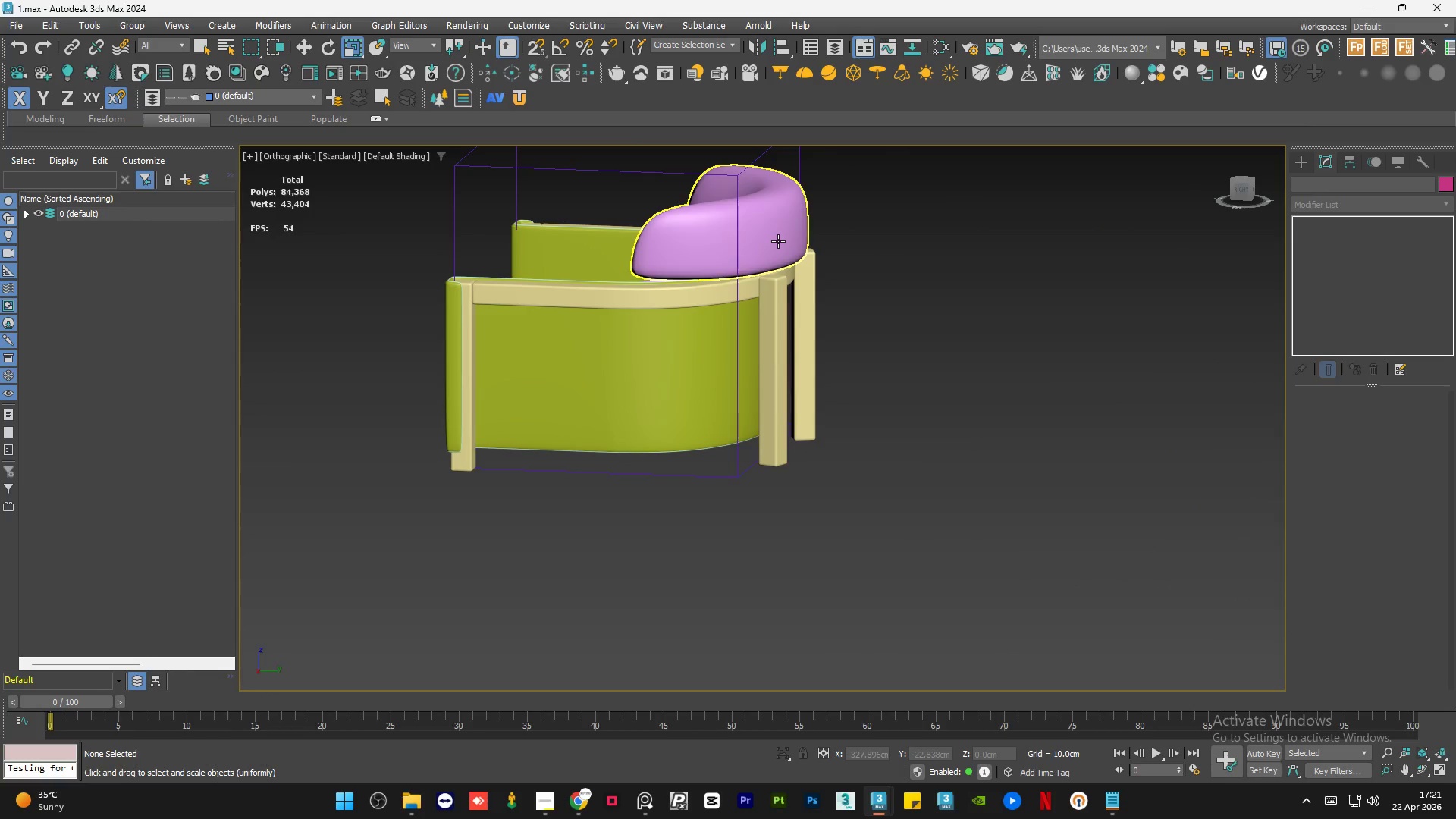 
scroll: coordinate [994, 334], scroll_direction: down, amount: 1.0
 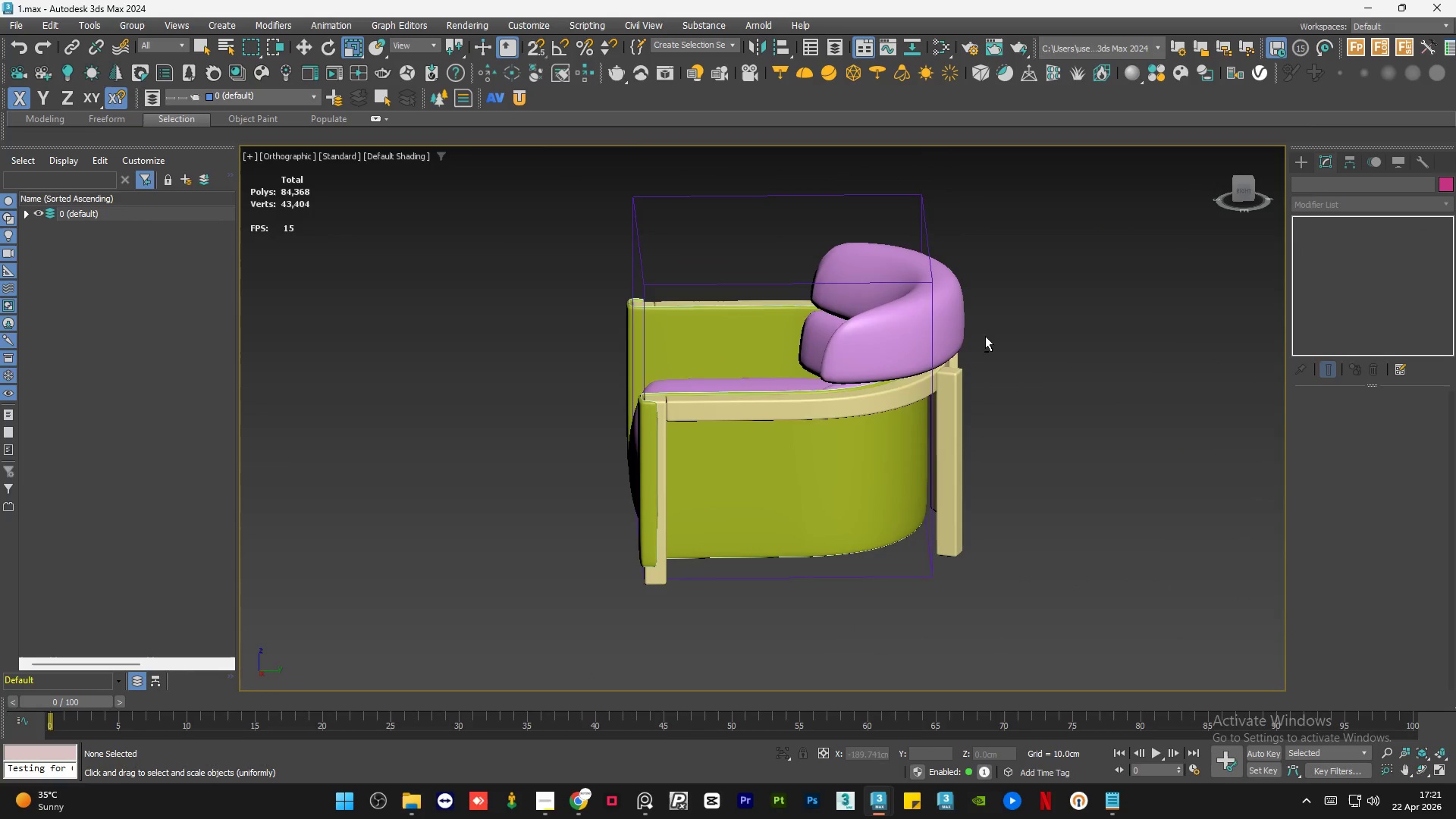 
left_click([778, 241])
 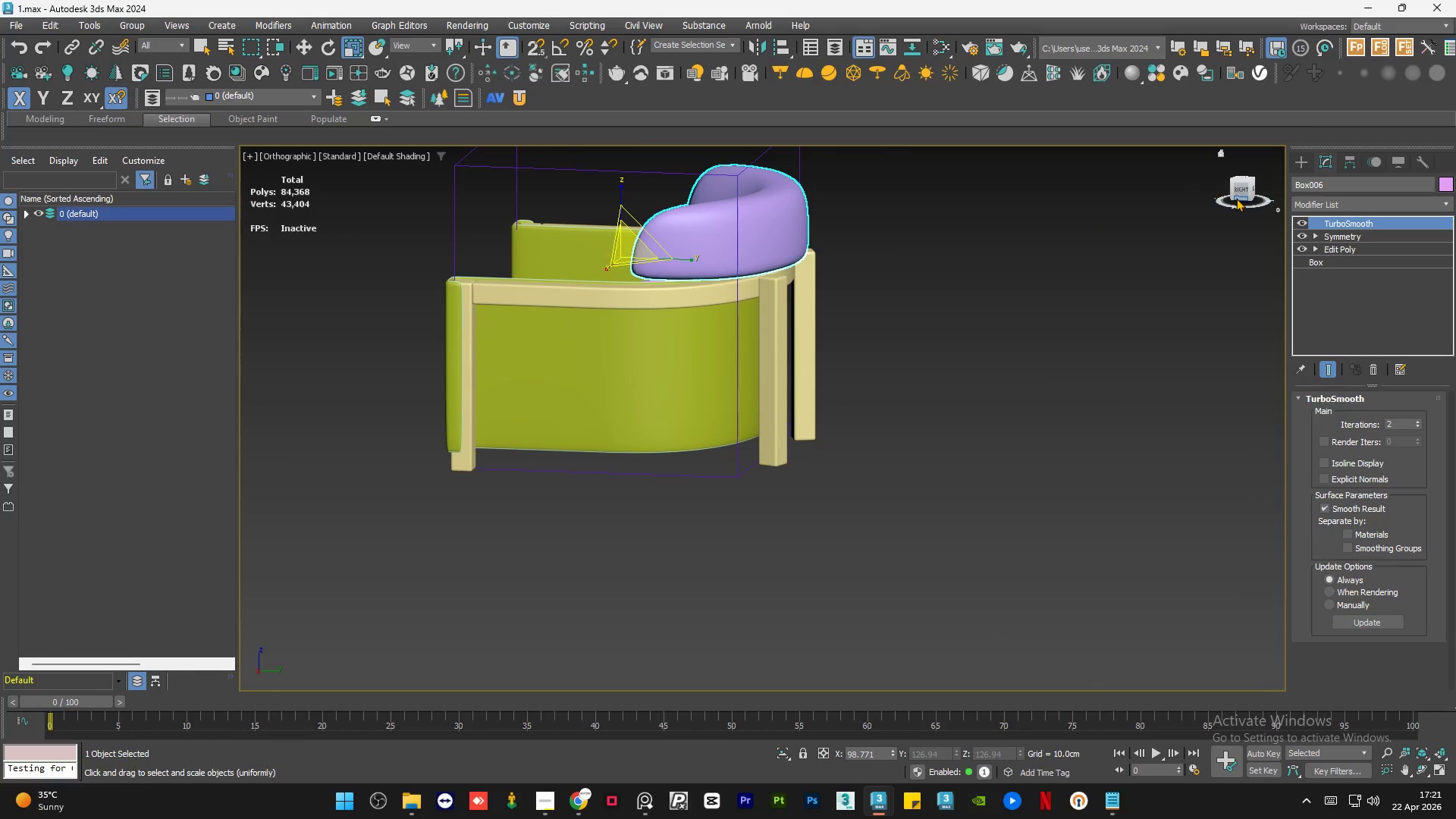 
left_click([1241, 191])
 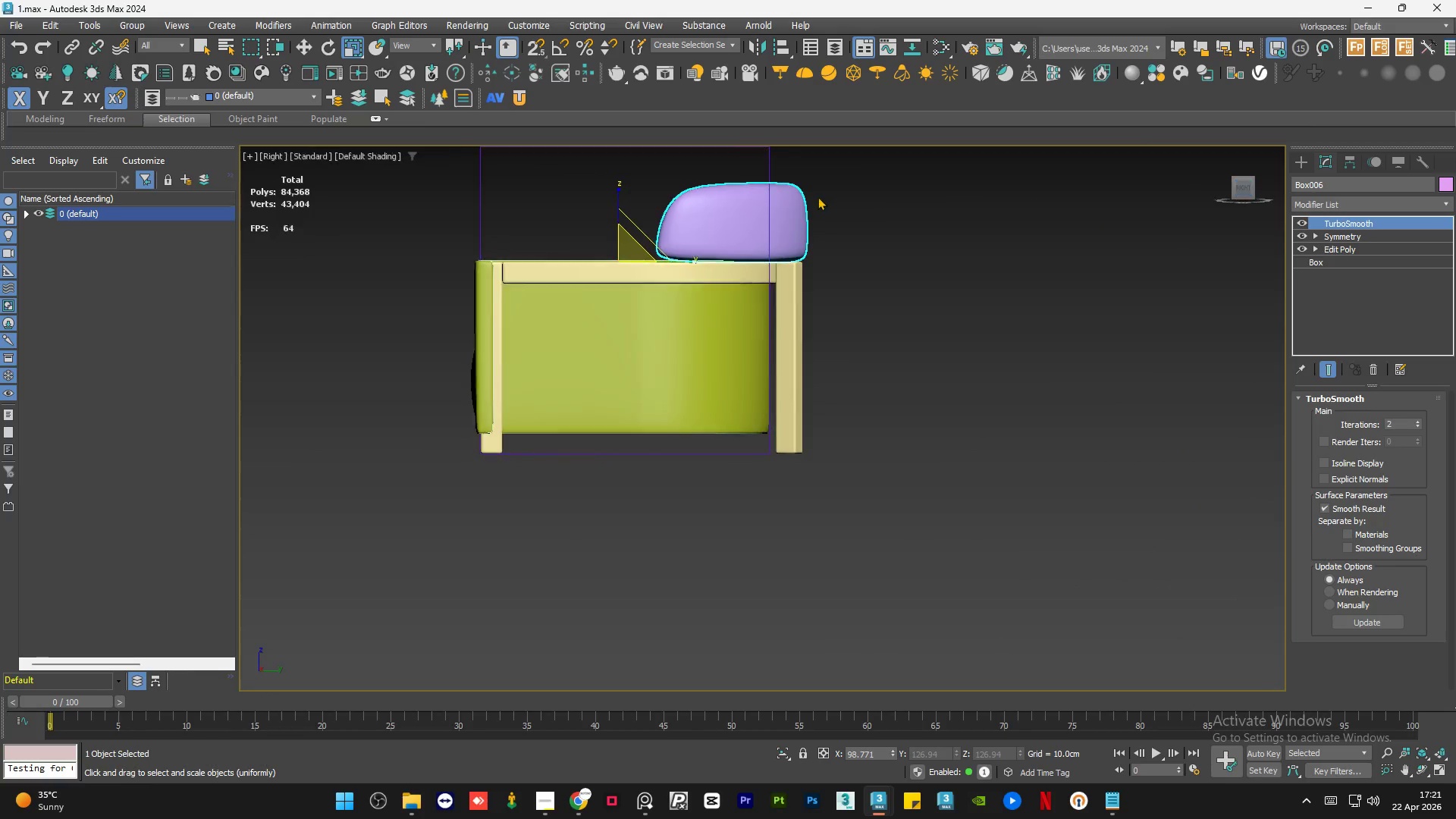 
scroll: coordinate [780, 206], scroll_direction: up, amount: 3.0
 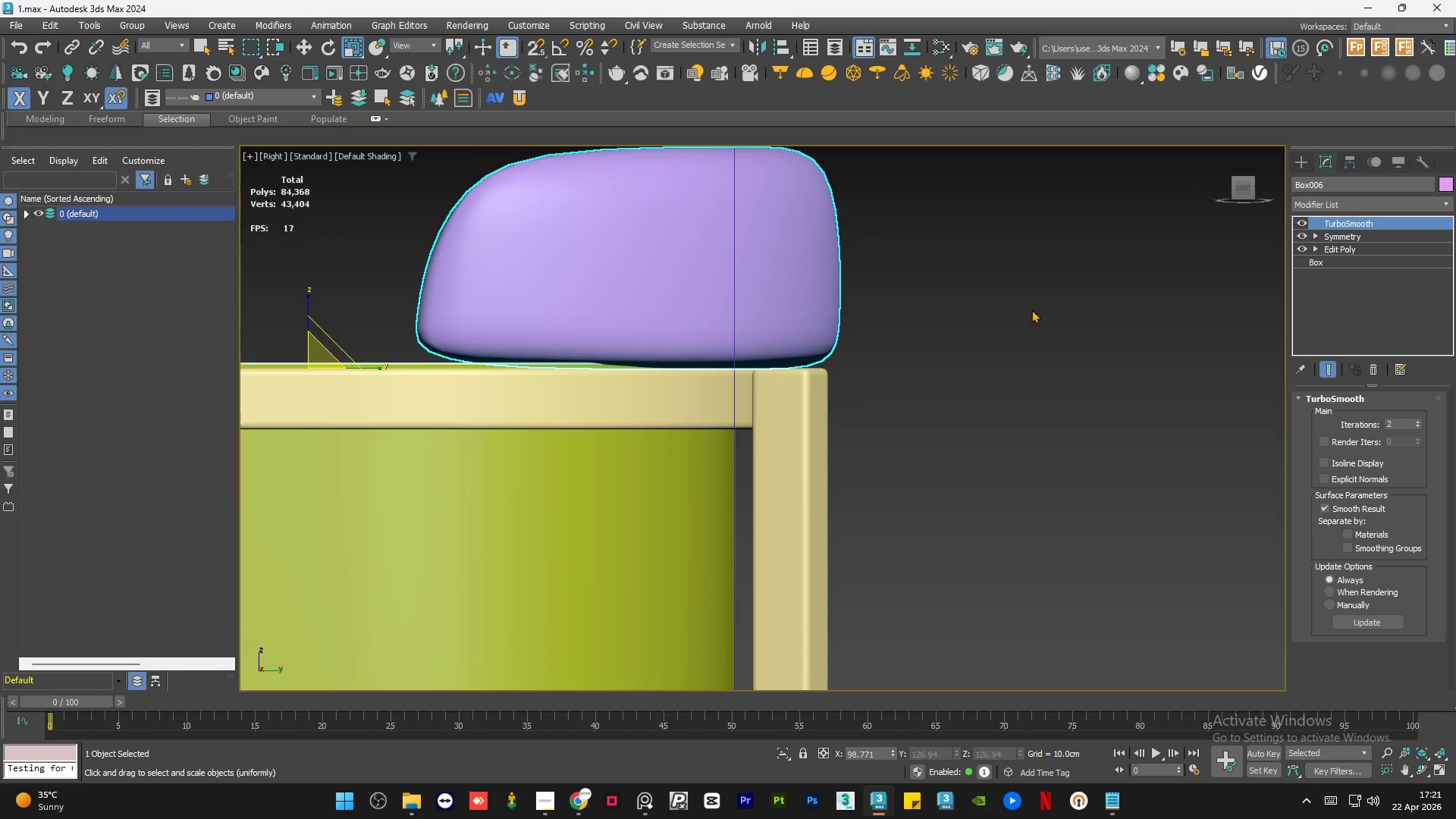 
mouse_move([1352, 209])
 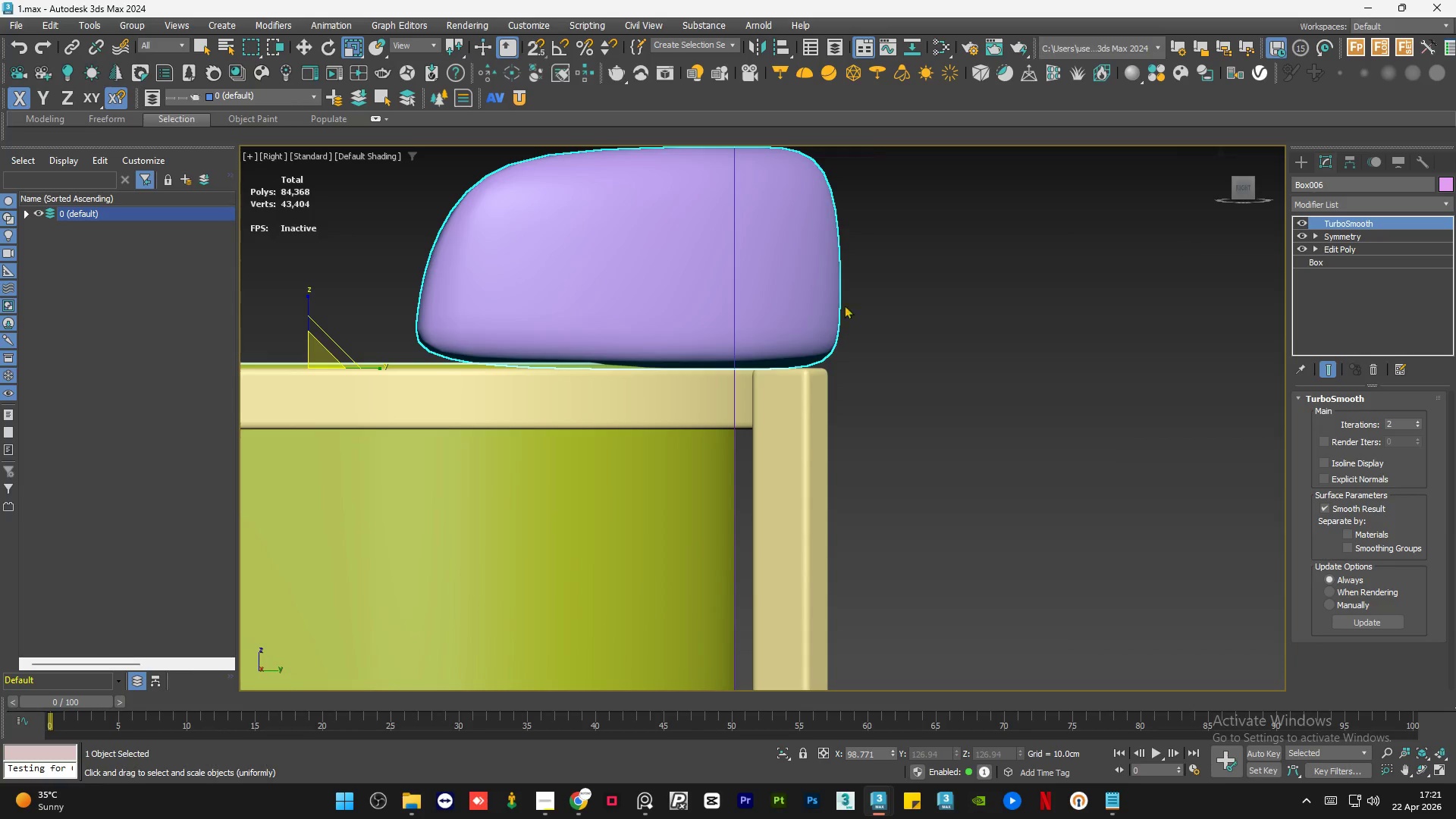 
hold_key(key=AltLeft, duration=1.33)
 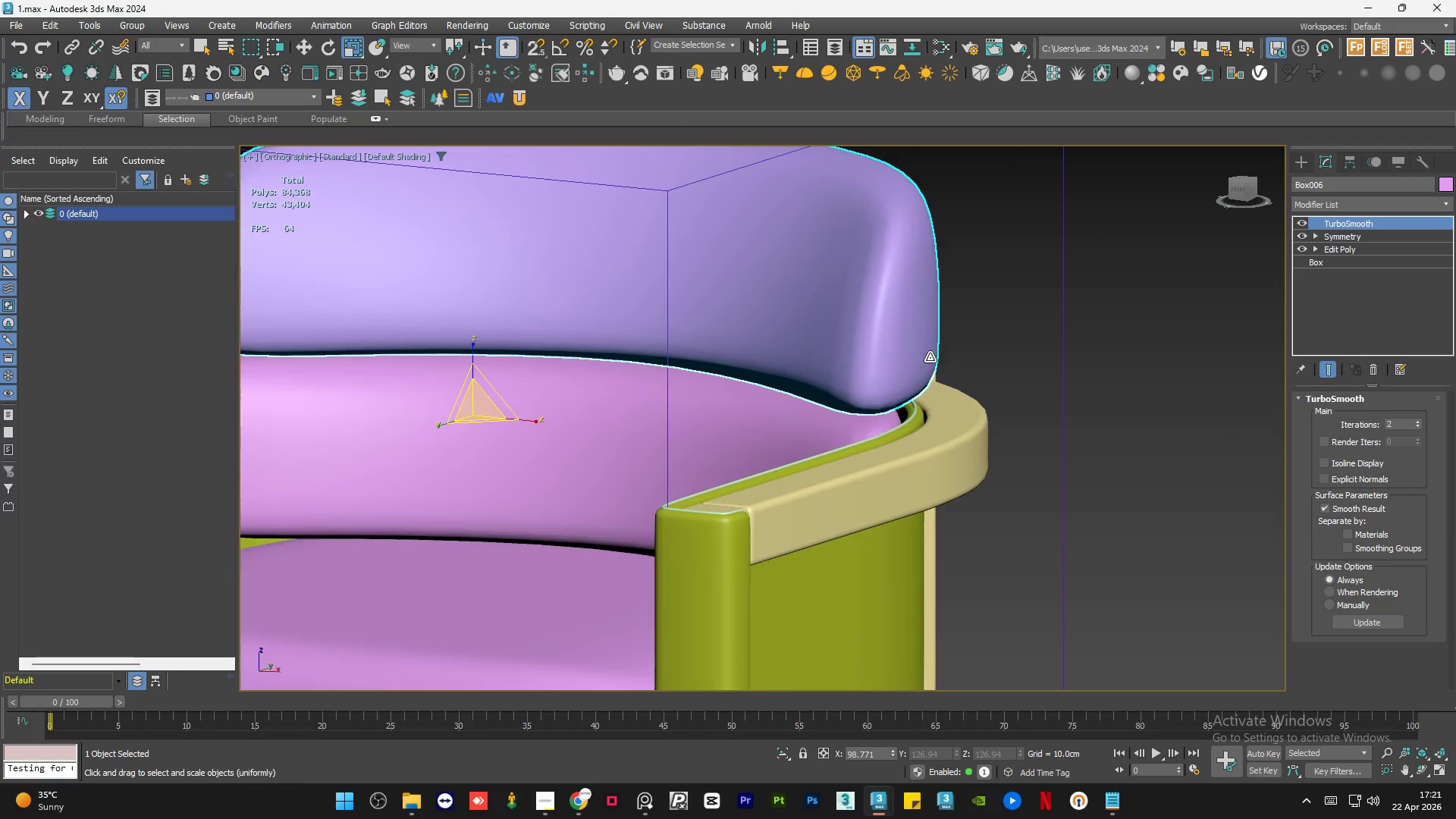 
hold_key(key=AltLeft, duration=1.42)
 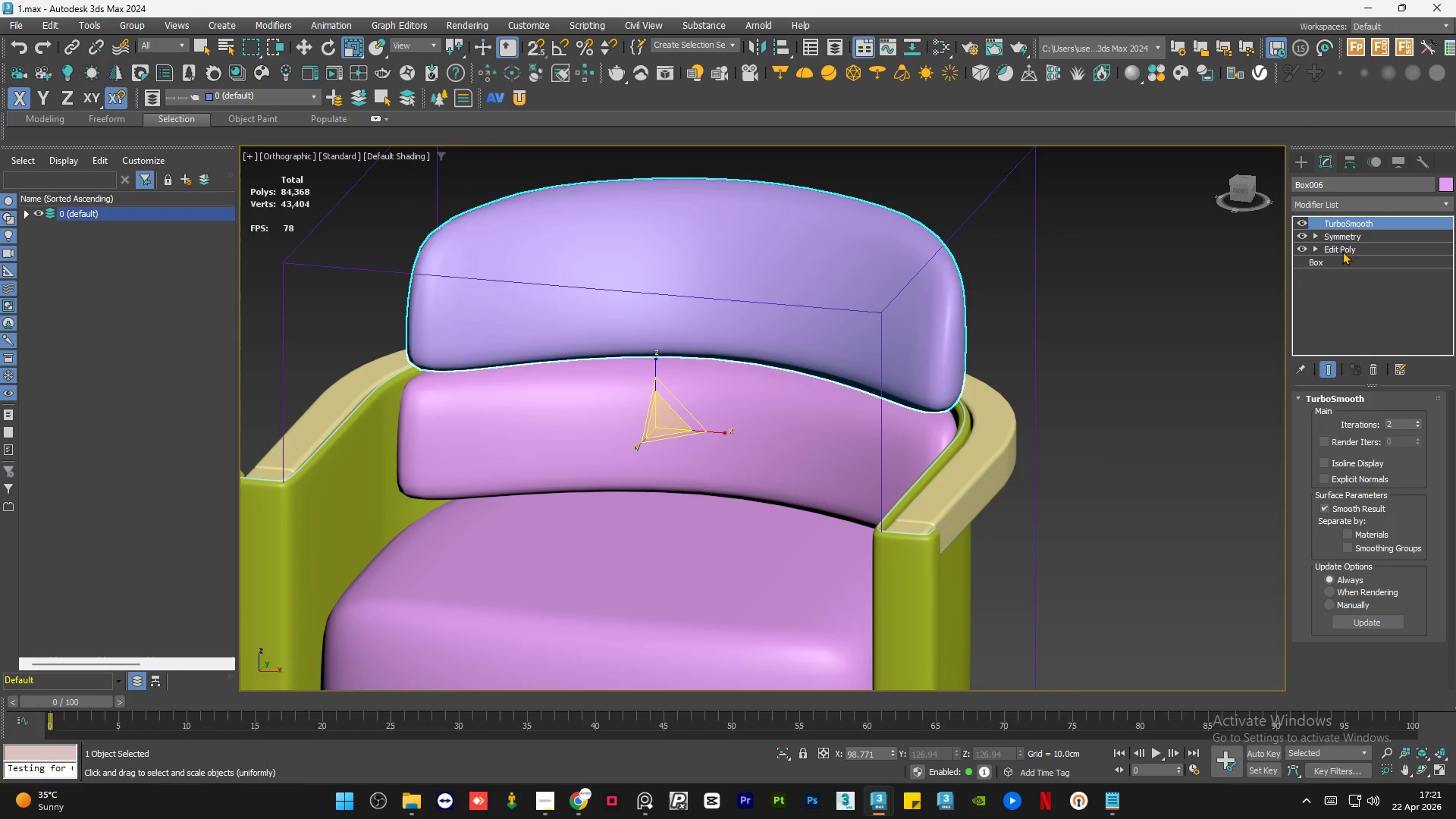 
scroll: coordinate [929, 358], scroll_direction: down, amount: 1.0
 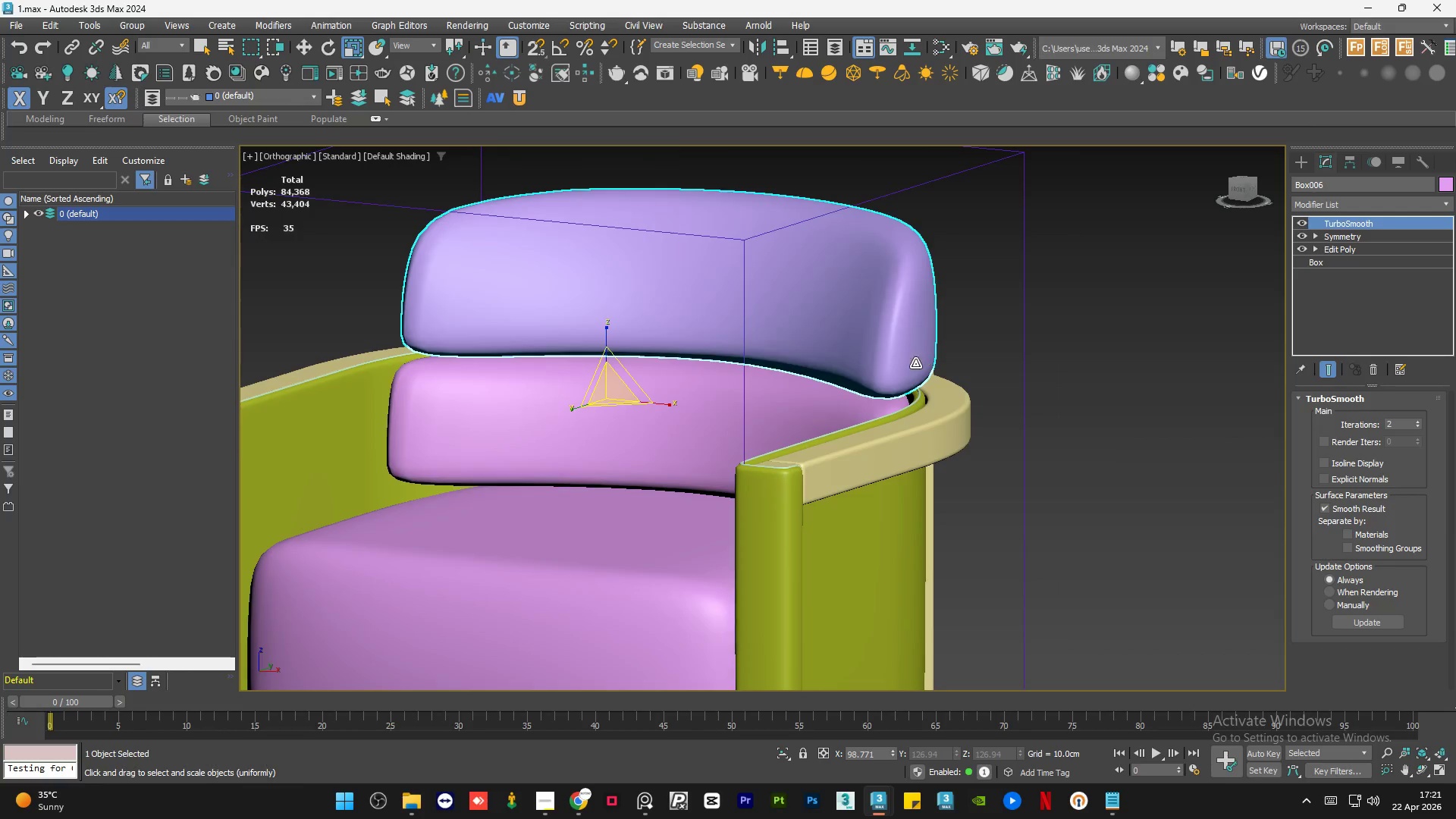 
left_click([1354, 245])
 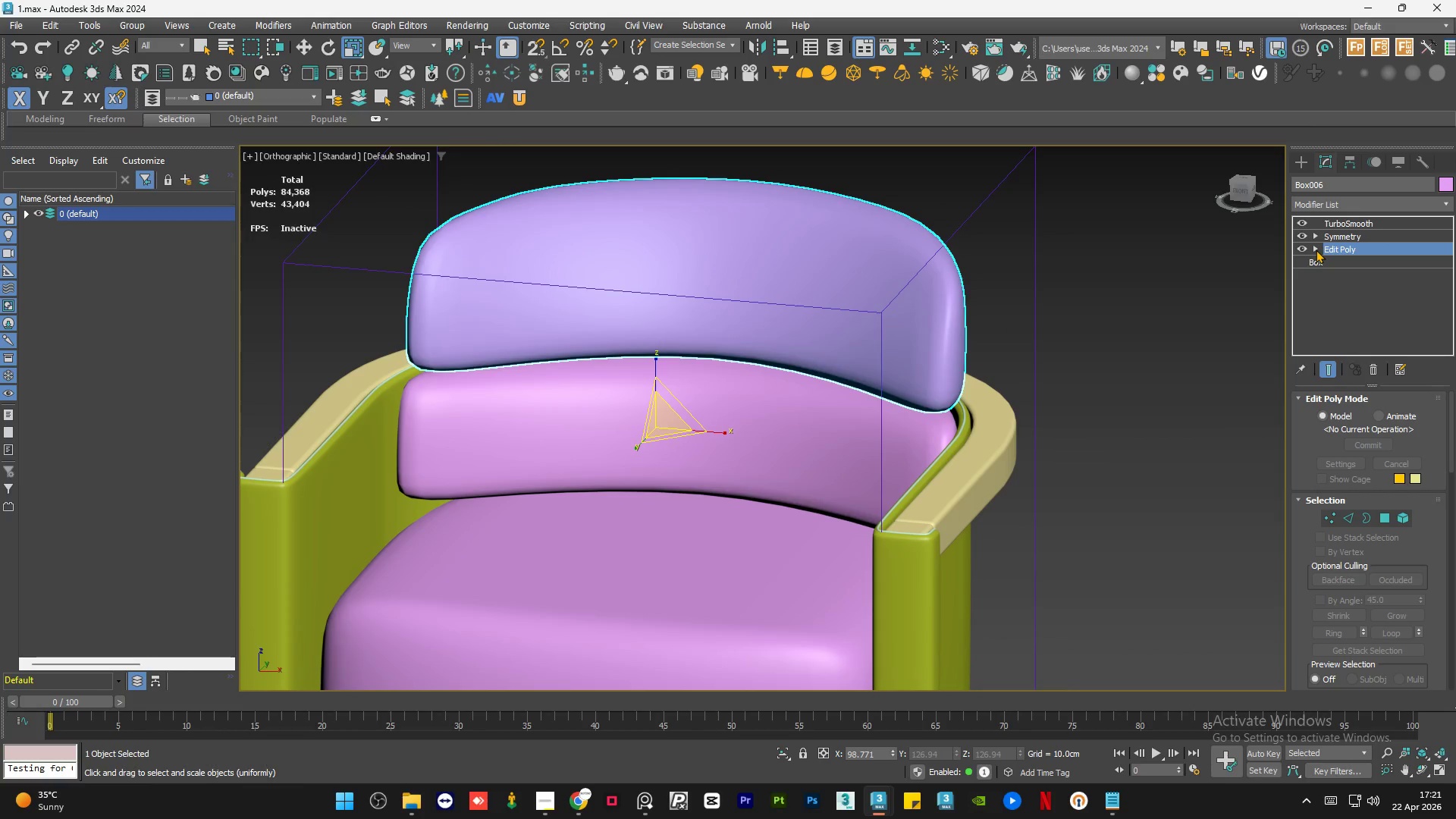 
left_click([1316, 249])
 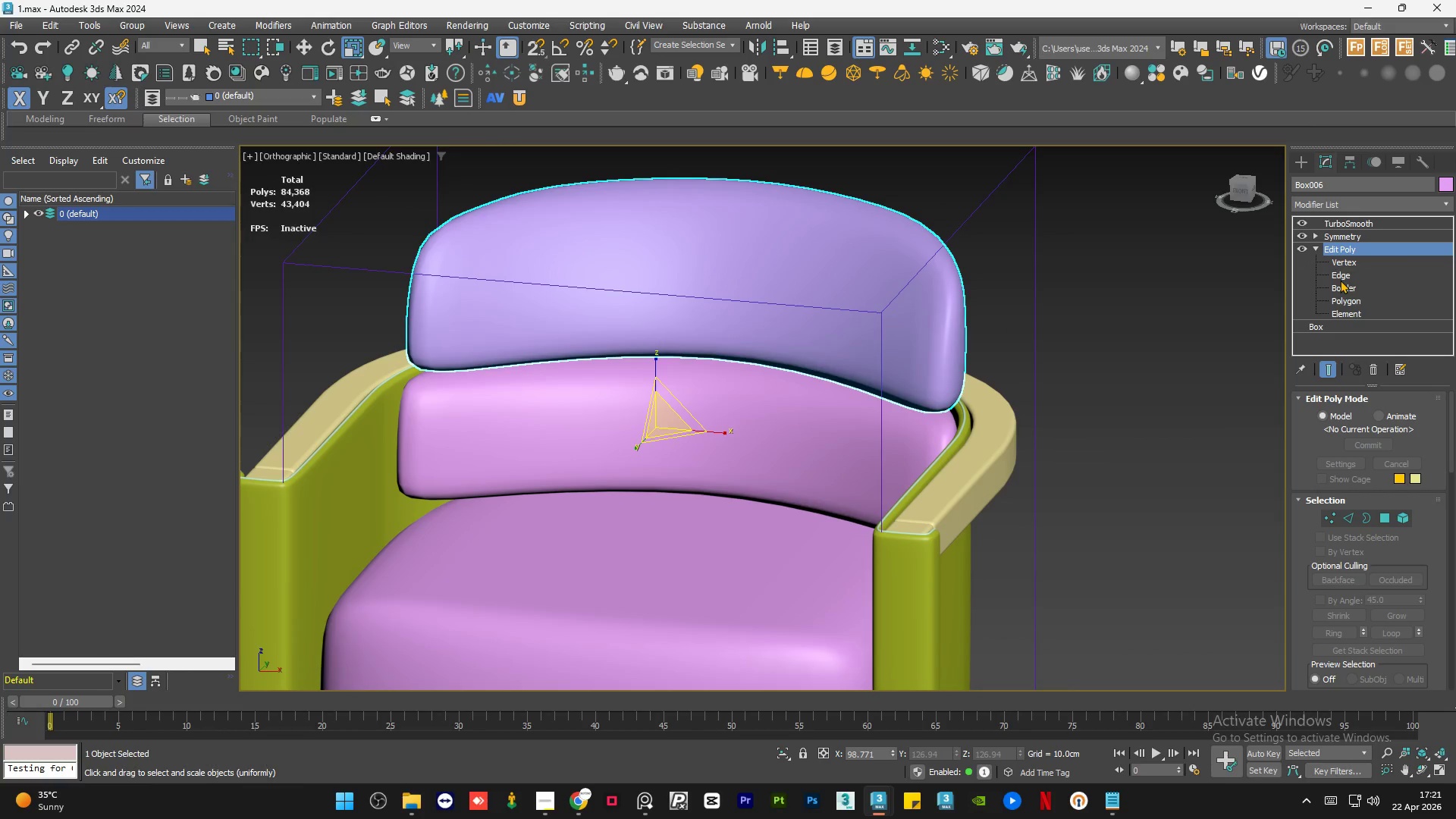 
left_click([1345, 275])
 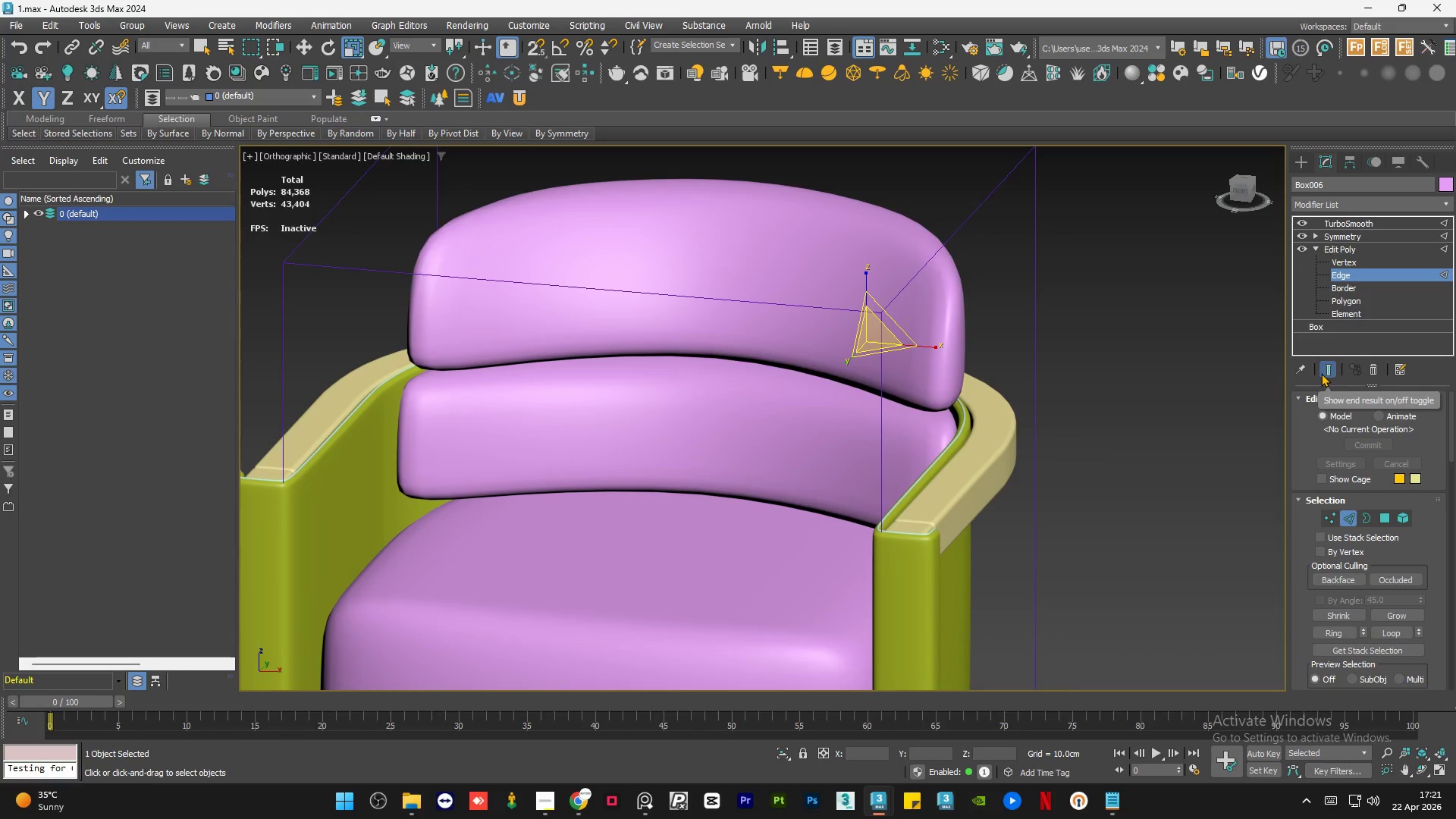 
left_click([1323, 370])
 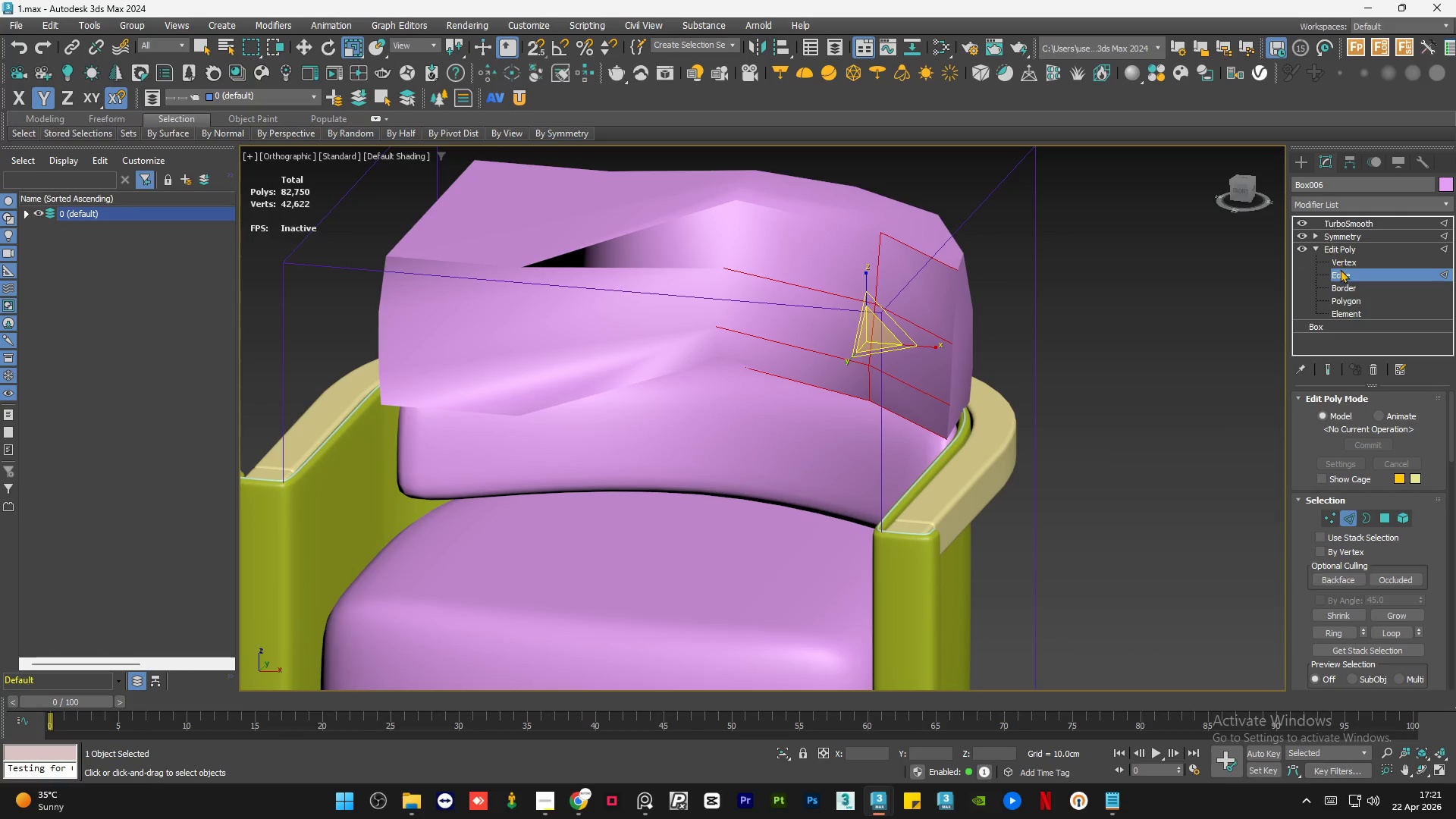 
left_click([1344, 265])
 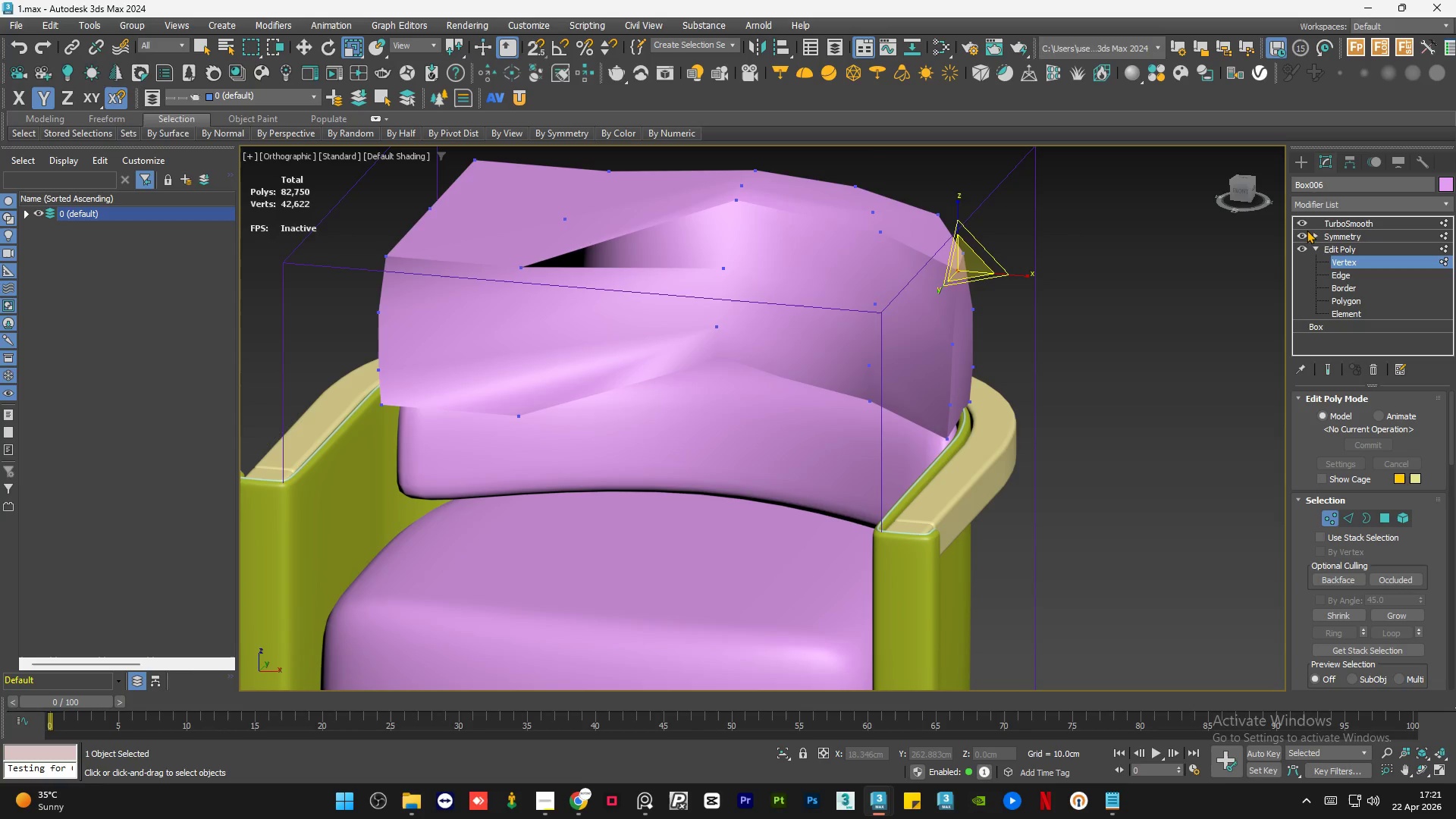 
left_click([1305, 219])
 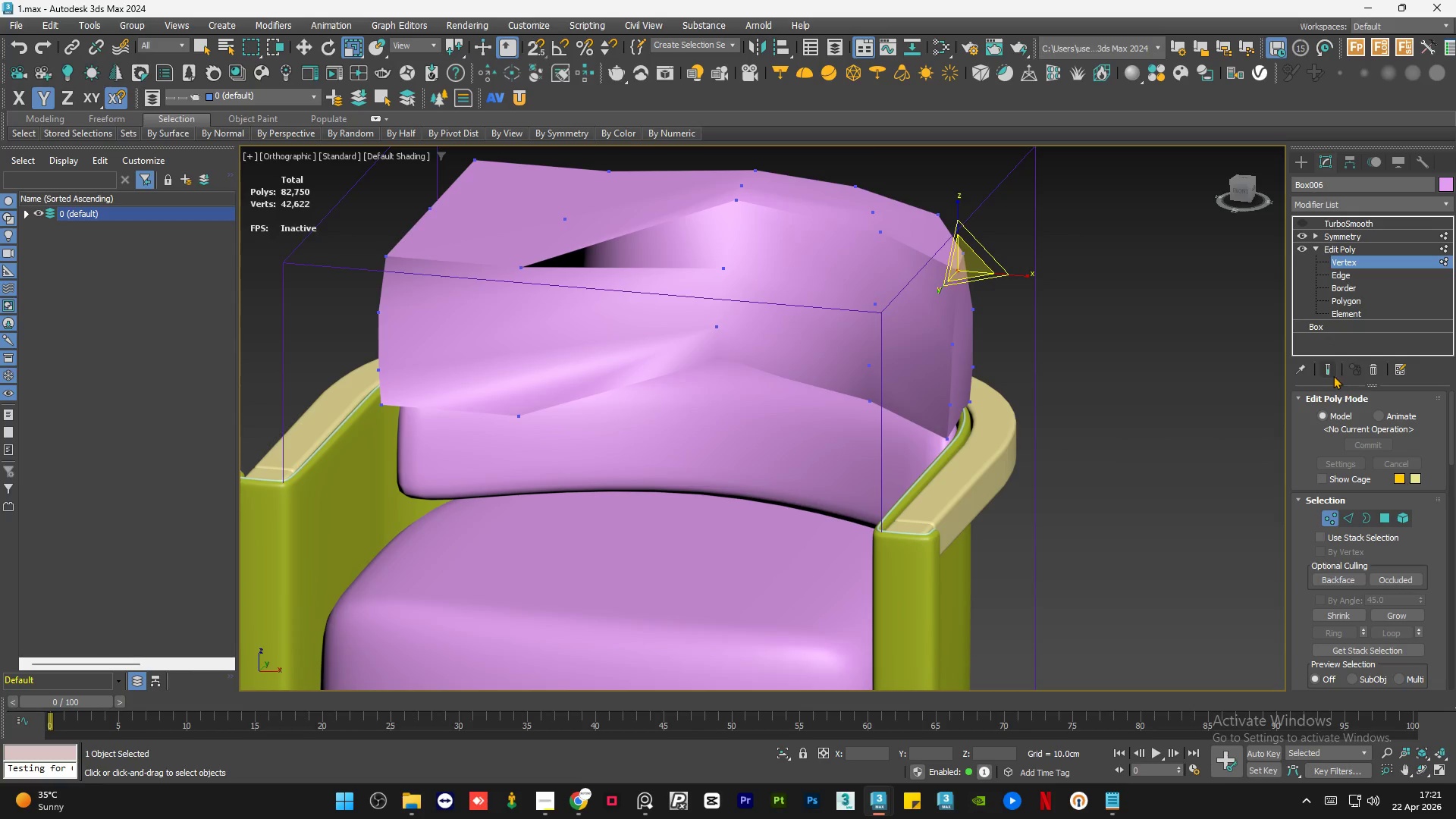 
left_click([1331, 369])
 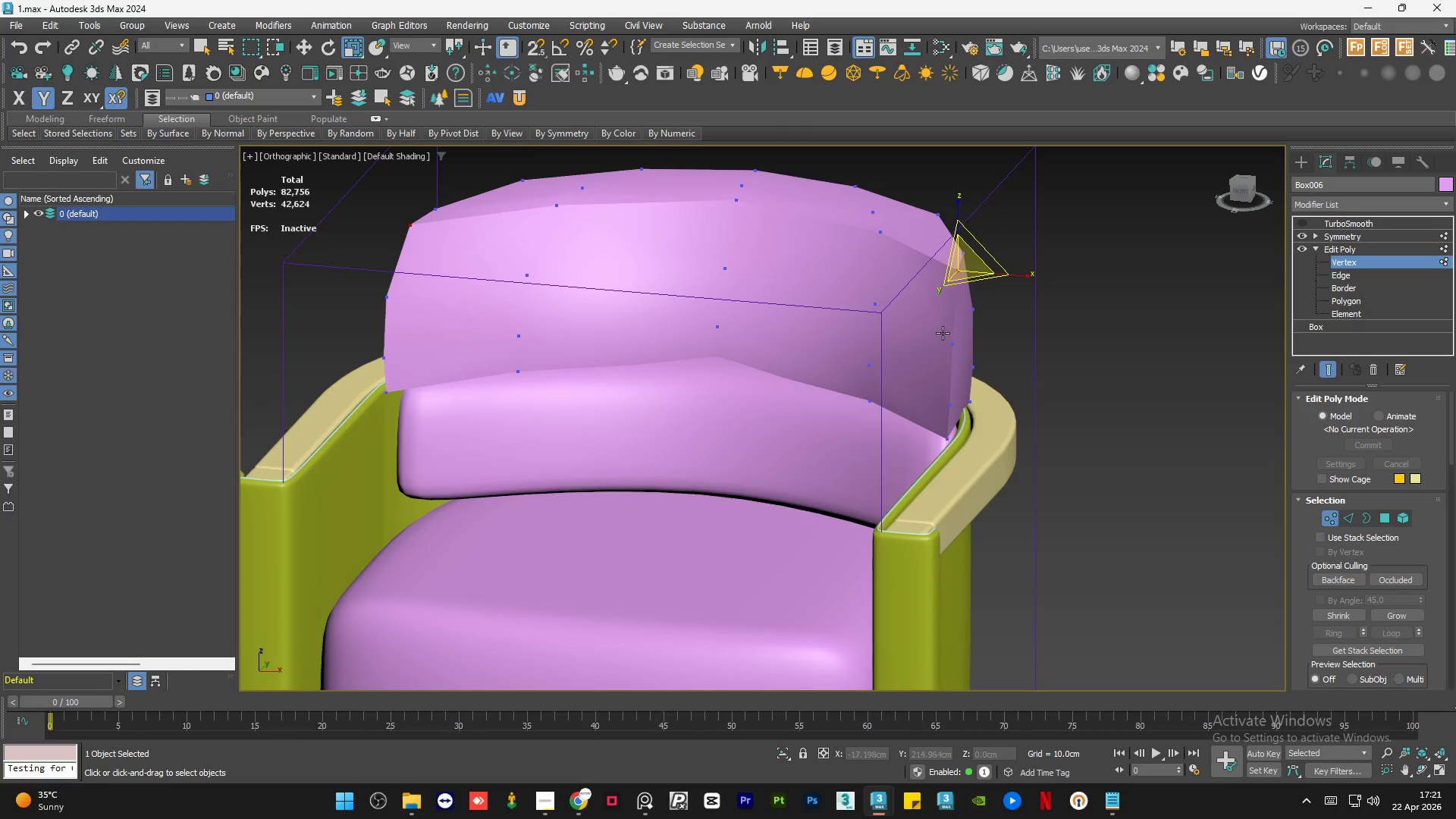 
hold_key(key=AltLeft, duration=1.64)
 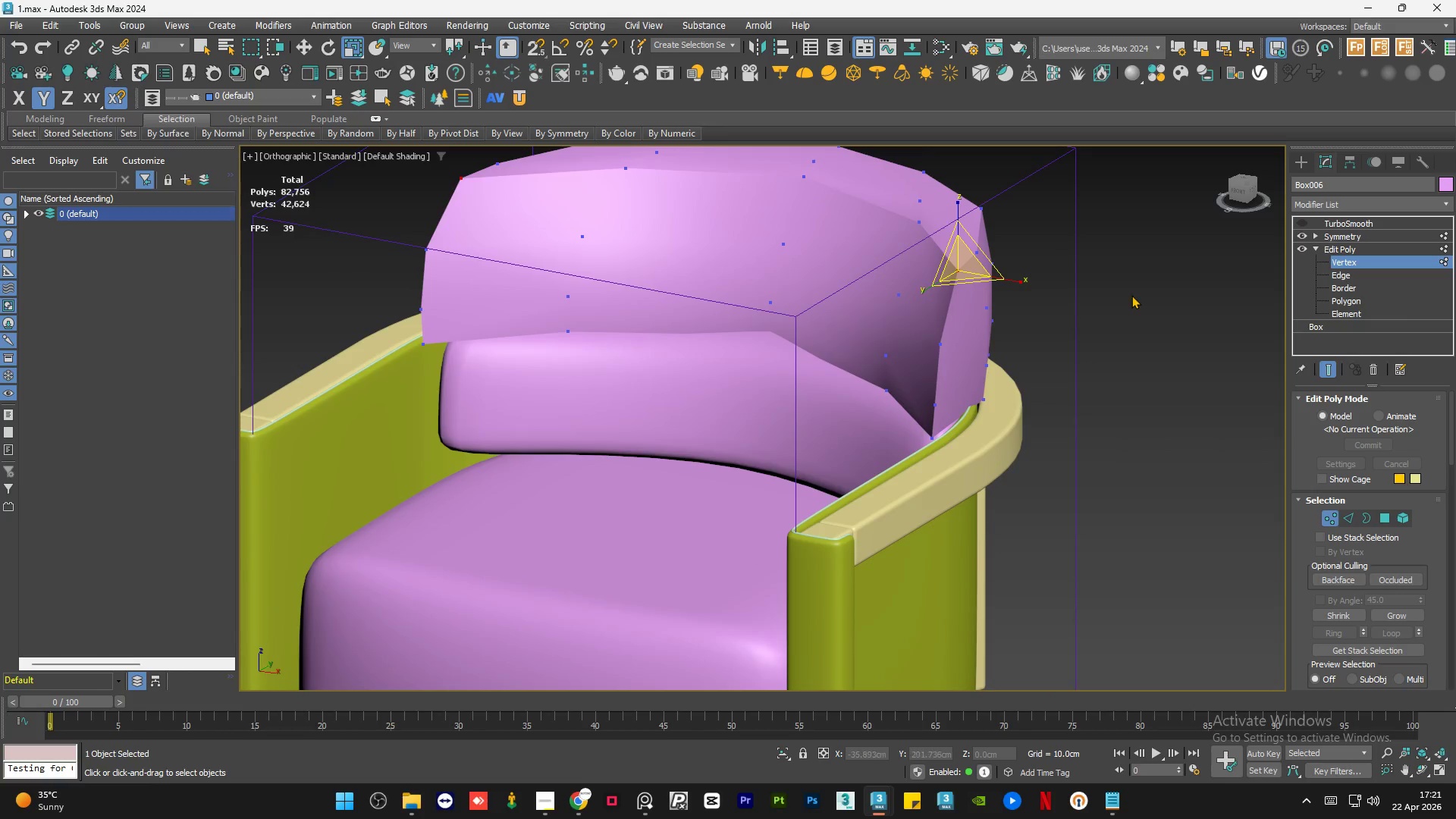 
left_click([1132, 294])
 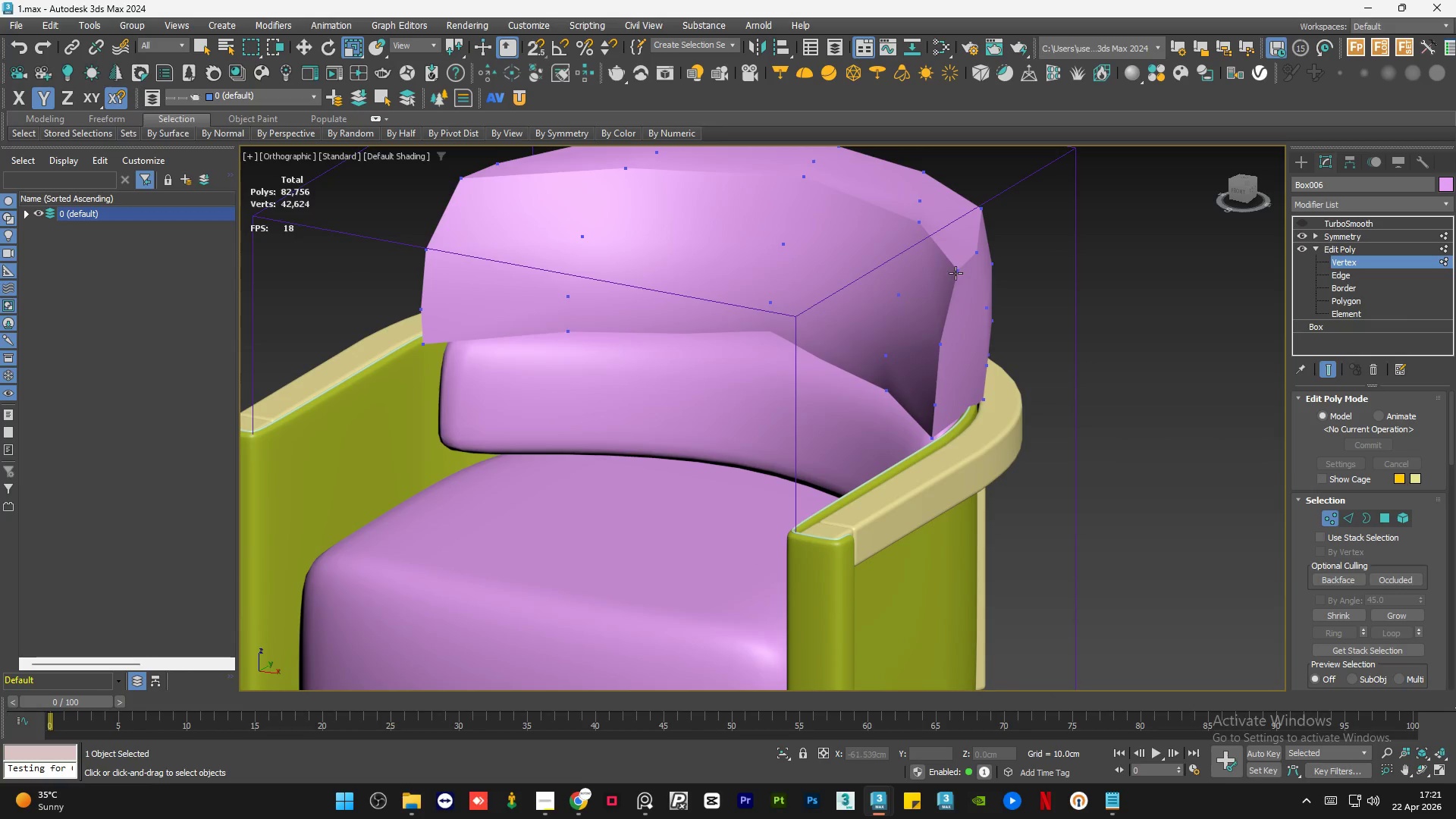 
left_click([956, 273])
 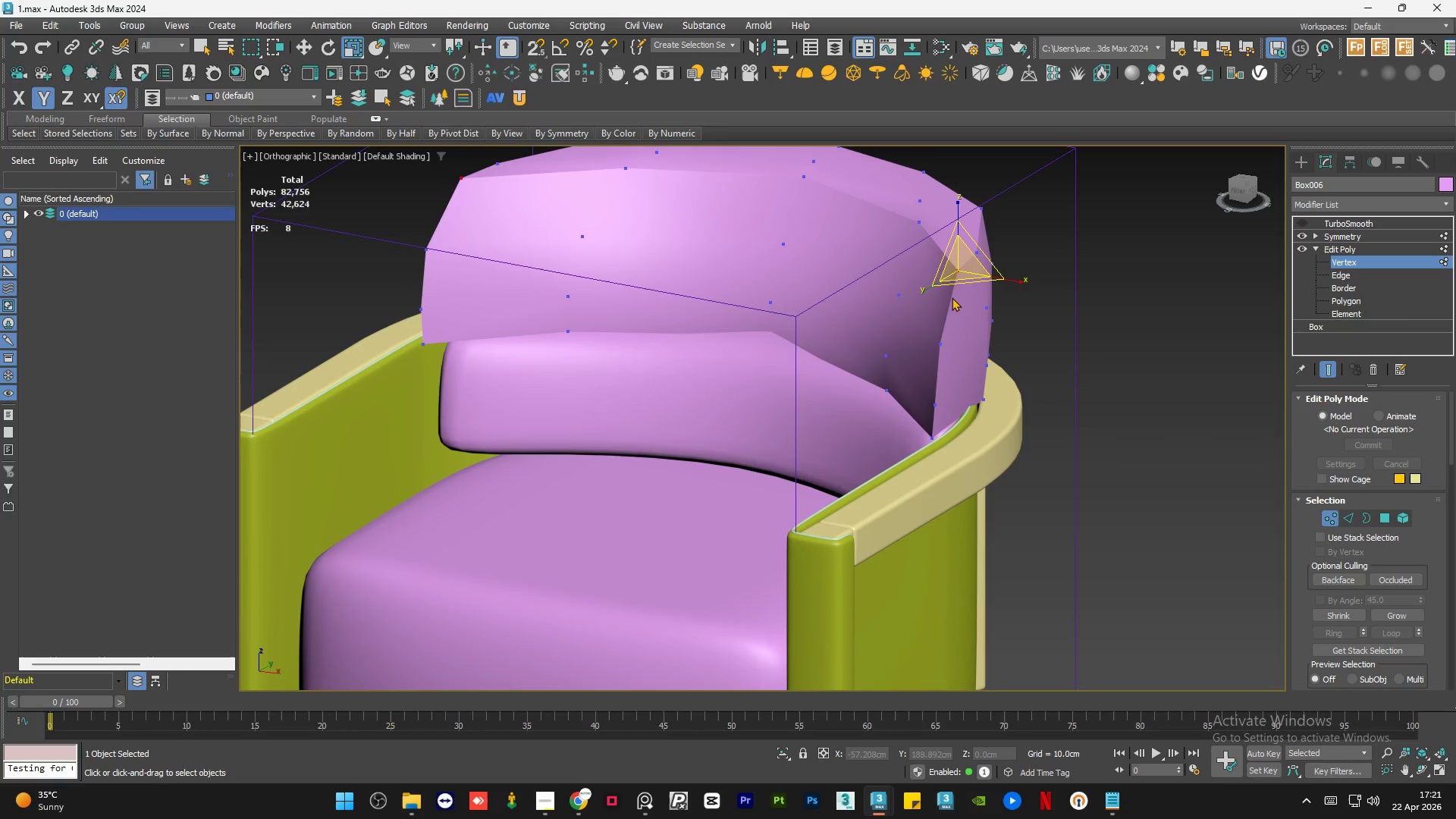 
key(W)
 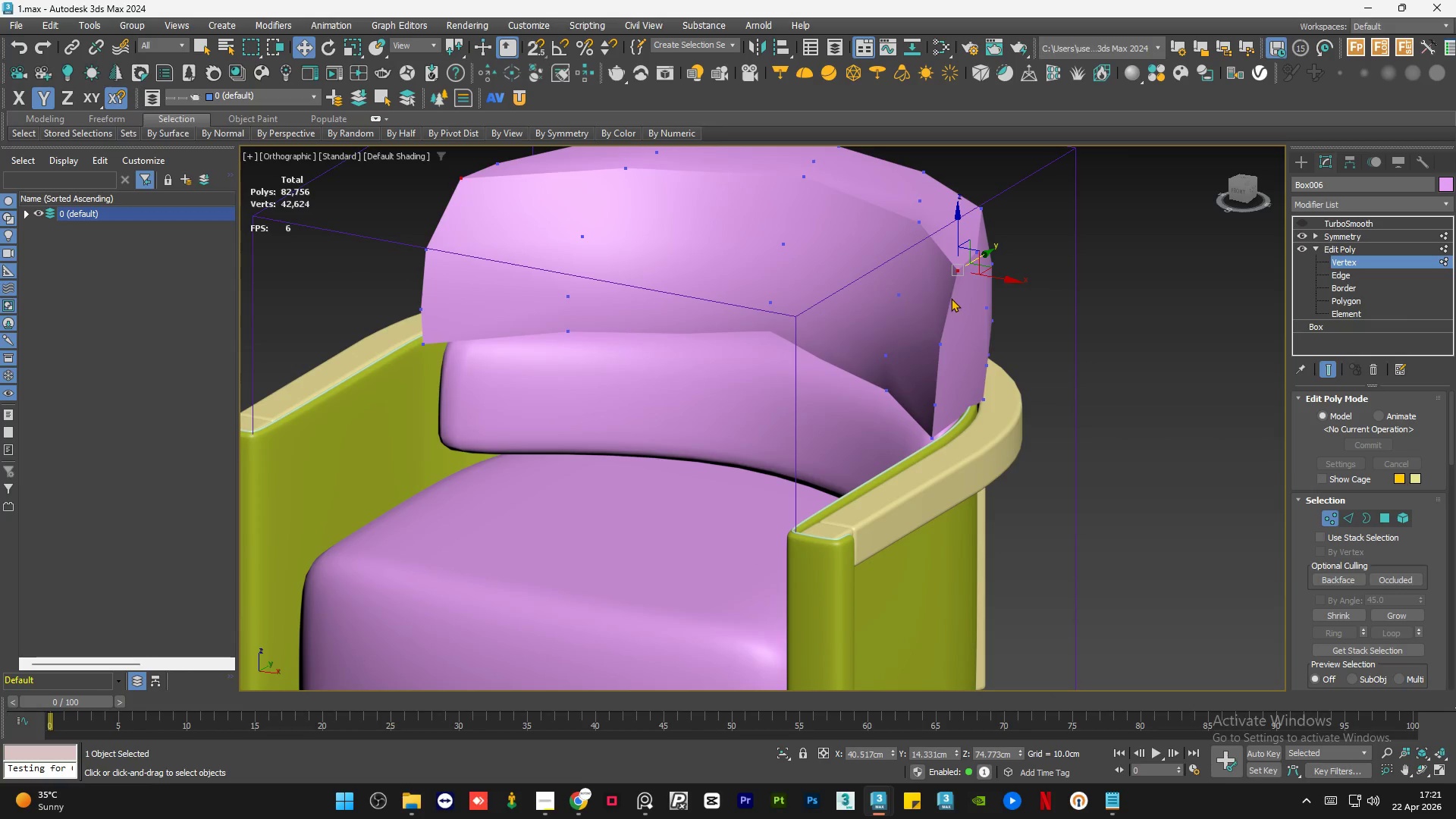 
hold_key(key=AltLeft, duration=1.42)
 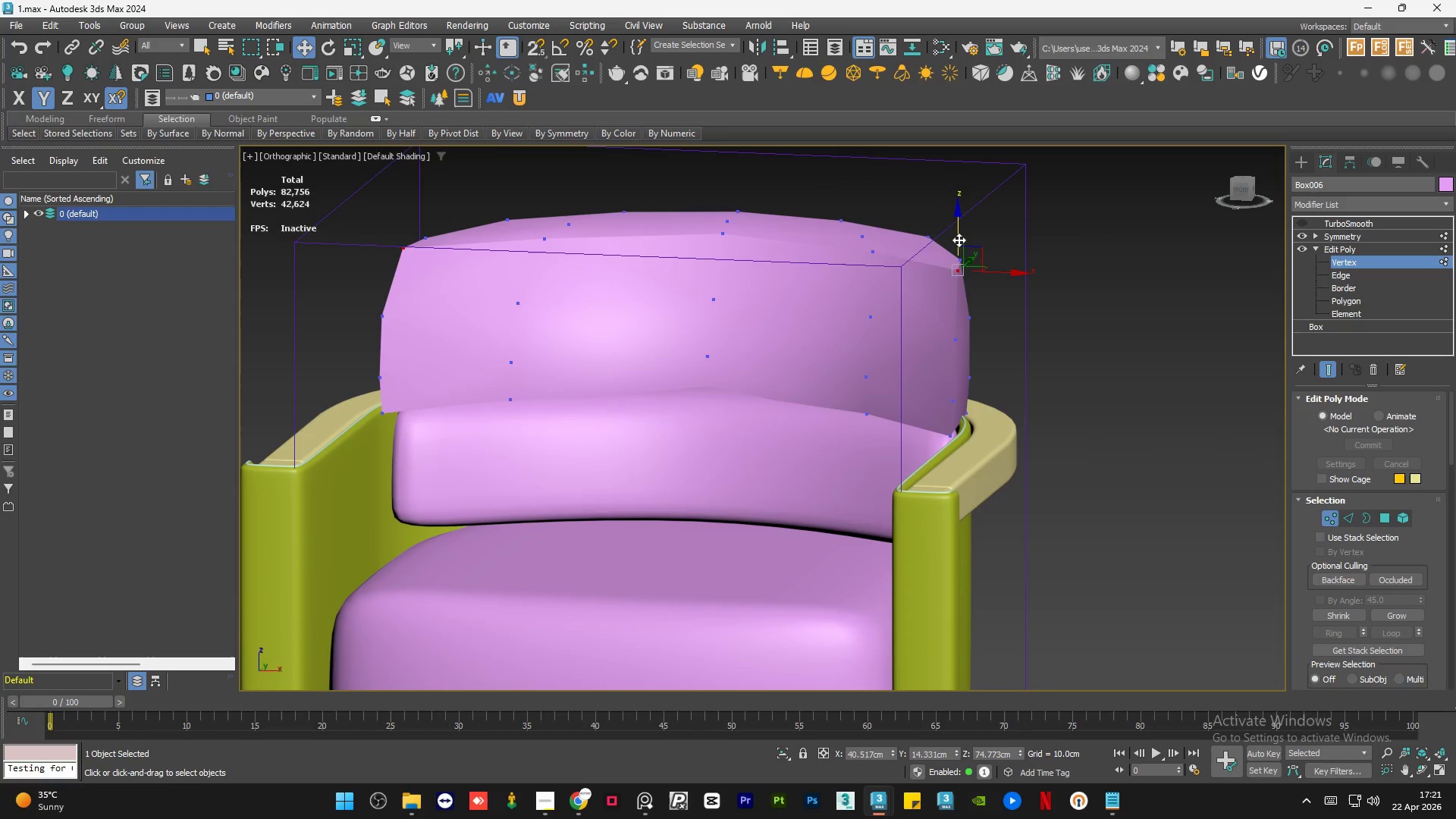 
left_click_drag(start_coordinate=[956, 239], to_coordinate=[950, 279])
 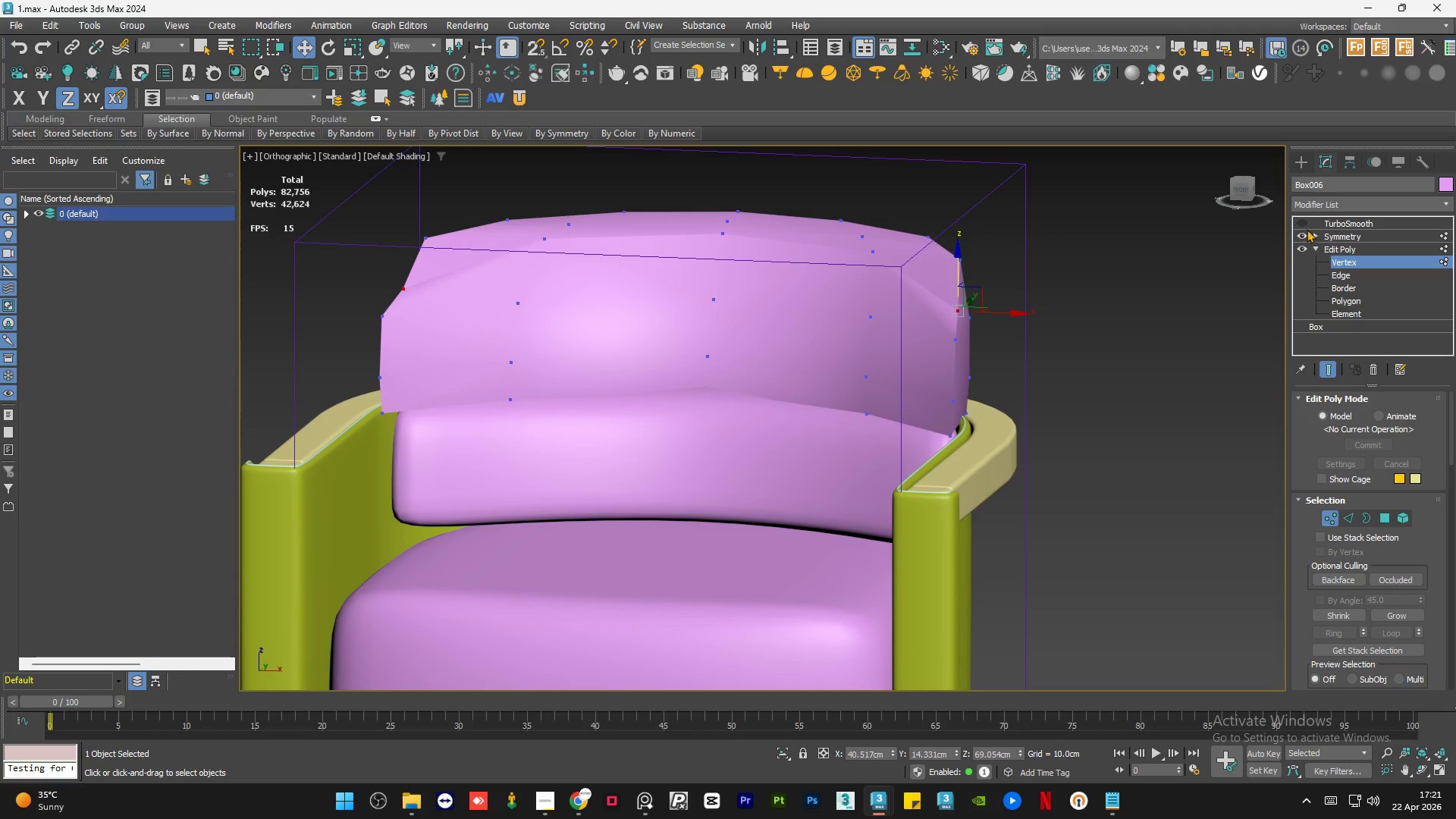 
left_click([1304, 224])
 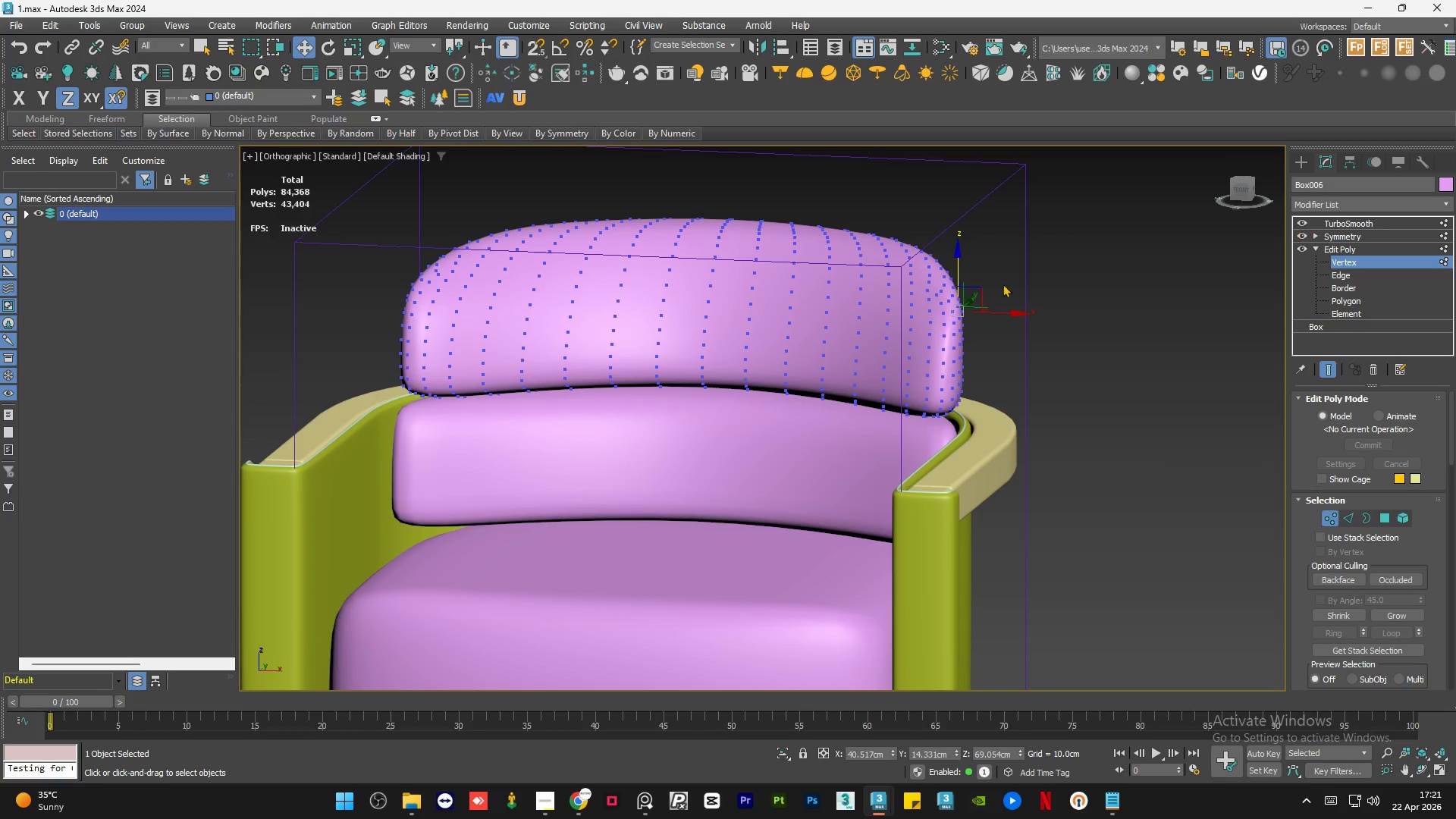 
hold_key(key=AltLeft, duration=2.14)
 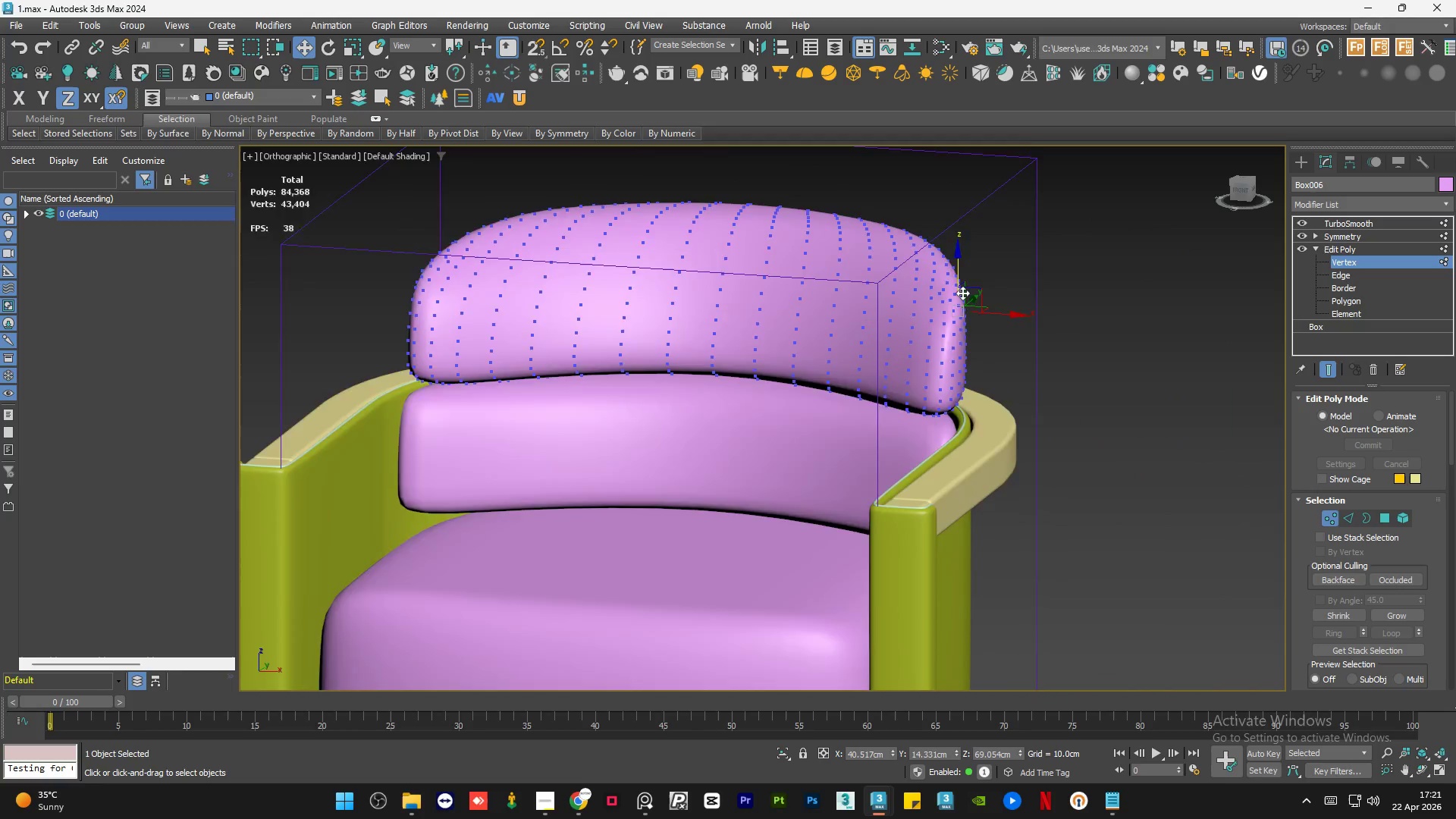 
scroll: coordinate [962, 293], scroll_direction: up, amount: 2.0
 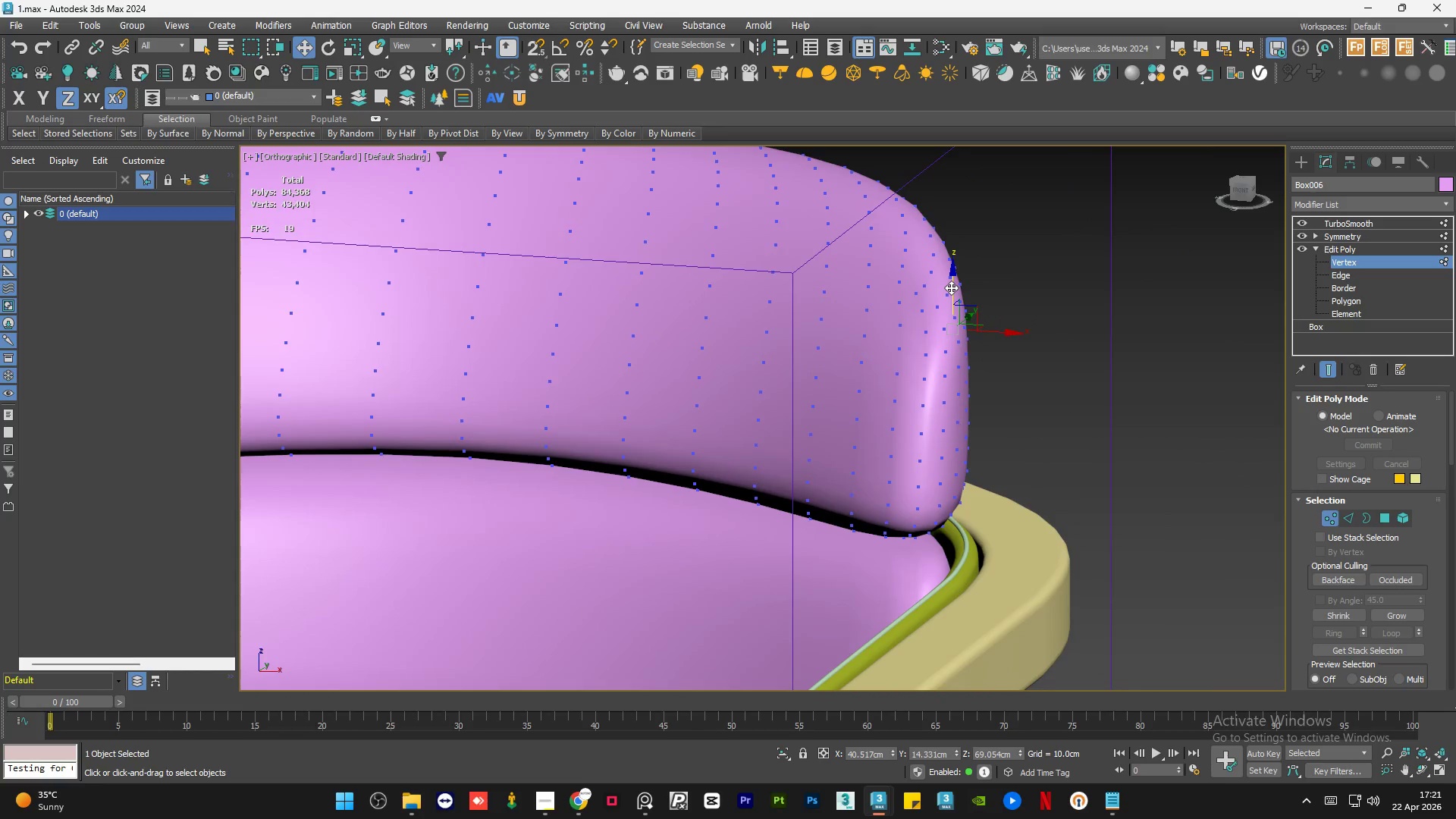 
left_click_drag(start_coordinate=[951, 286], to_coordinate=[955, 300])
 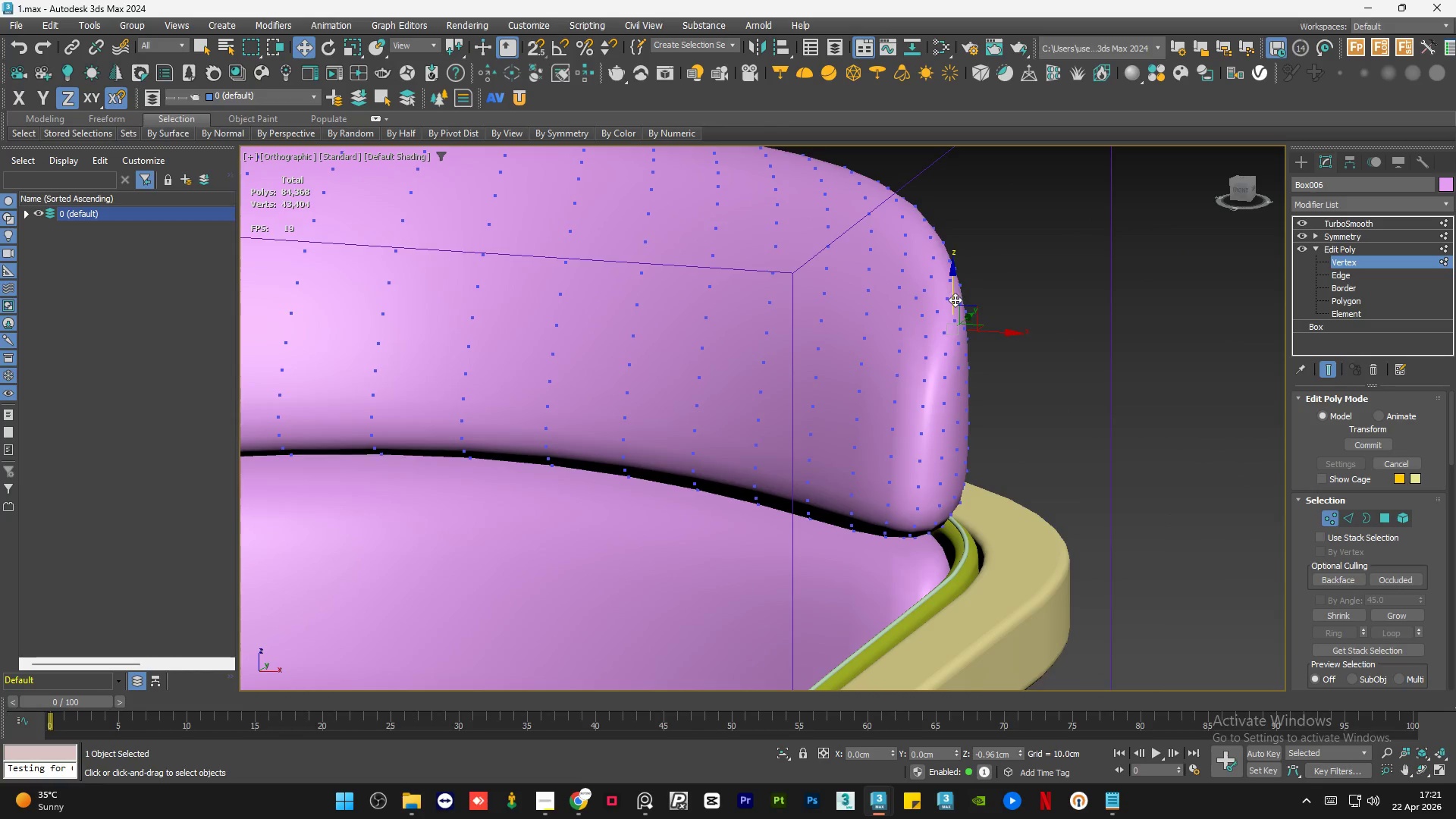 
hold_key(key=AltLeft, duration=1.75)
 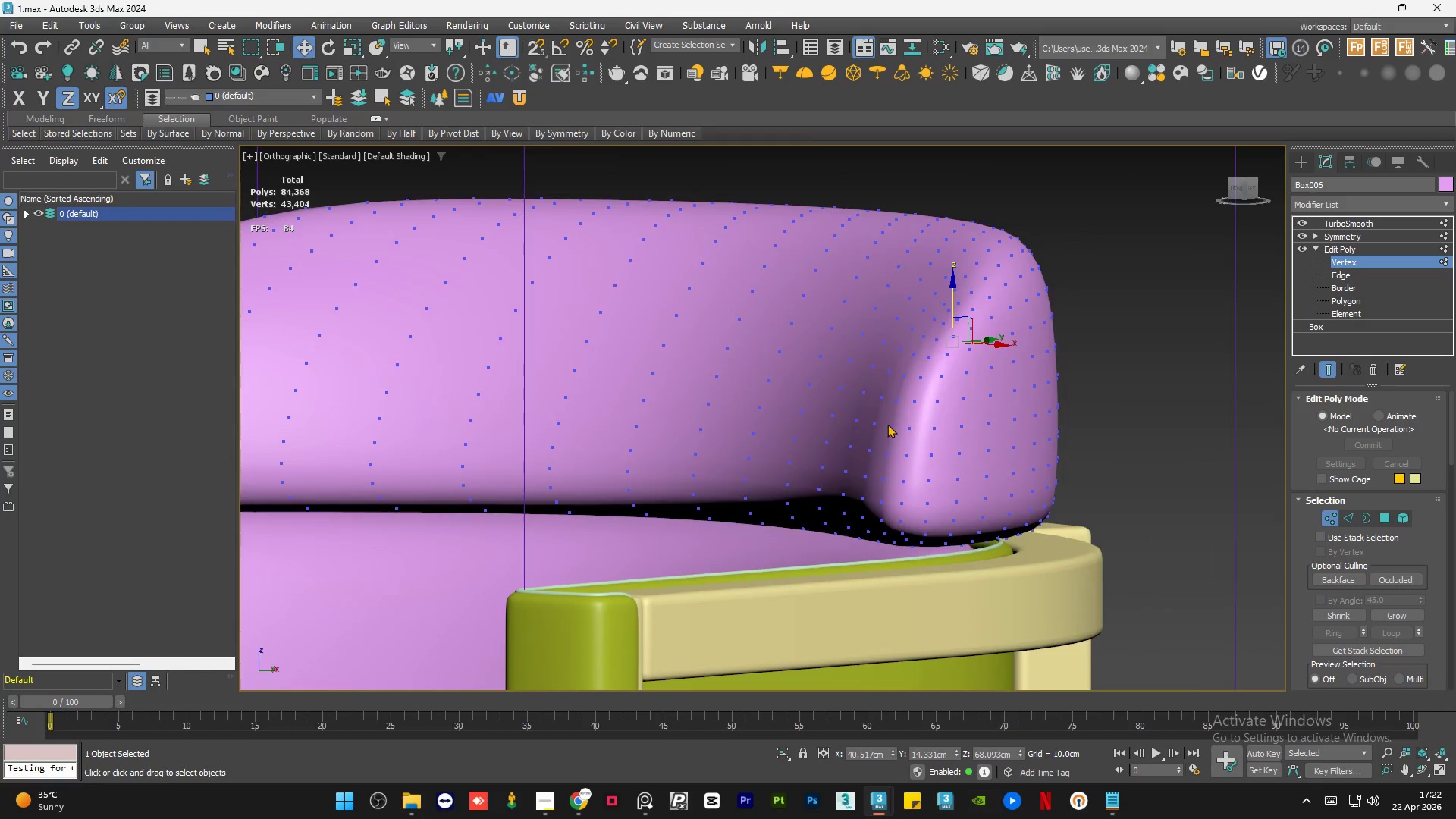 
hold_key(key=AltLeft, duration=0.98)
 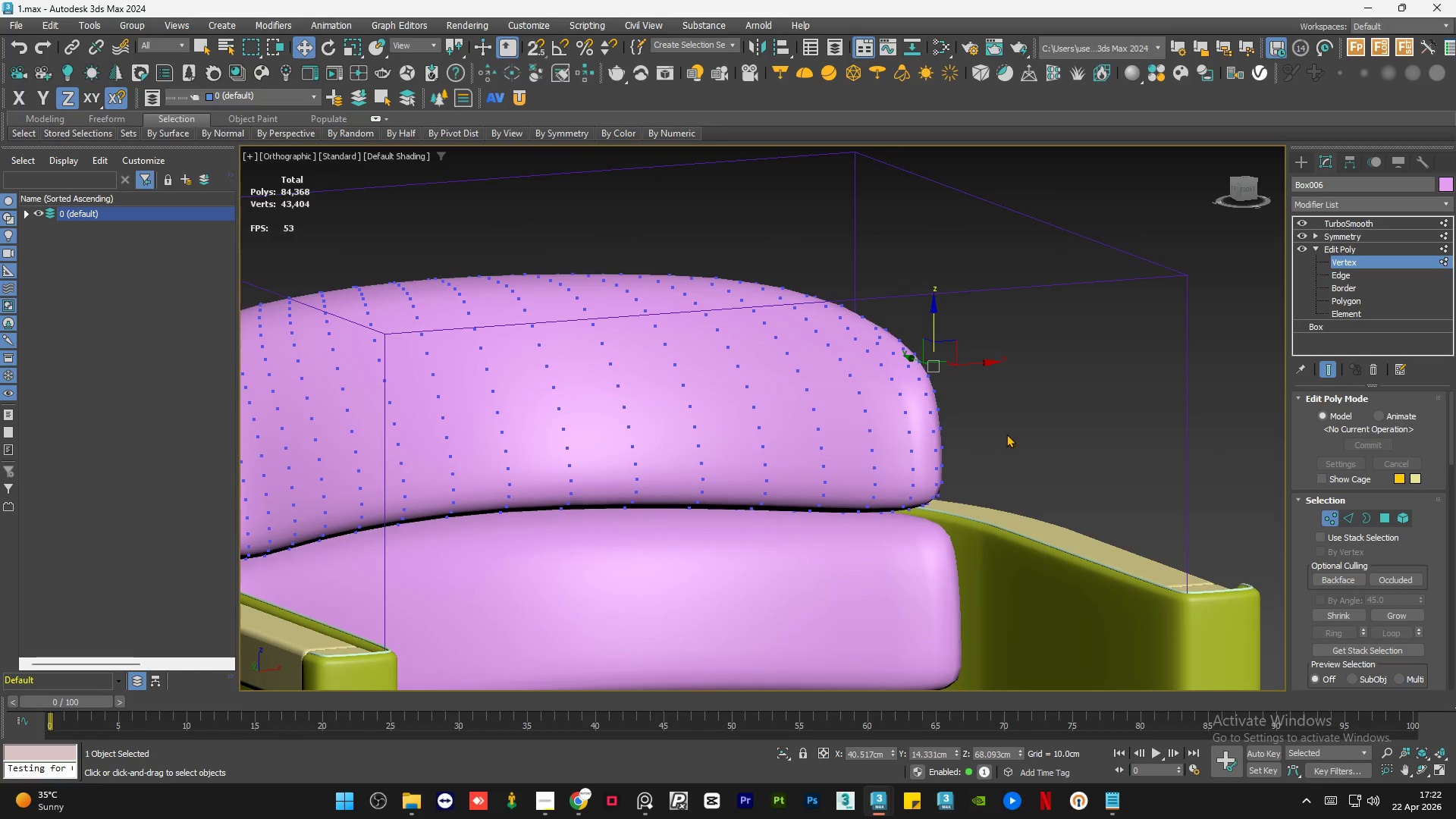 
scroll: coordinate [887, 424], scroll_direction: down, amount: 1.0
 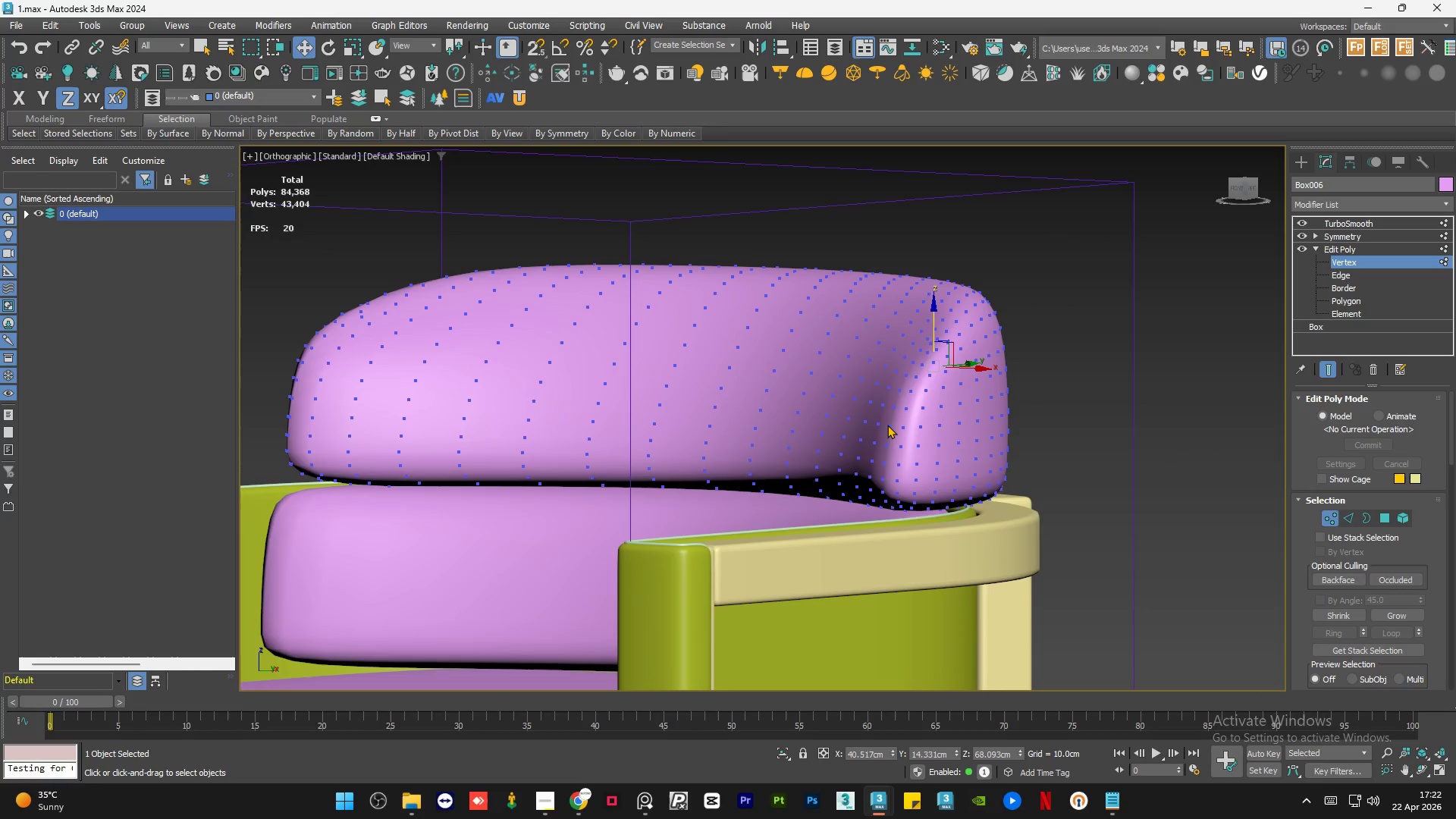 
hold_key(key=AltLeft, duration=0.47)
 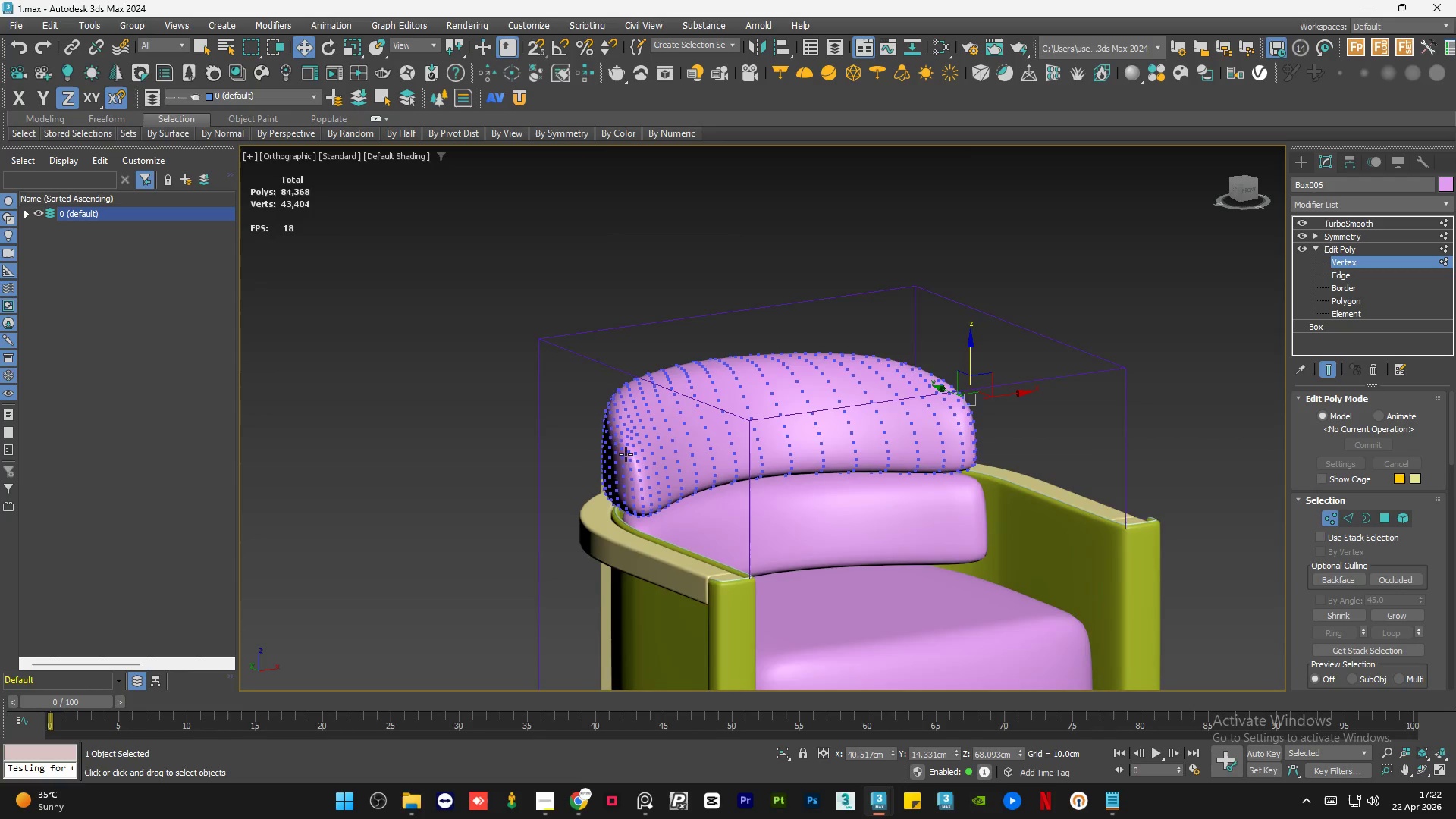 
scroll: coordinate [1007, 433], scroll_direction: down, amount: 2.0
 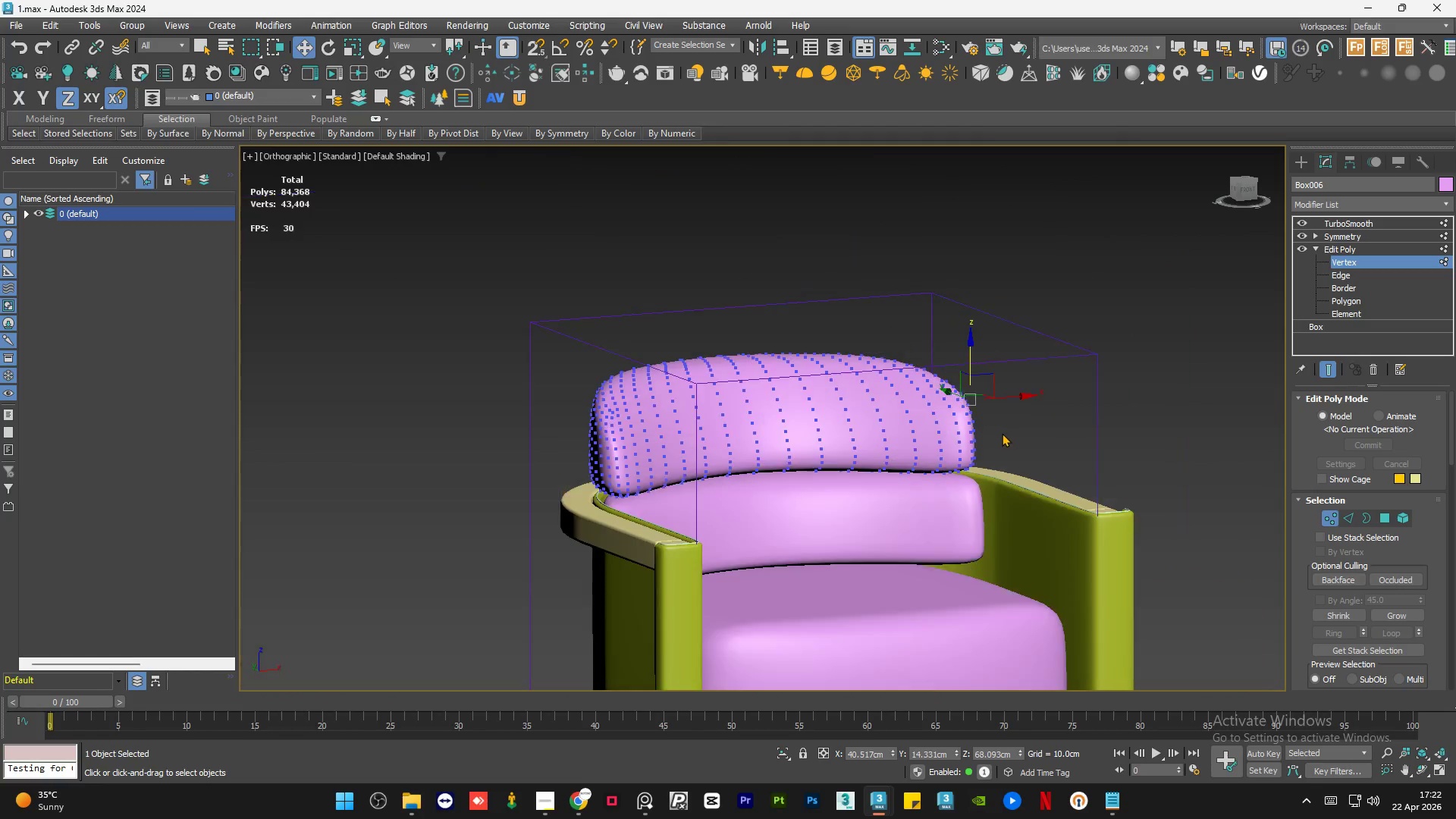 
scroll: coordinate [639, 473], scroll_direction: up, amount: 6.0
 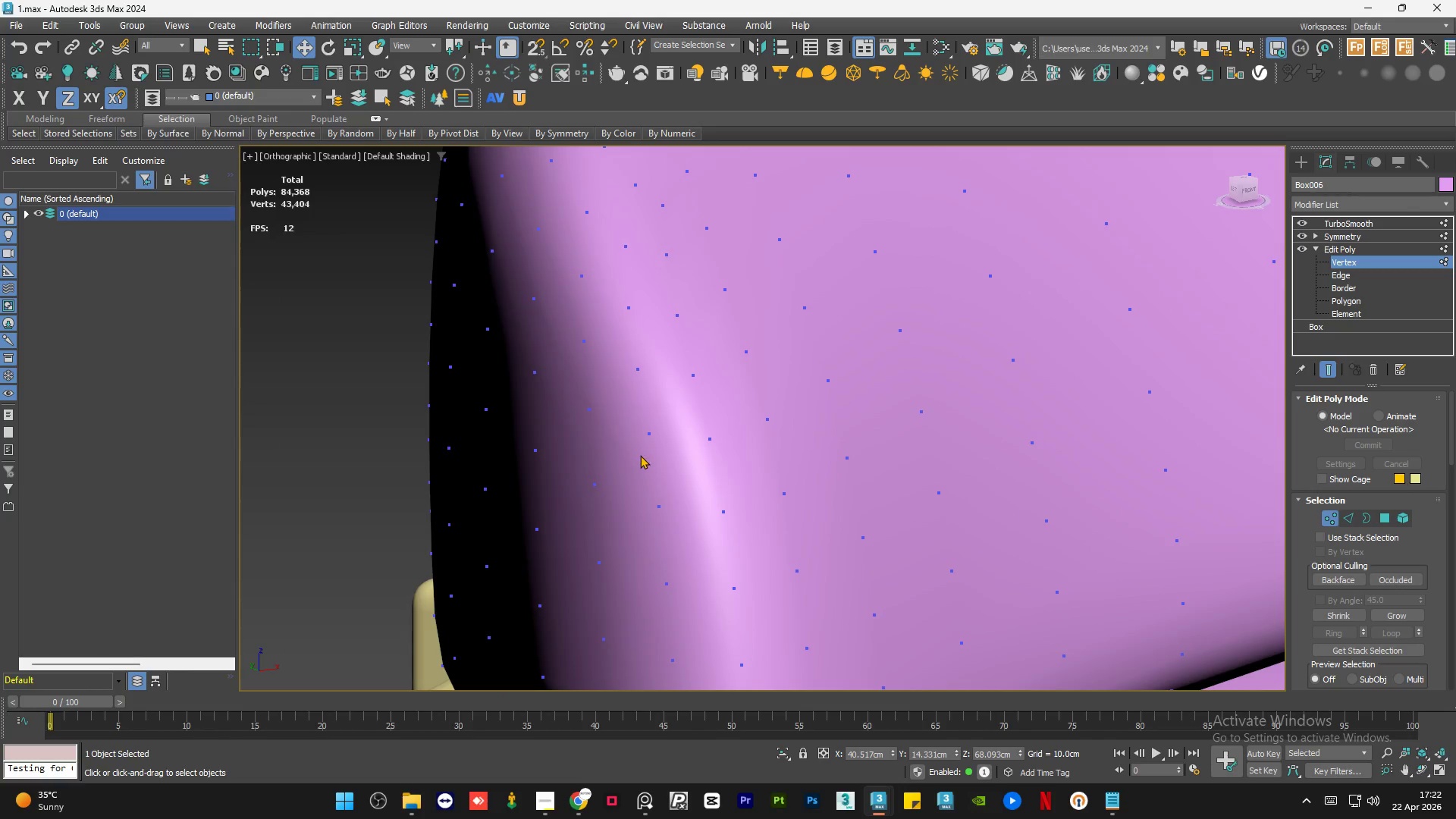 
hold_key(key=AltLeft, duration=0.86)
 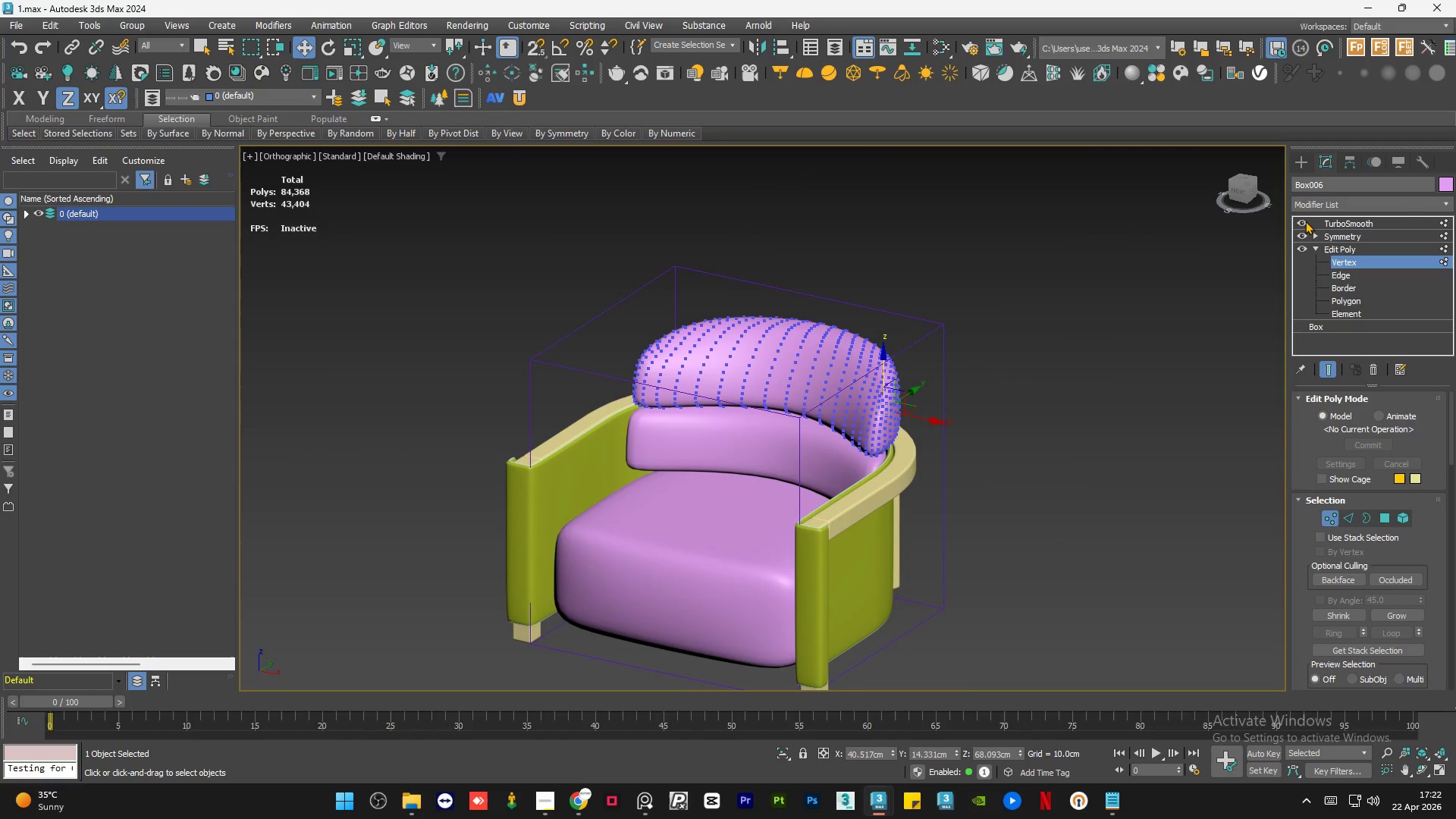 
scroll: coordinate [645, 454], scroll_direction: down, amount: 7.0
 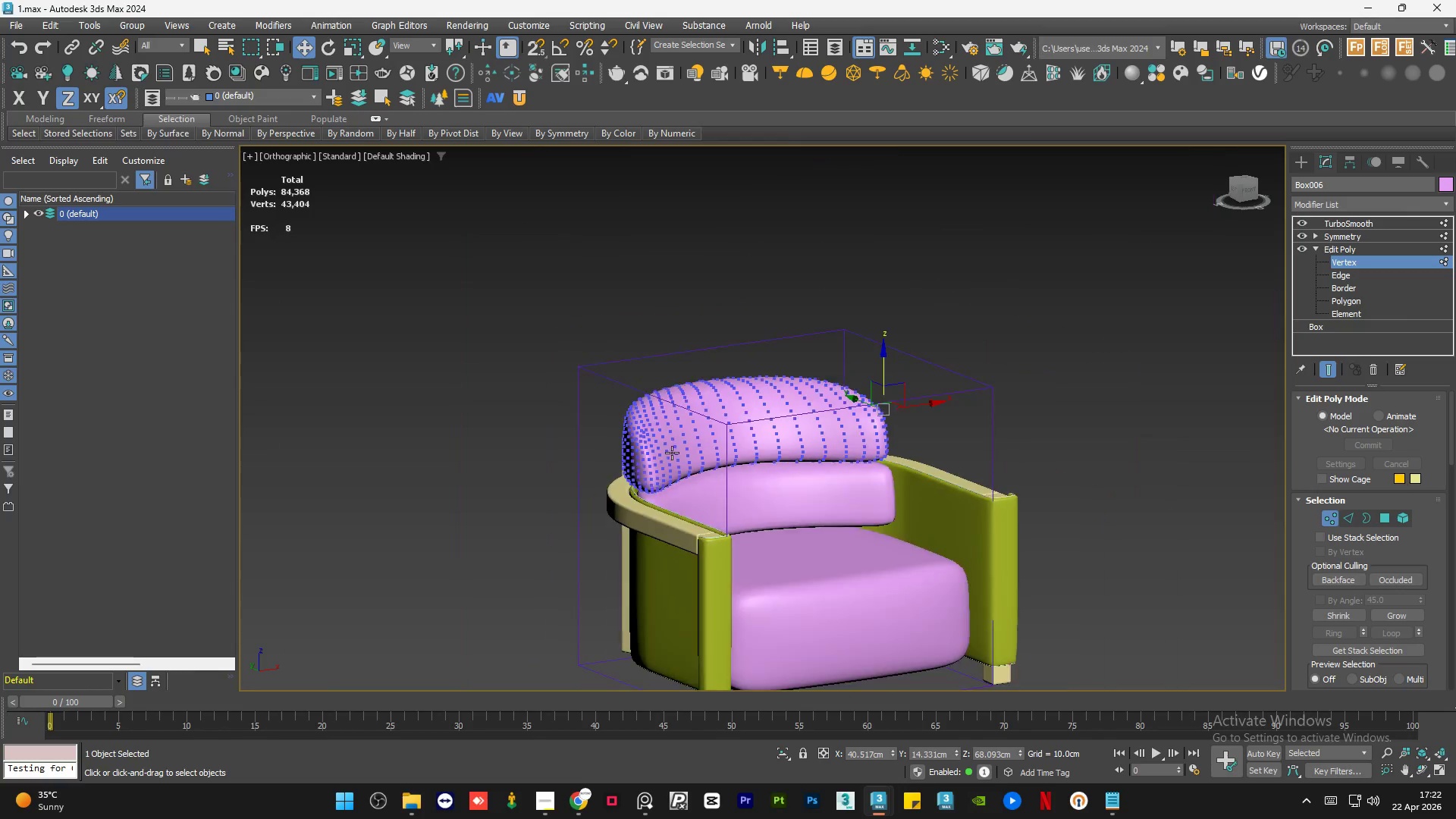 
left_click([1304, 225])
 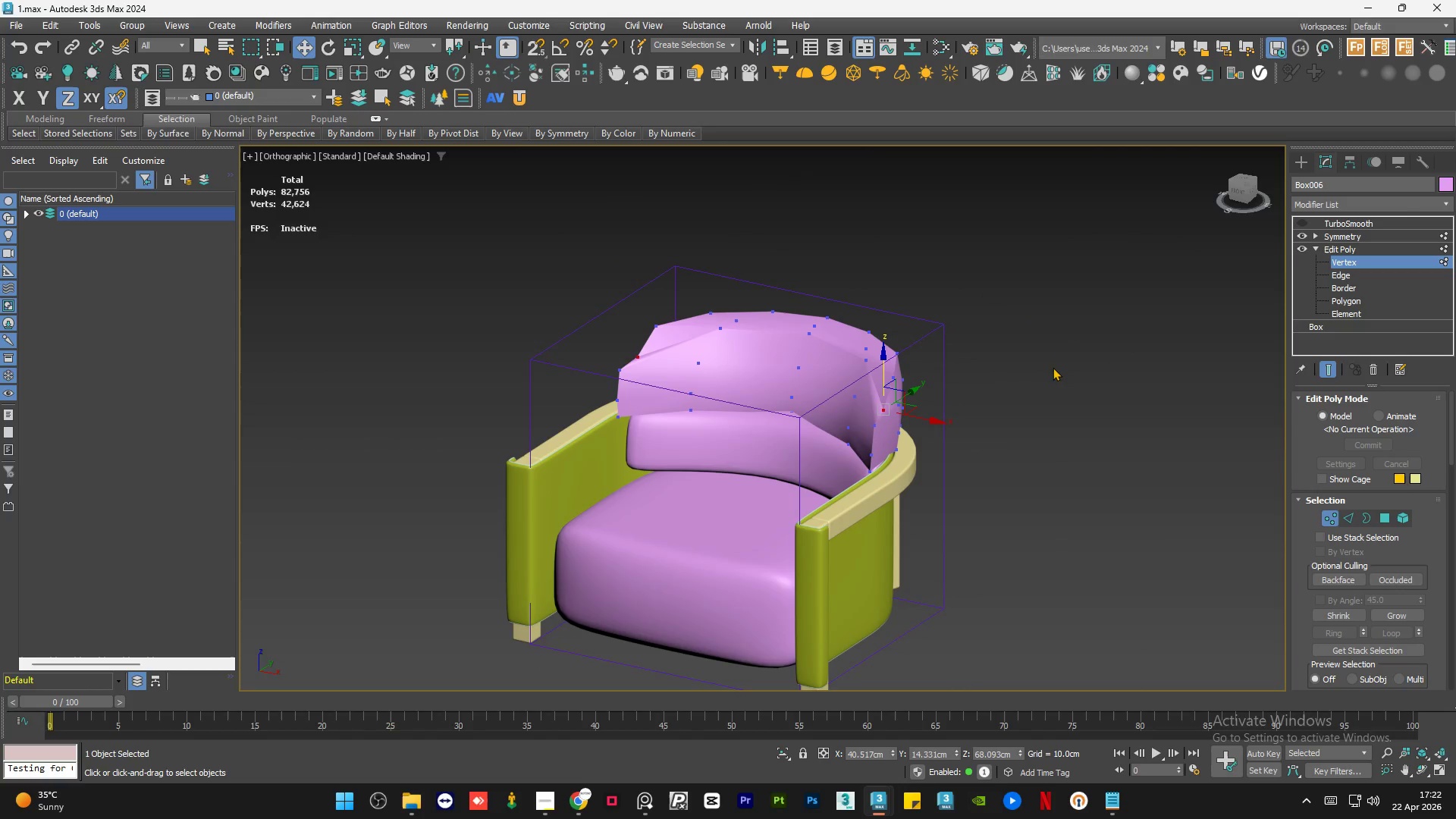 
hold_key(key=AltLeft, duration=0.88)
 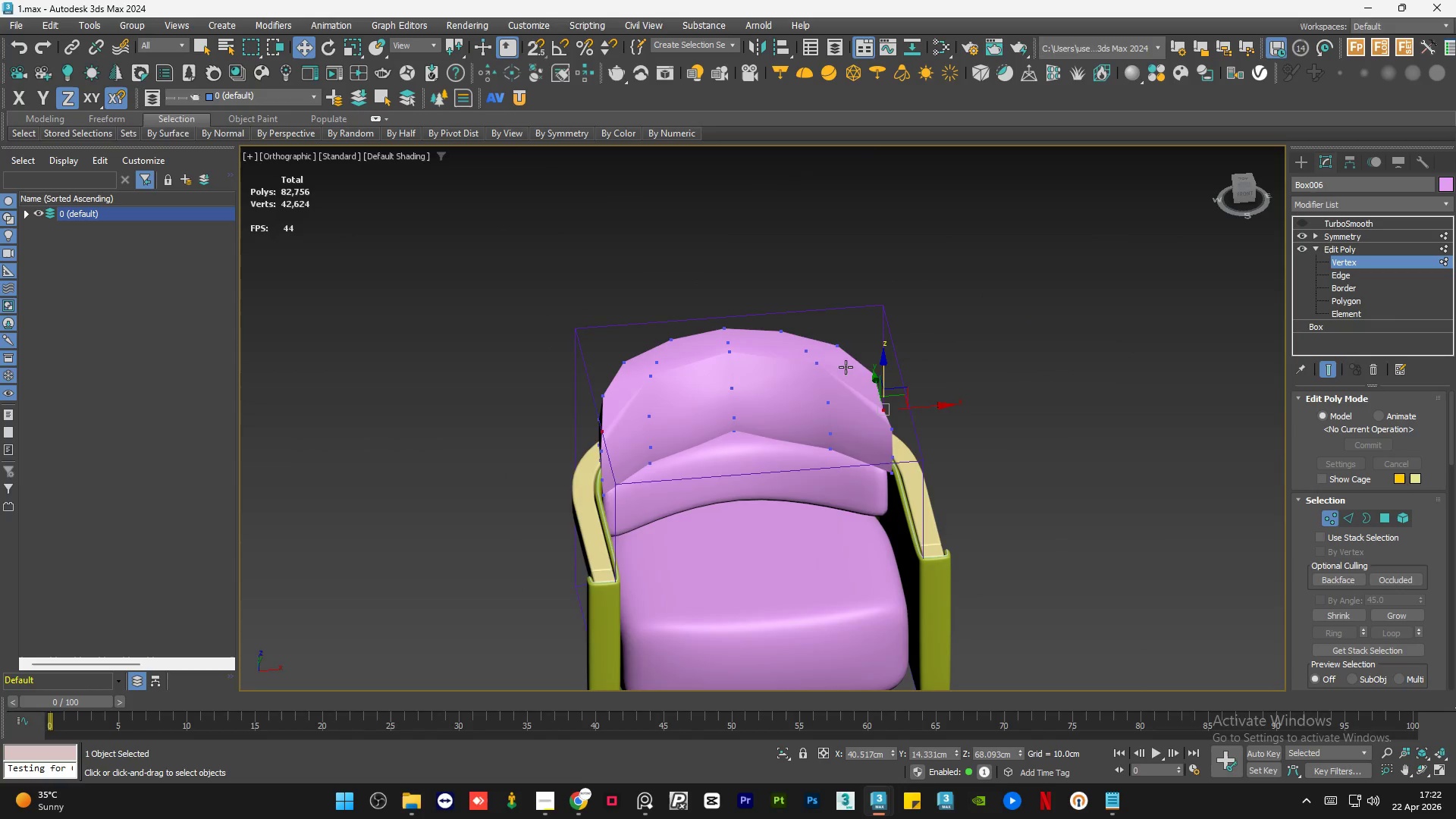 
scroll: coordinate [822, 372], scroll_direction: up, amount: 3.0
 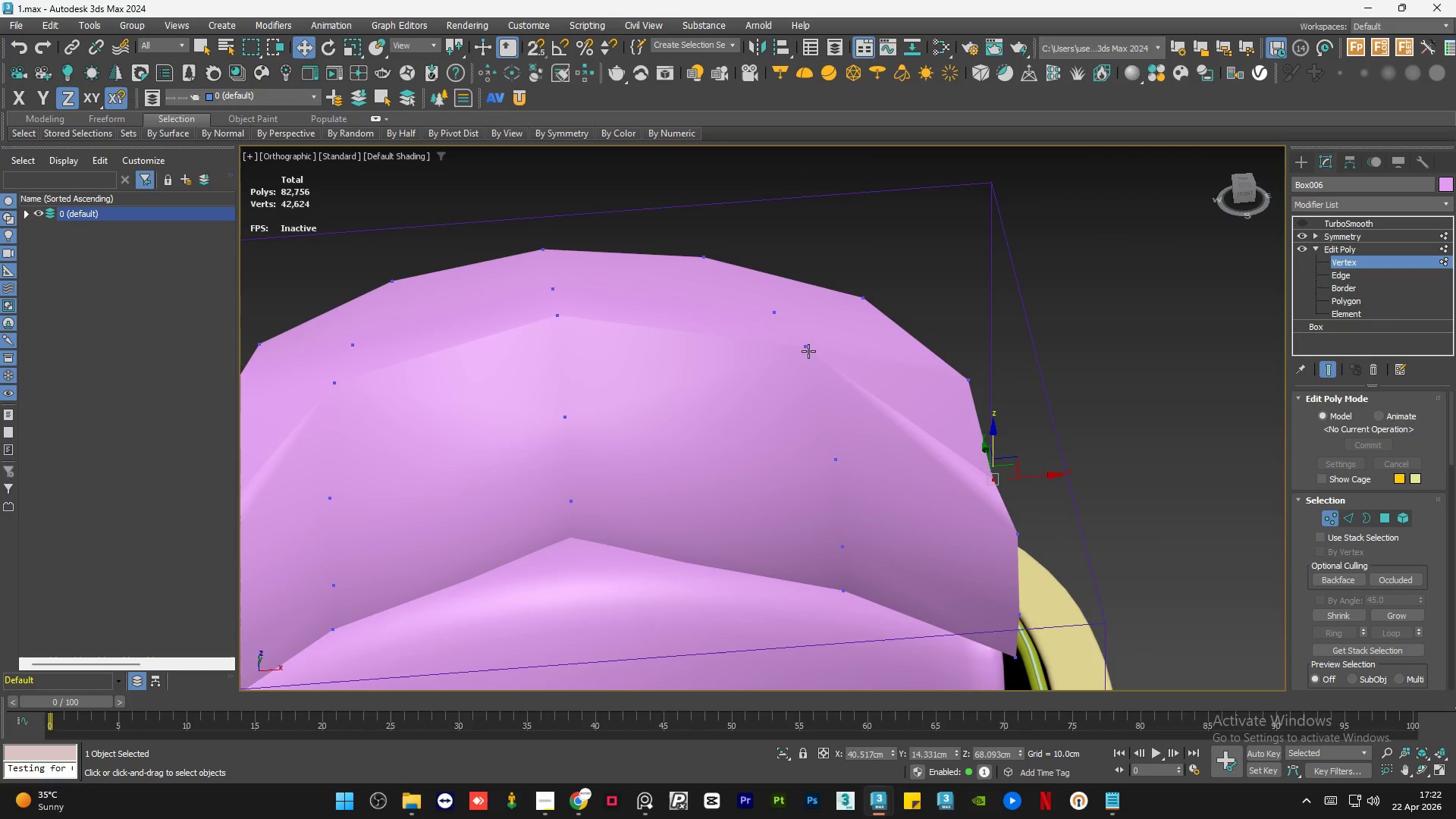 
left_click([807, 349])
 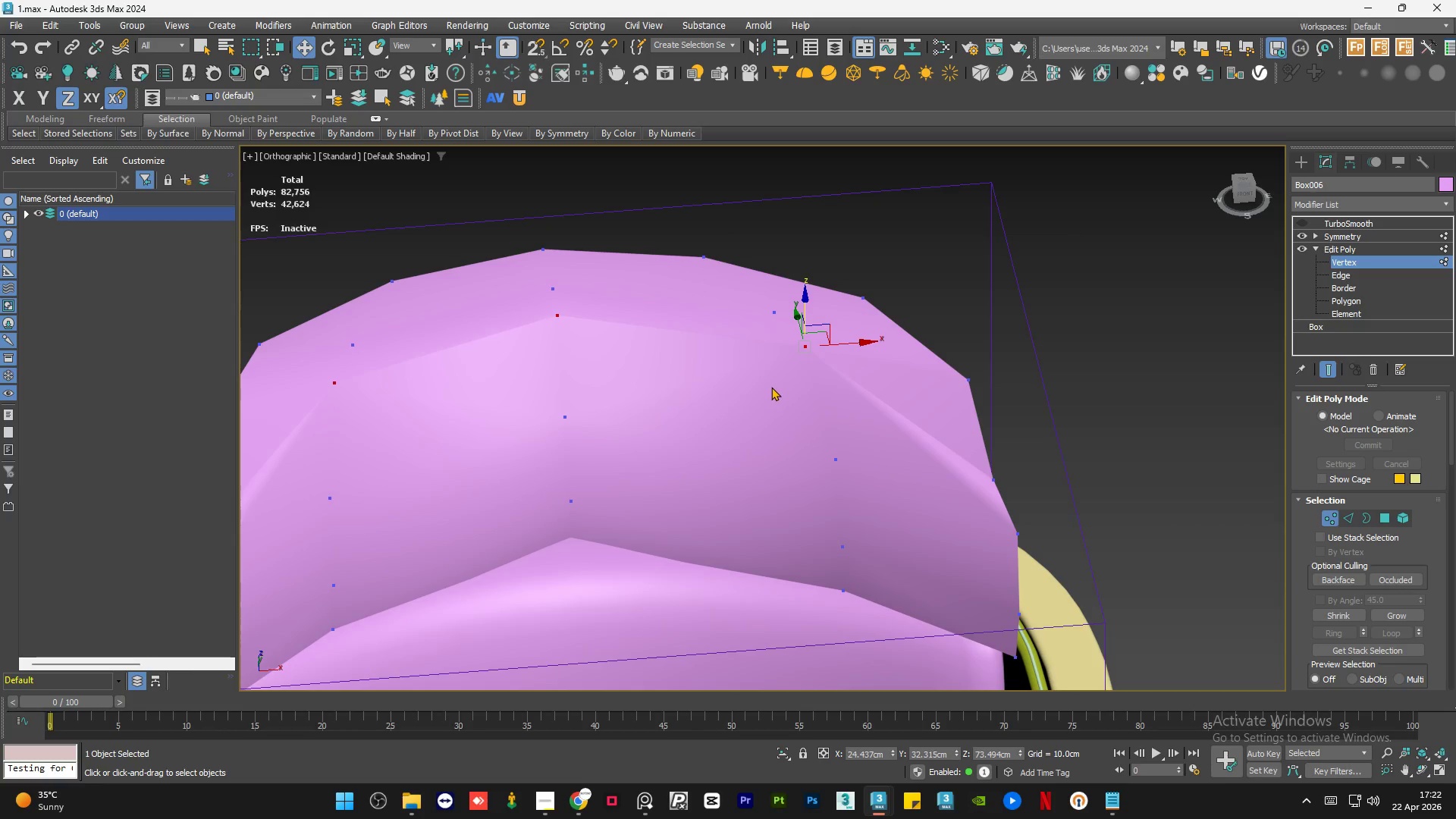 
hold_key(key=AltLeft, duration=0.97)
 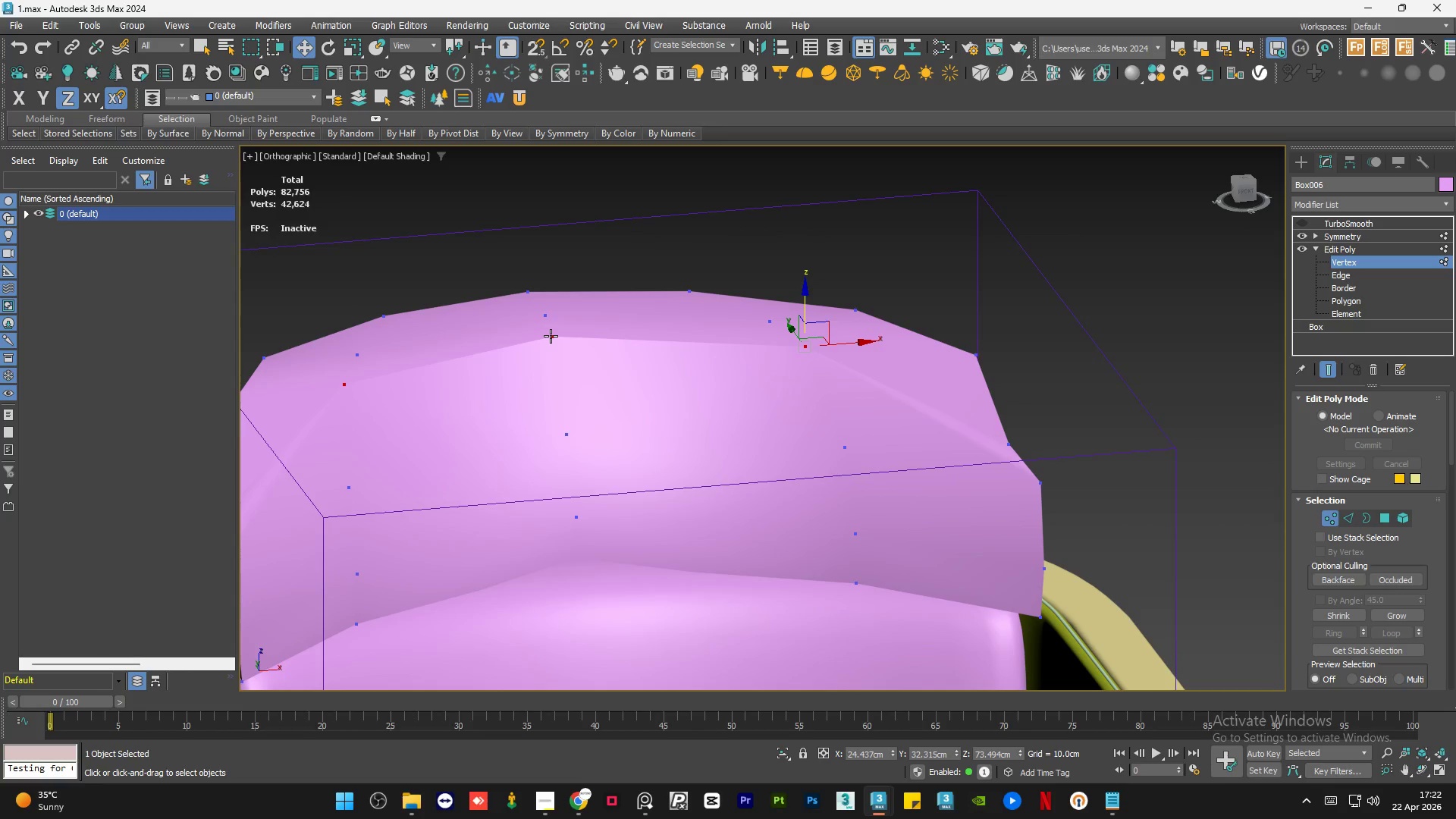 
left_click([551, 336])
 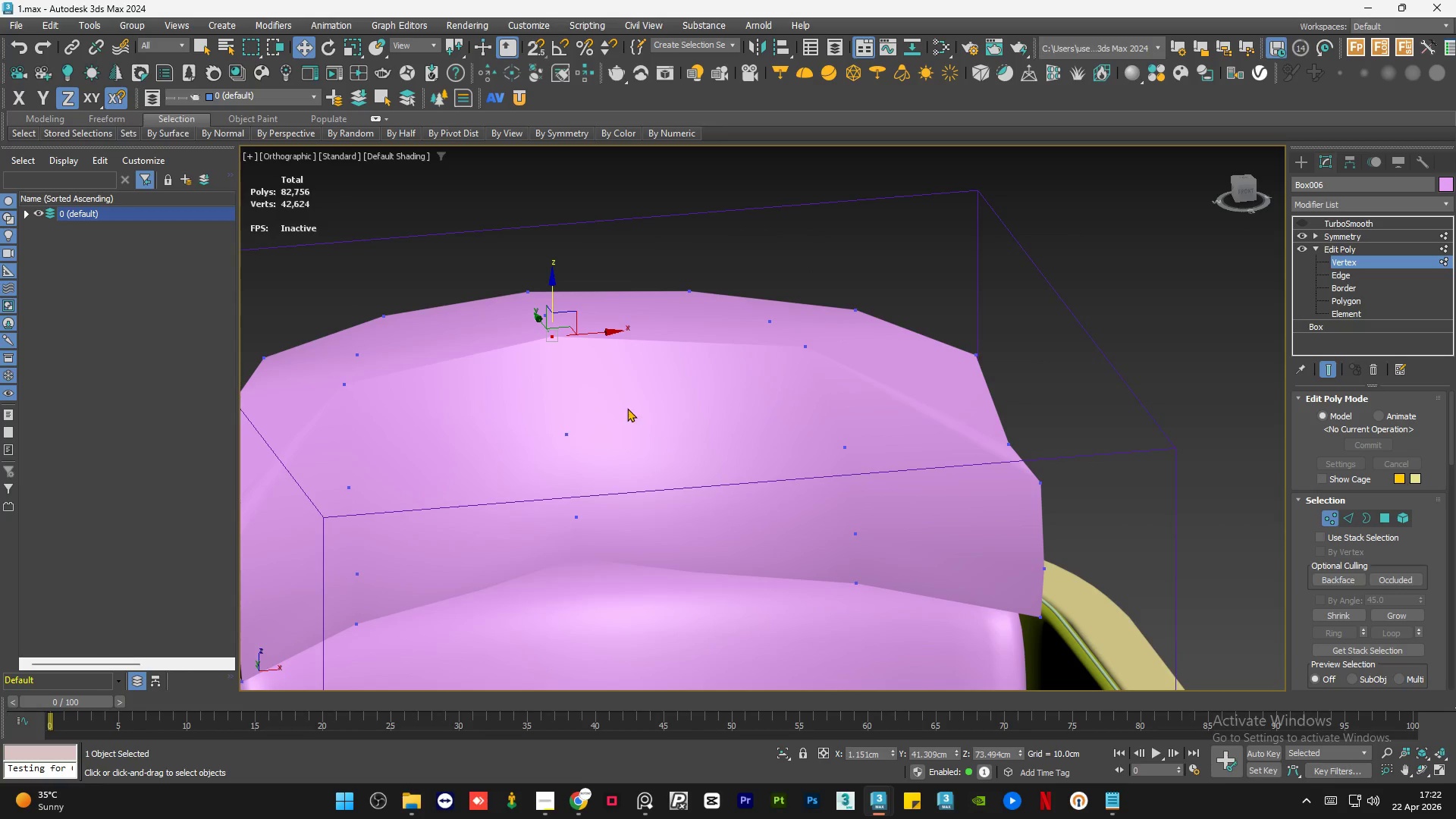 
hold_key(key=ControlLeft, duration=0.8)
left_click([805, 343])
 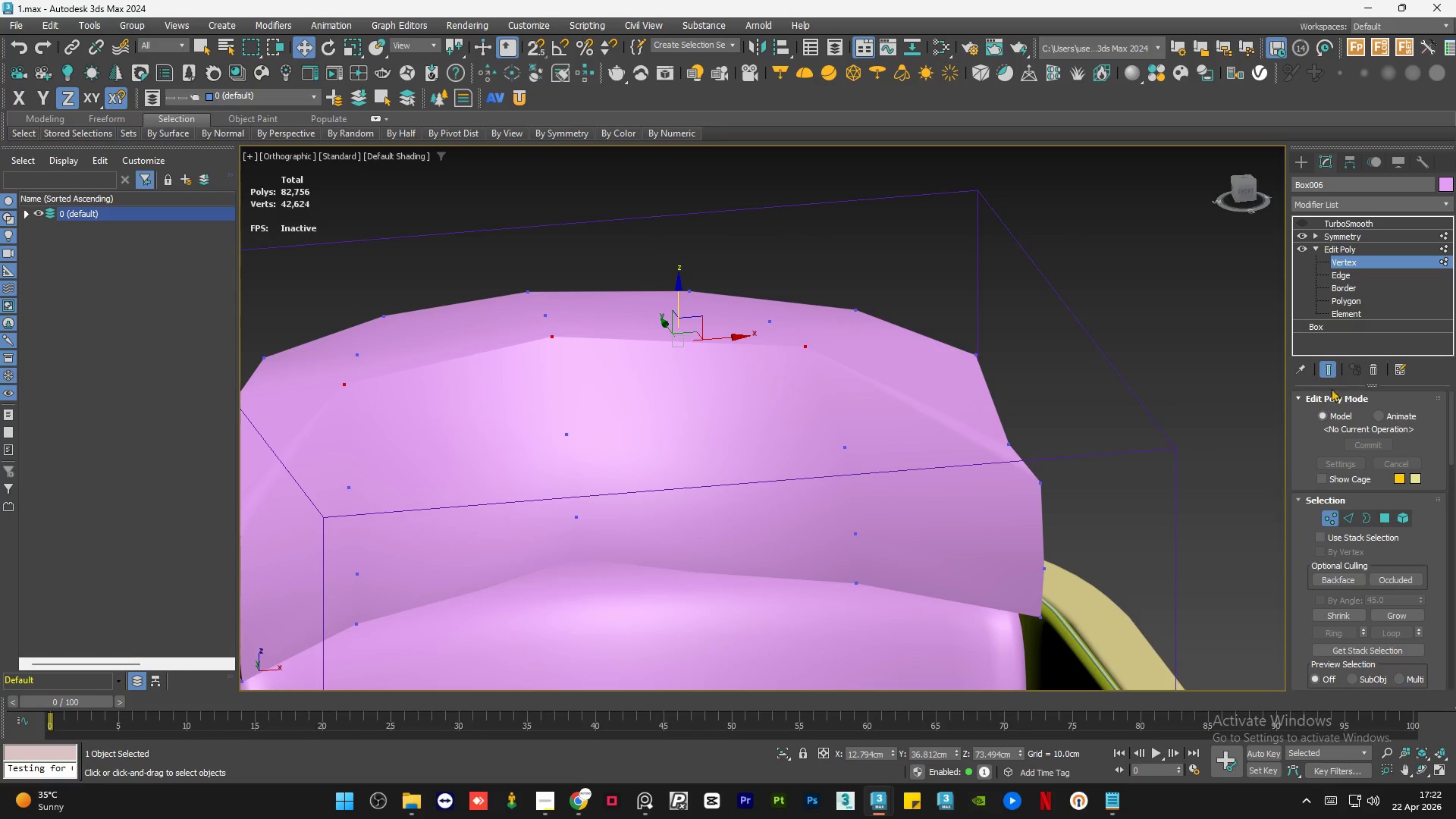 
left_click([1329, 366])
 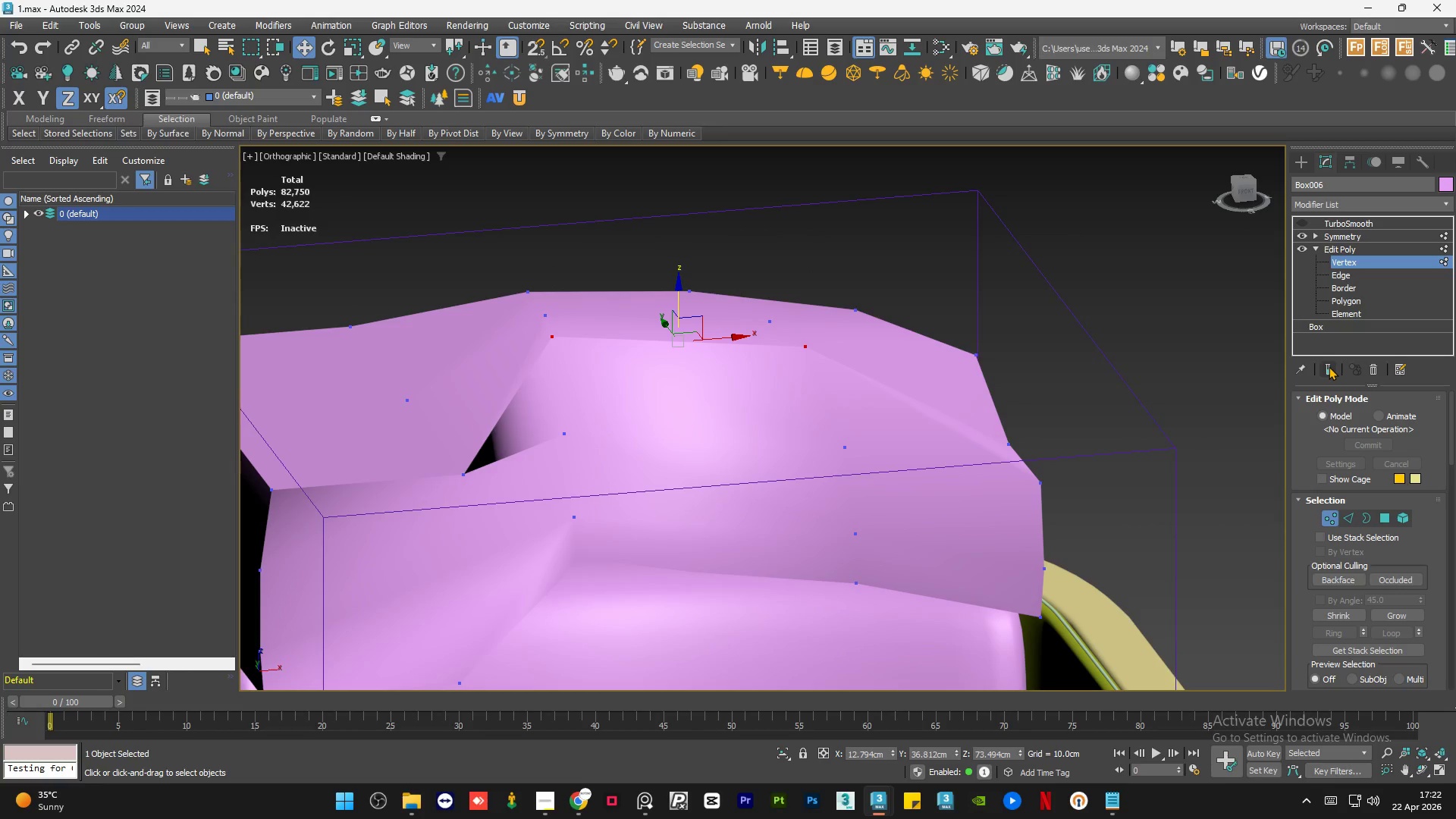 
left_click([1329, 366])
 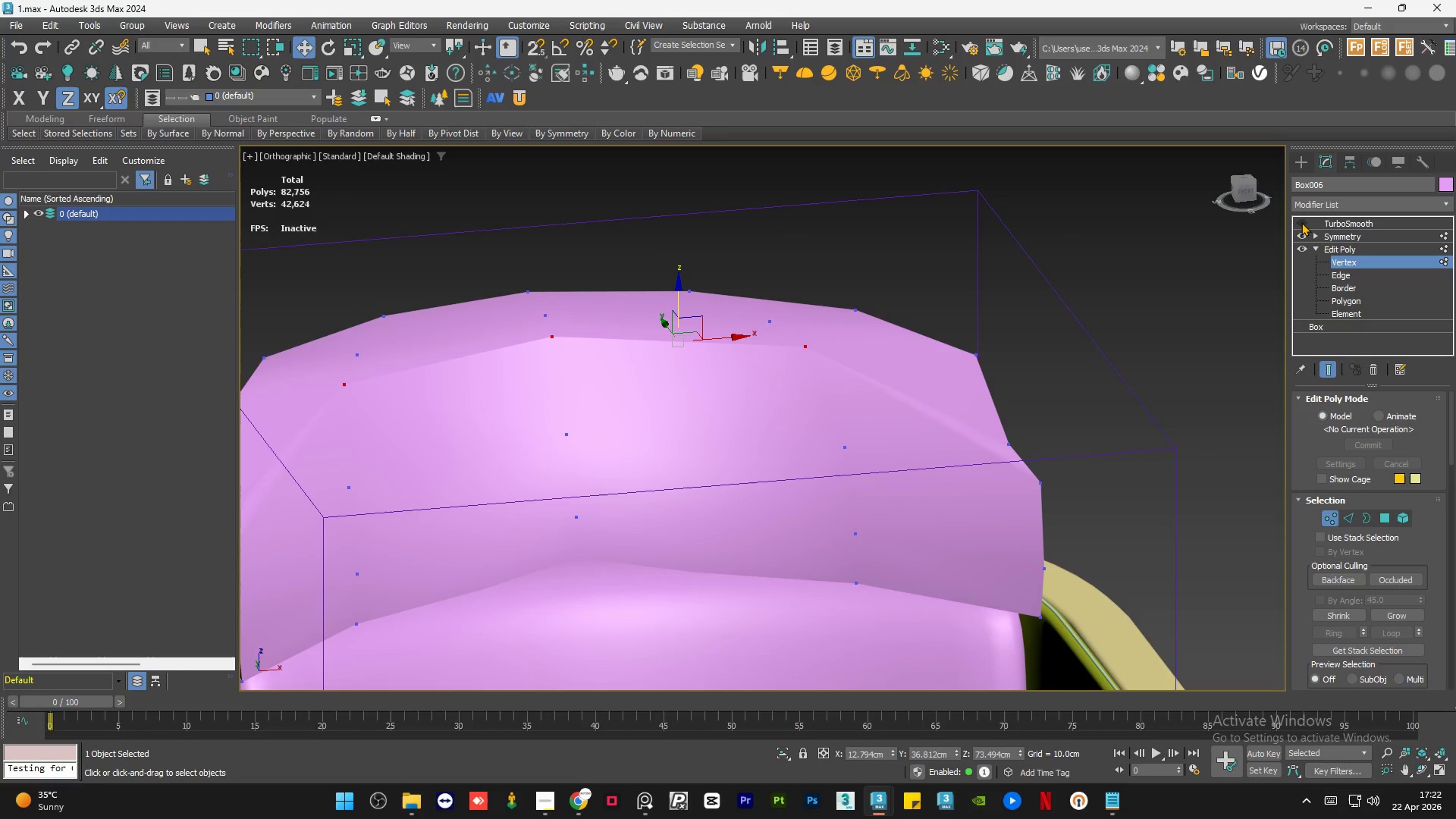 
left_click([1301, 222])
 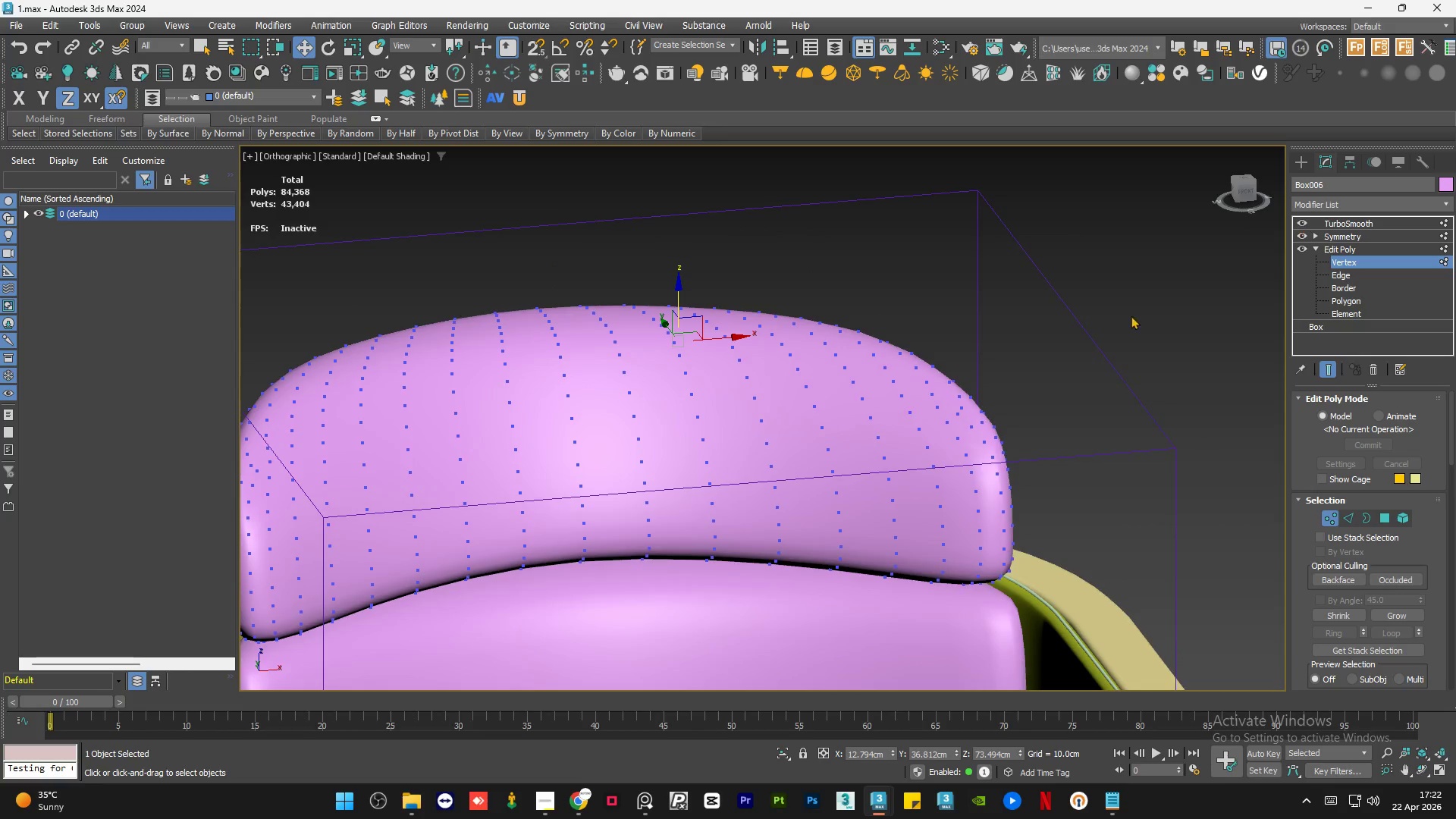 
hold_key(key=AltLeft, duration=0.91)
 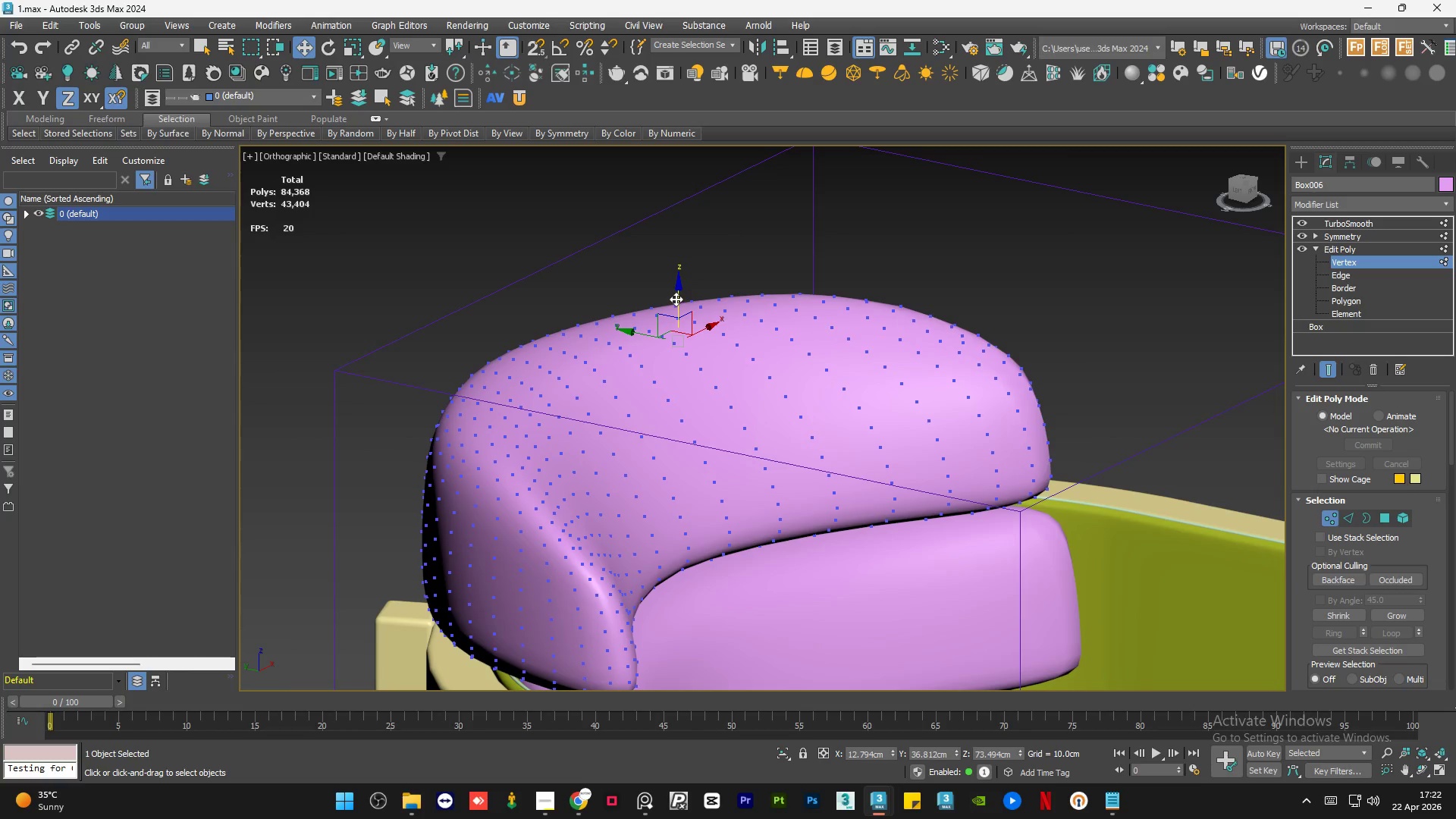 
left_click_drag(start_coordinate=[676, 298], to_coordinate=[680, 304])
 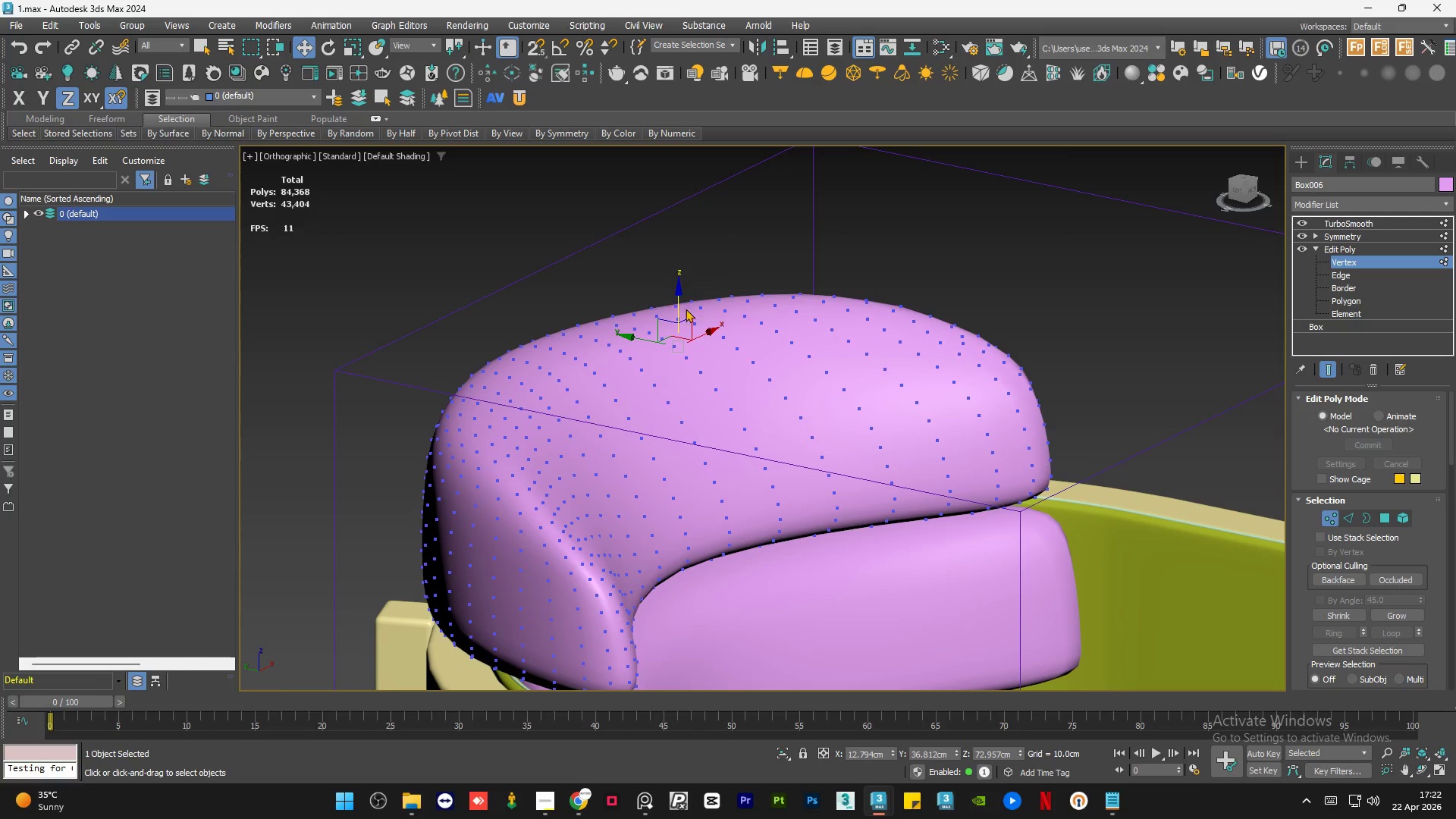 
hold_key(key=AltLeft, duration=7.14)
 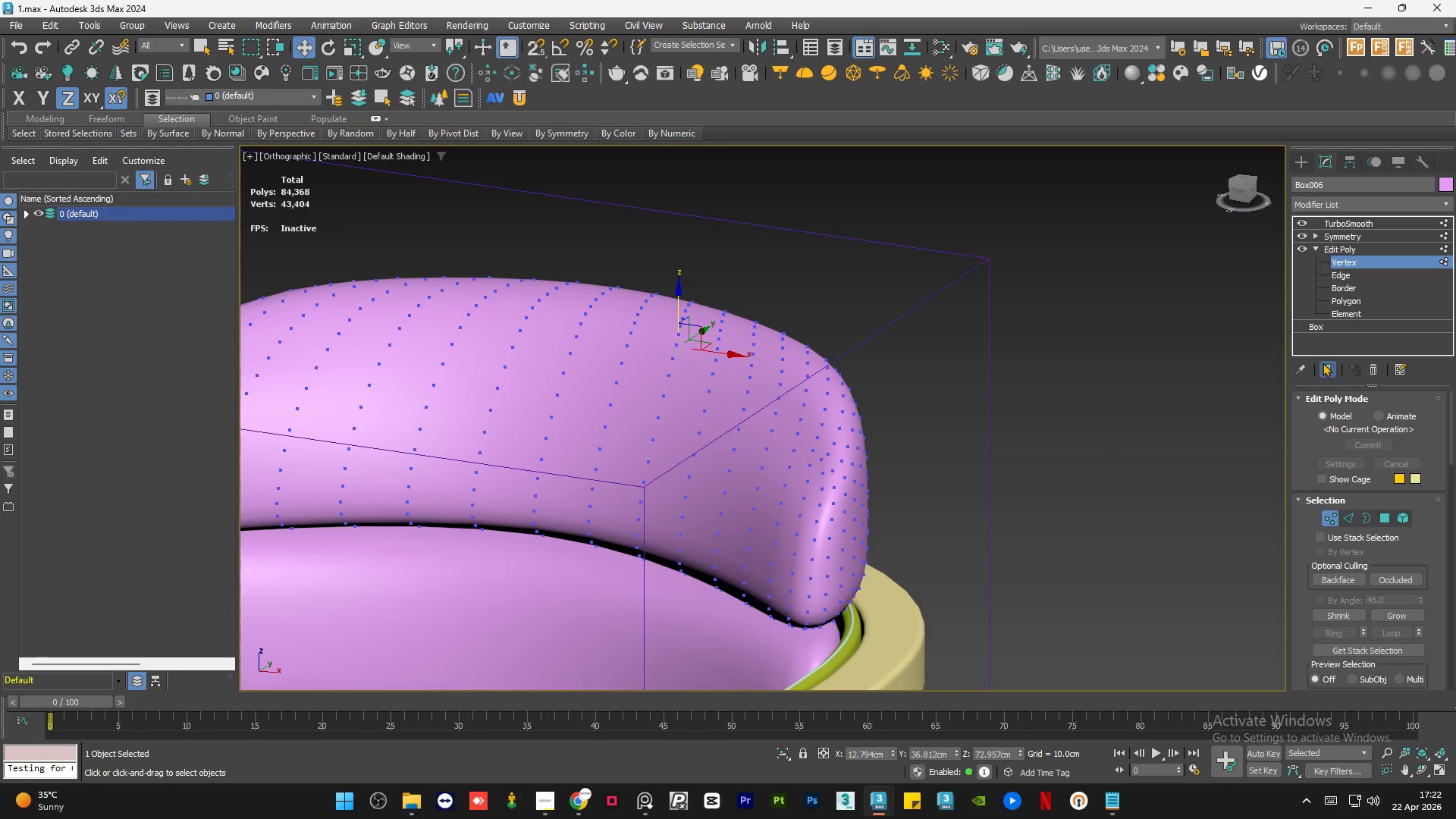 
left_click([1326, 365])
 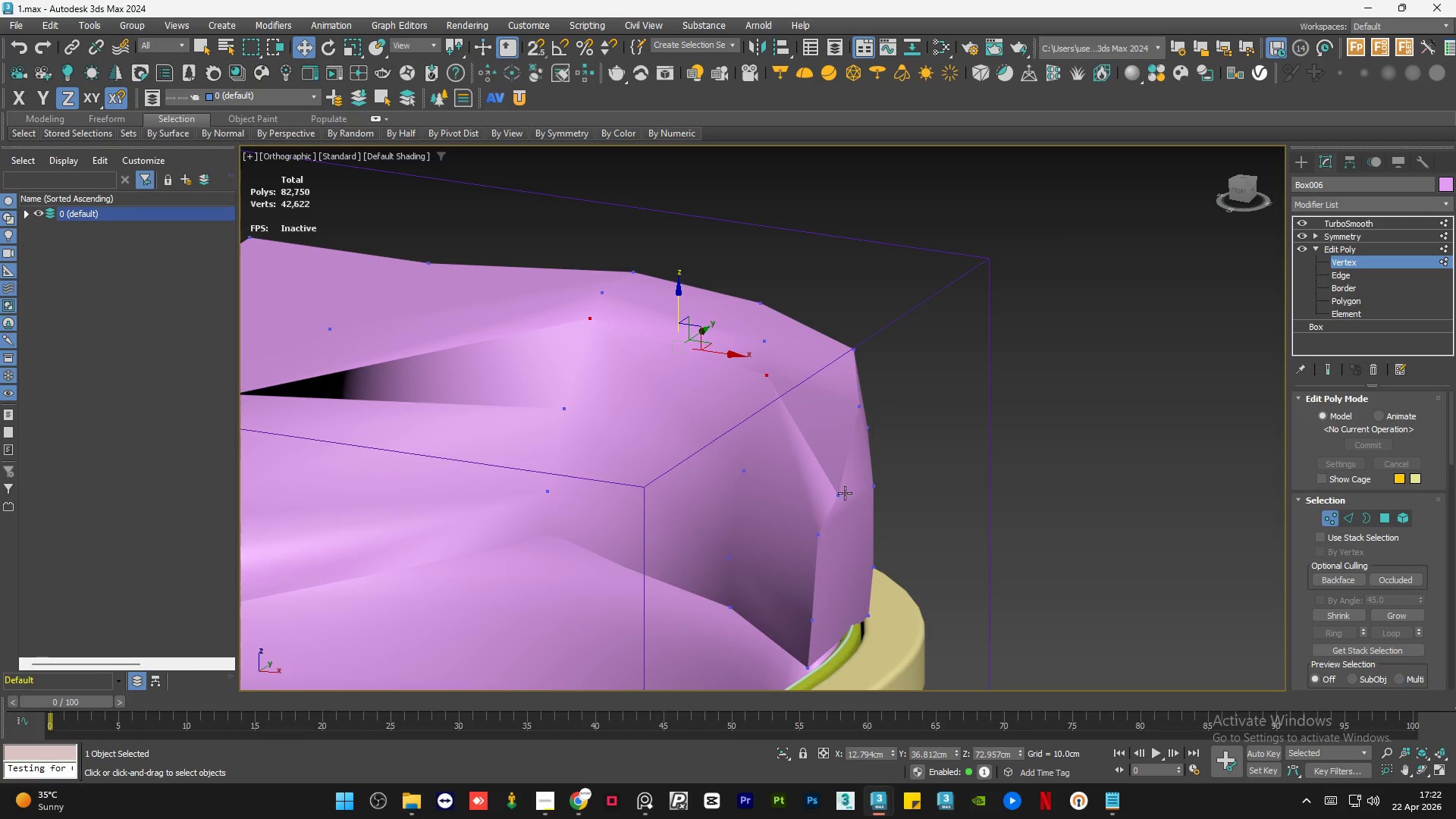 
left_click([833, 496])
 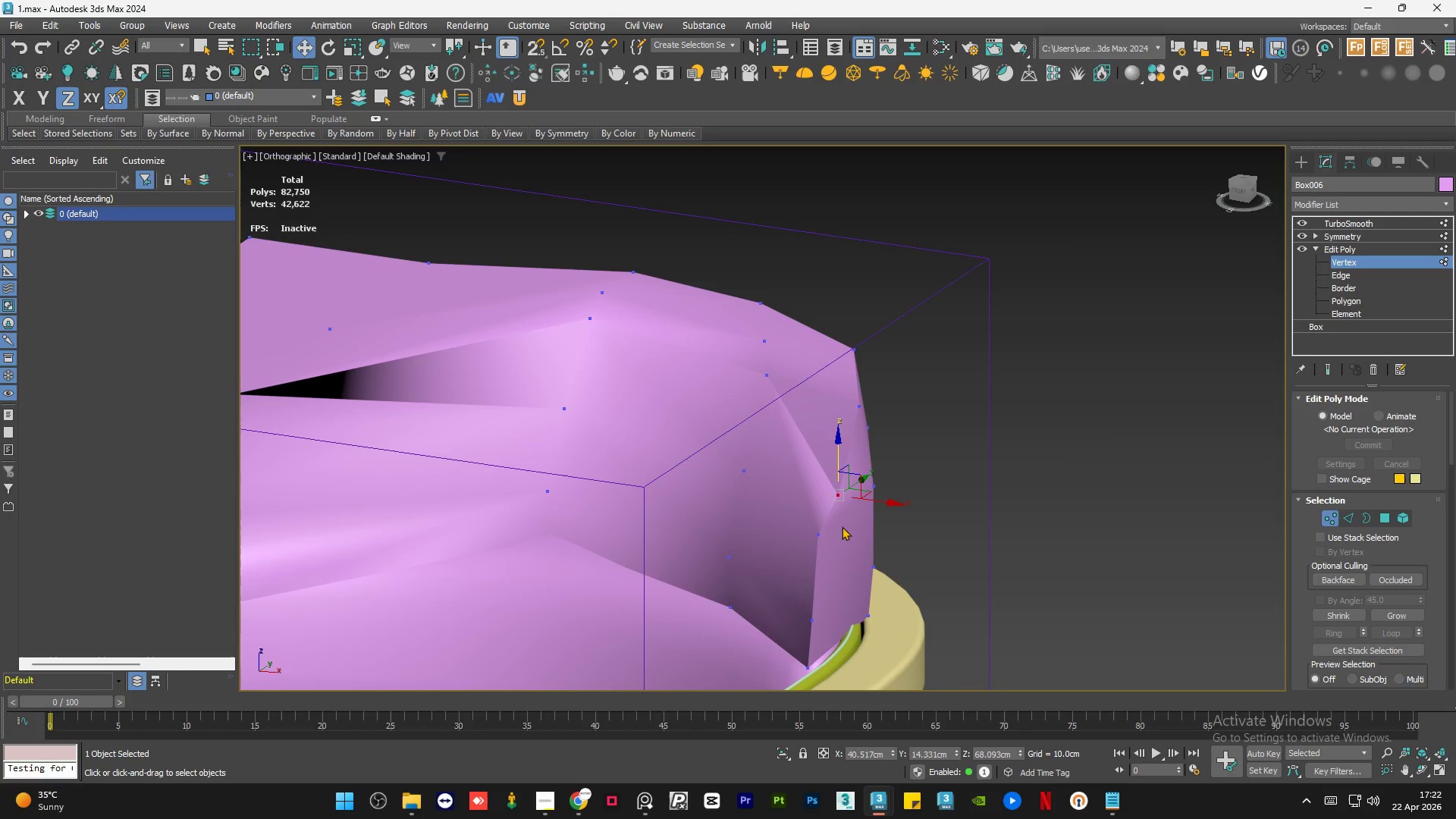 
hold_key(key=AltLeft, duration=3.36)
 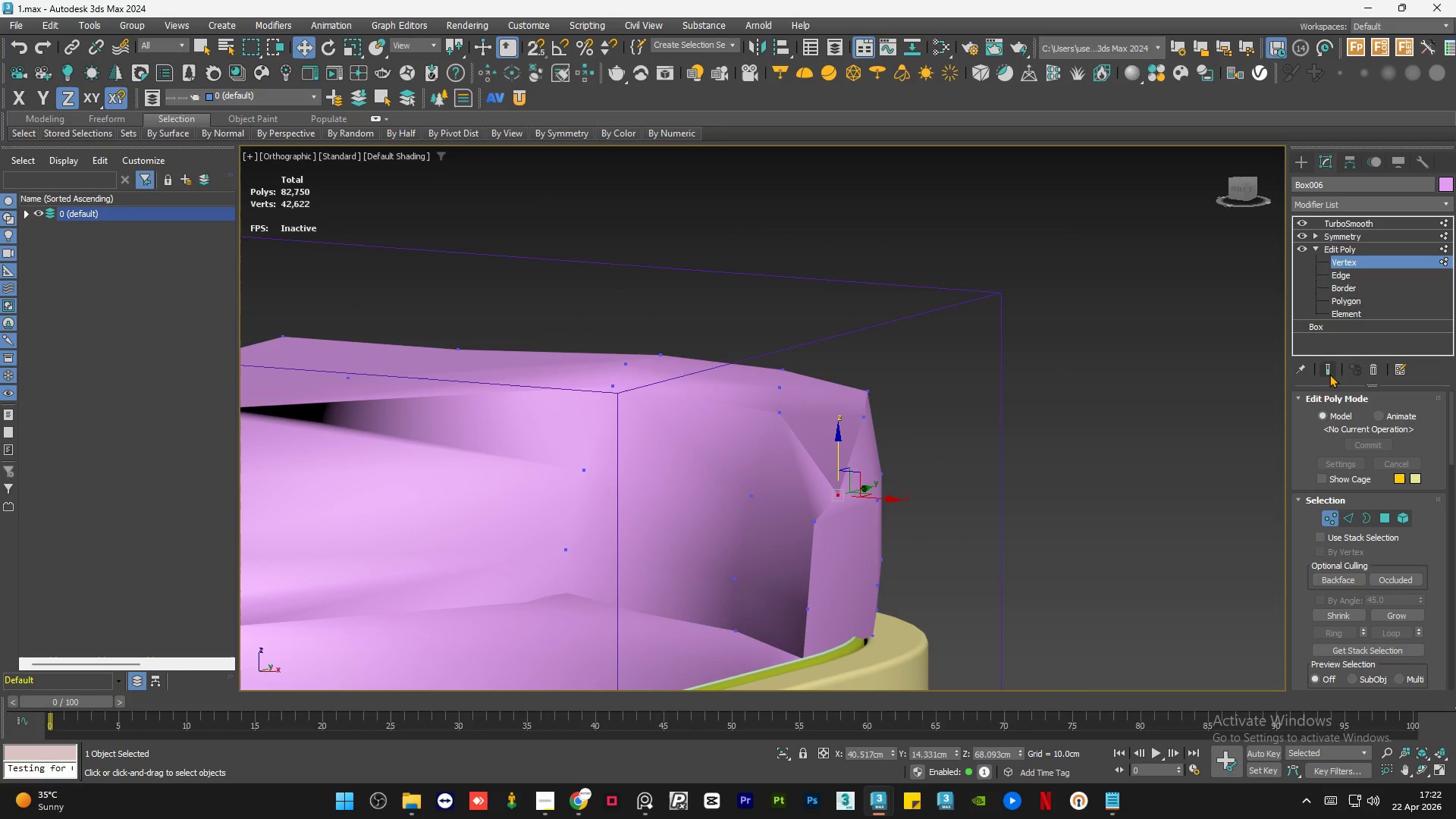 
left_click([1330, 372])
 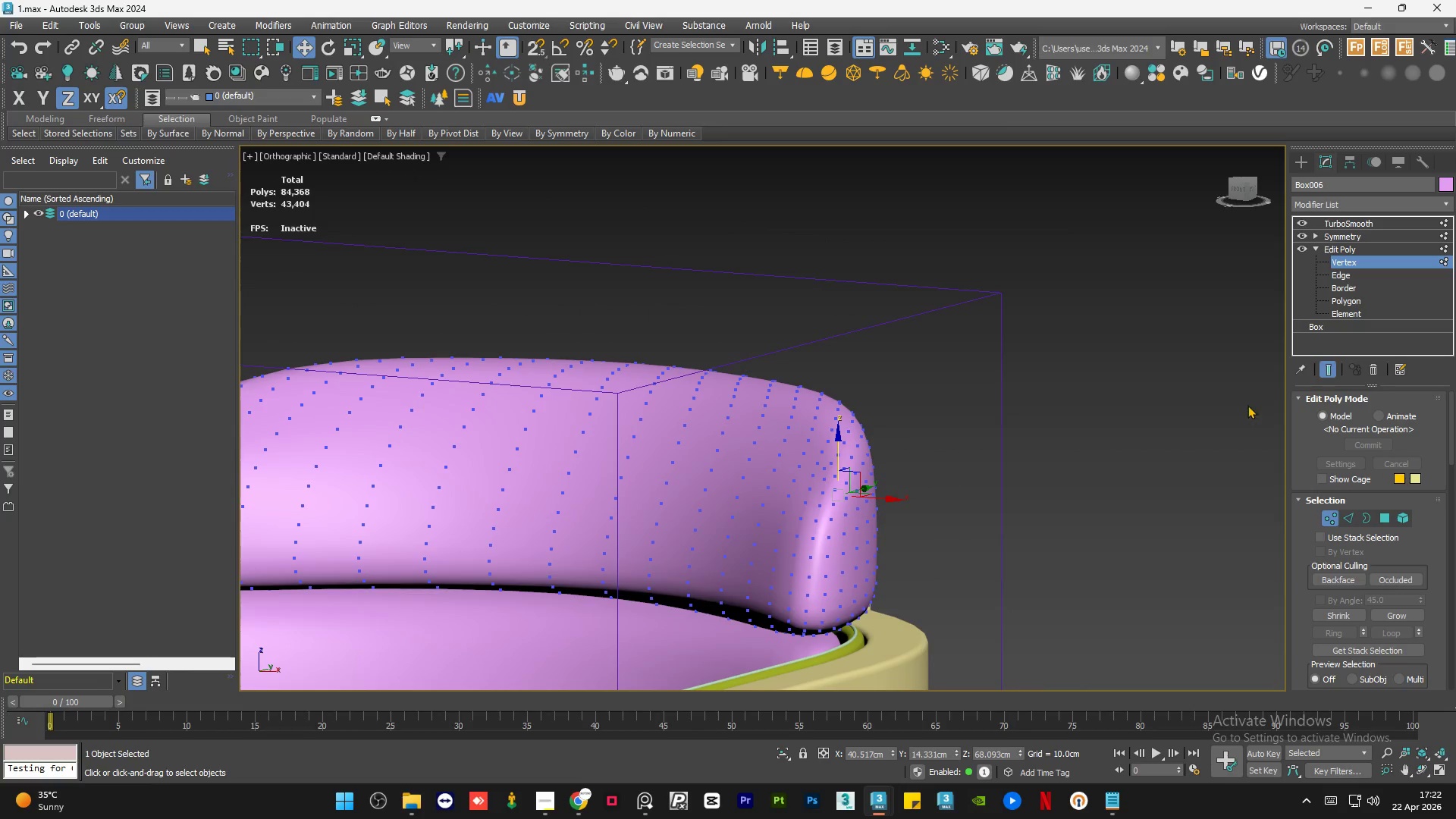 
hold_key(key=AltLeft, duration=1.0)
 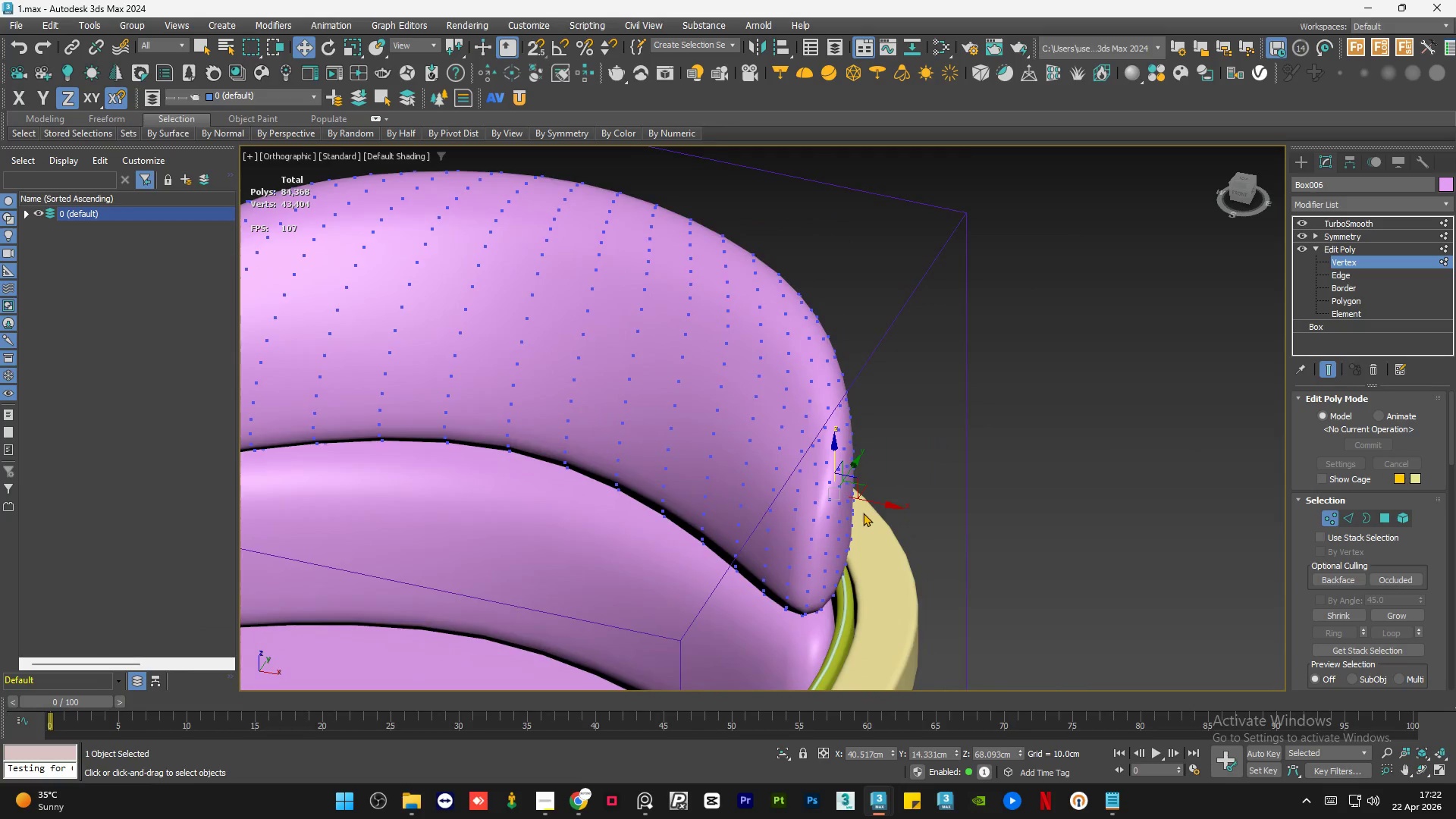 
left_click_drag(start_coordinate=[855, 496], to_coordinate=[821, 484])
 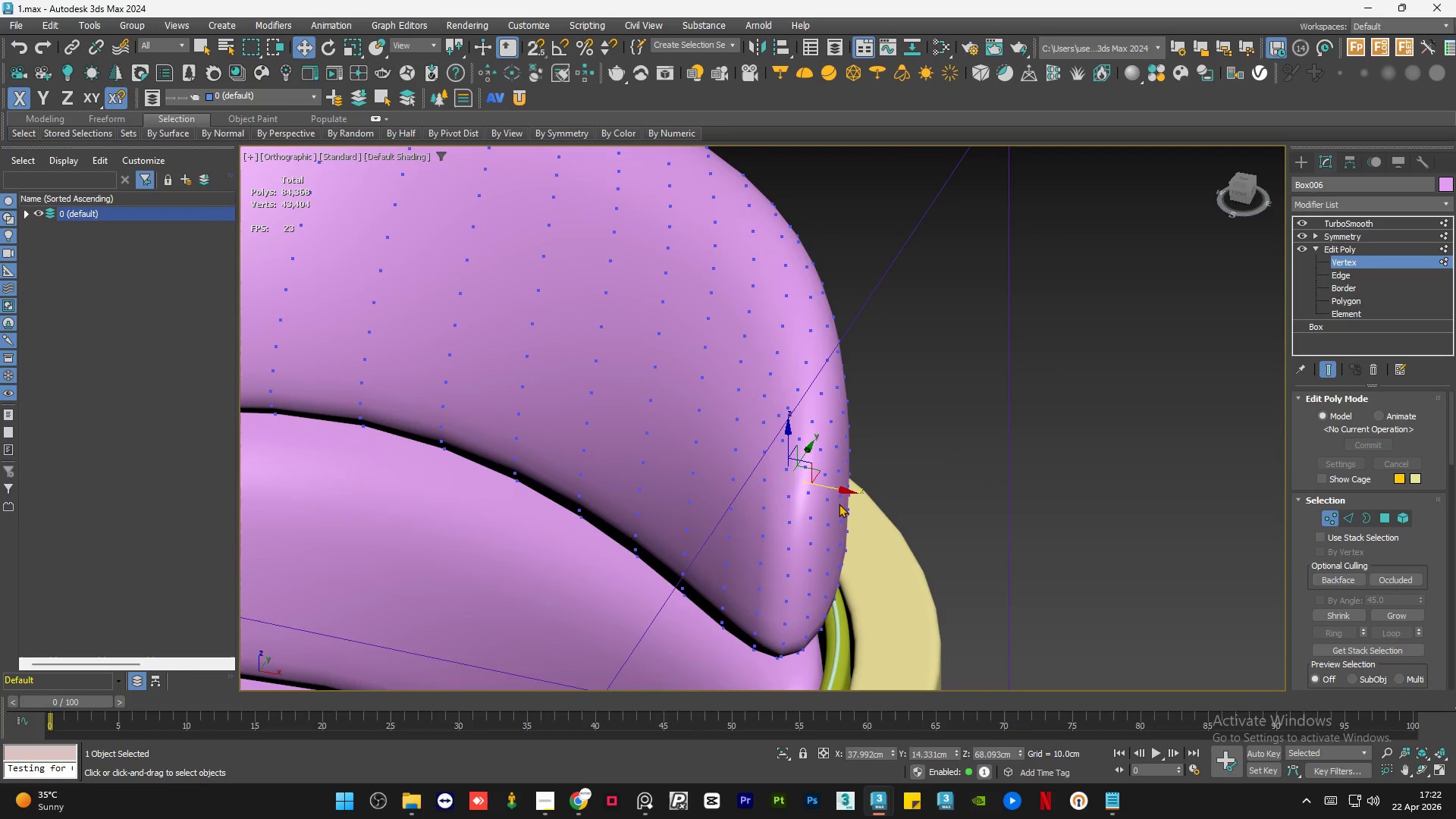 
scroll: coordinate [863, 513], scroll_direction: up, amount: 1.0
 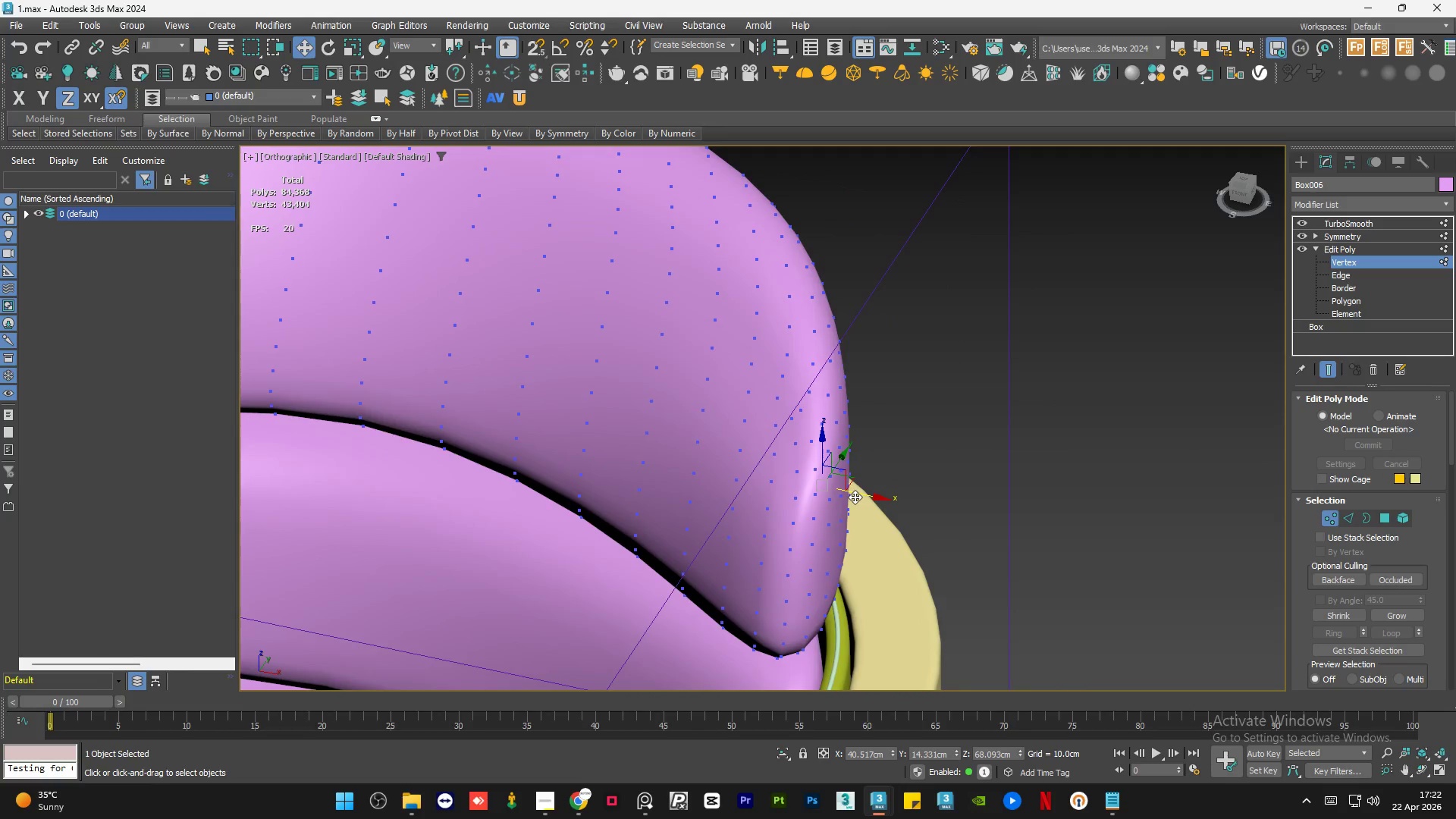 
hold_key(key=AltLeft, duration=1.06)
 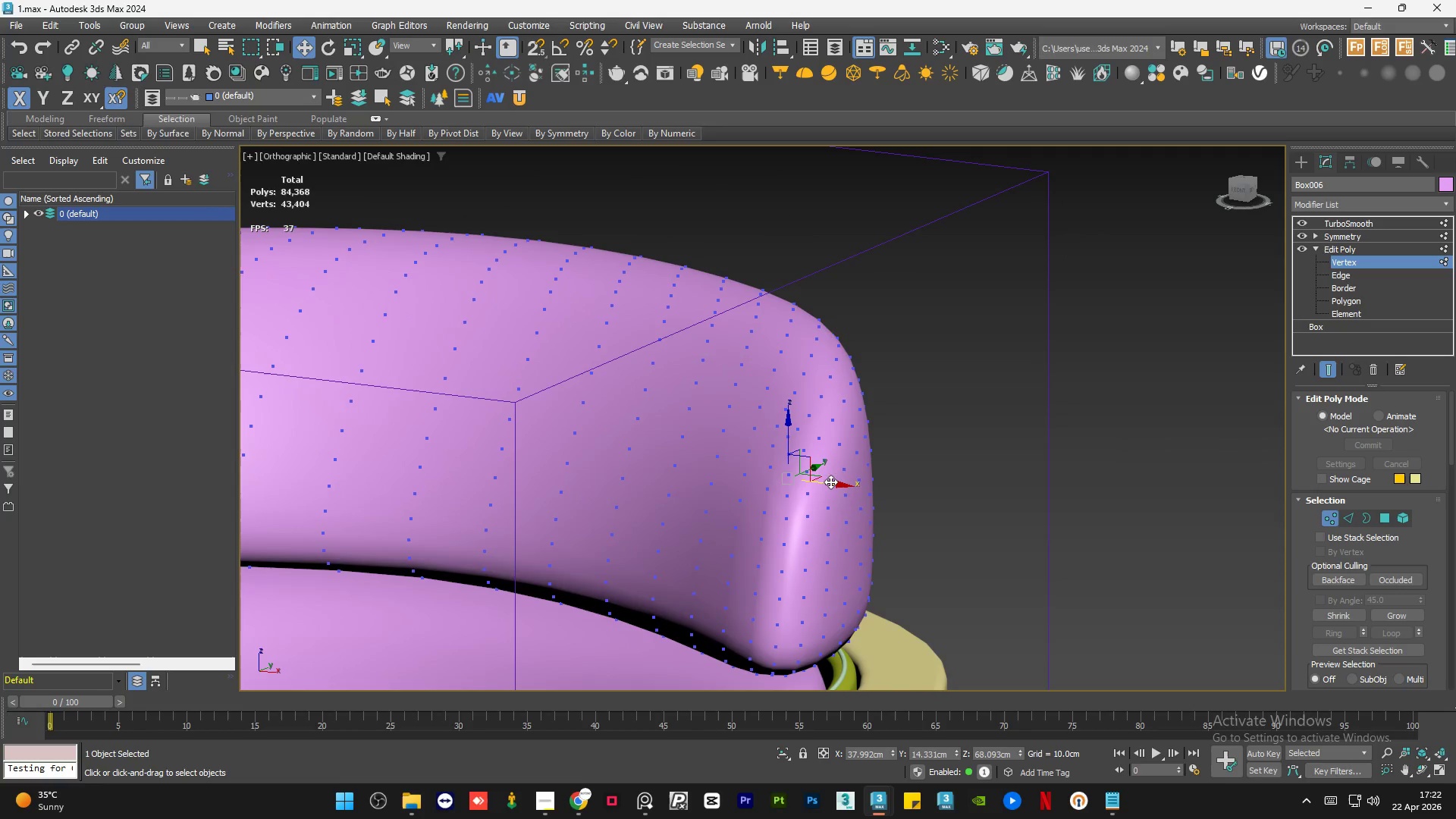 
left_click_drag(start_coordinate=[830, 482], to_coordinate=[825, 482])
 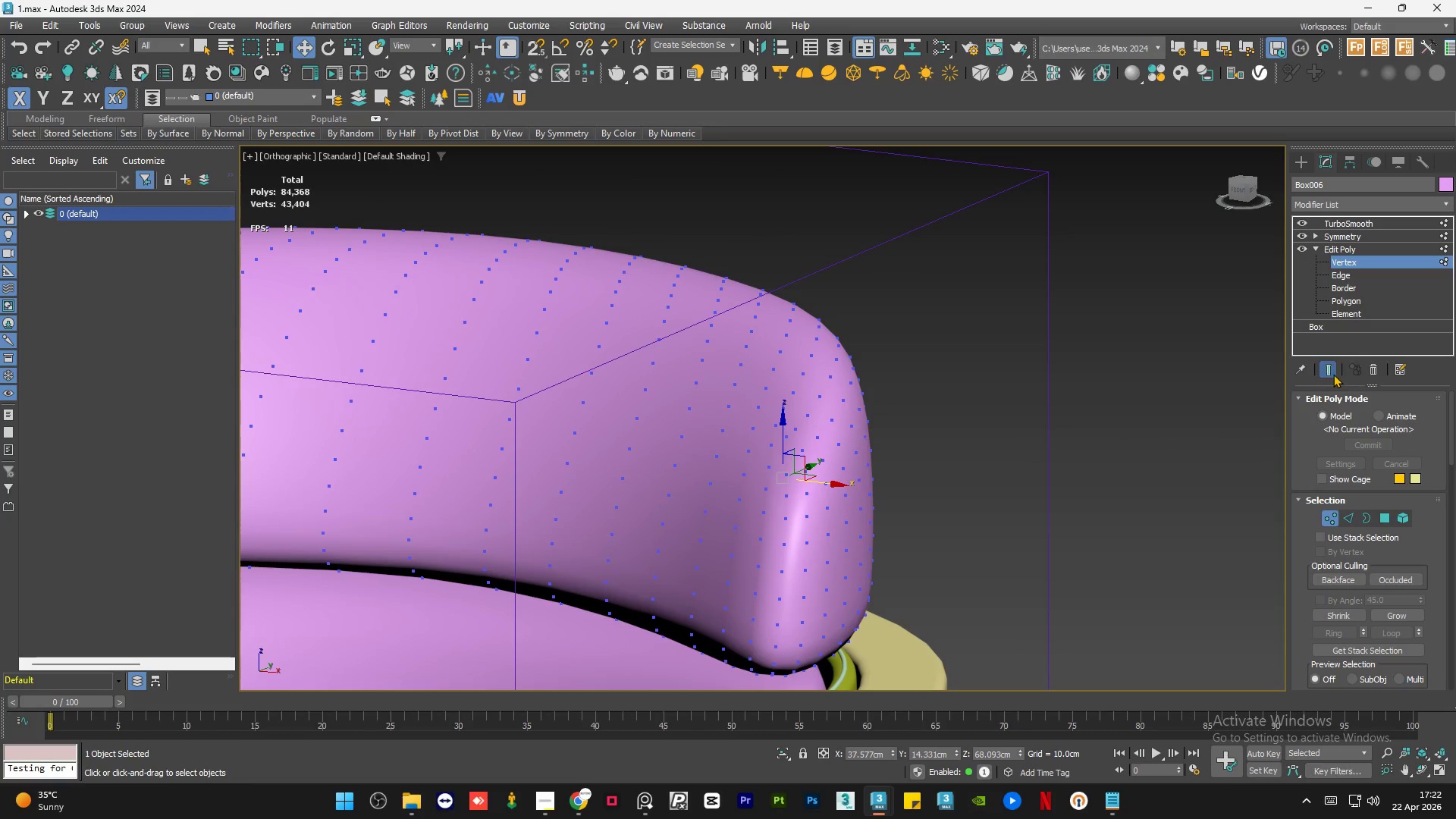 
left_click([1326, 370])
 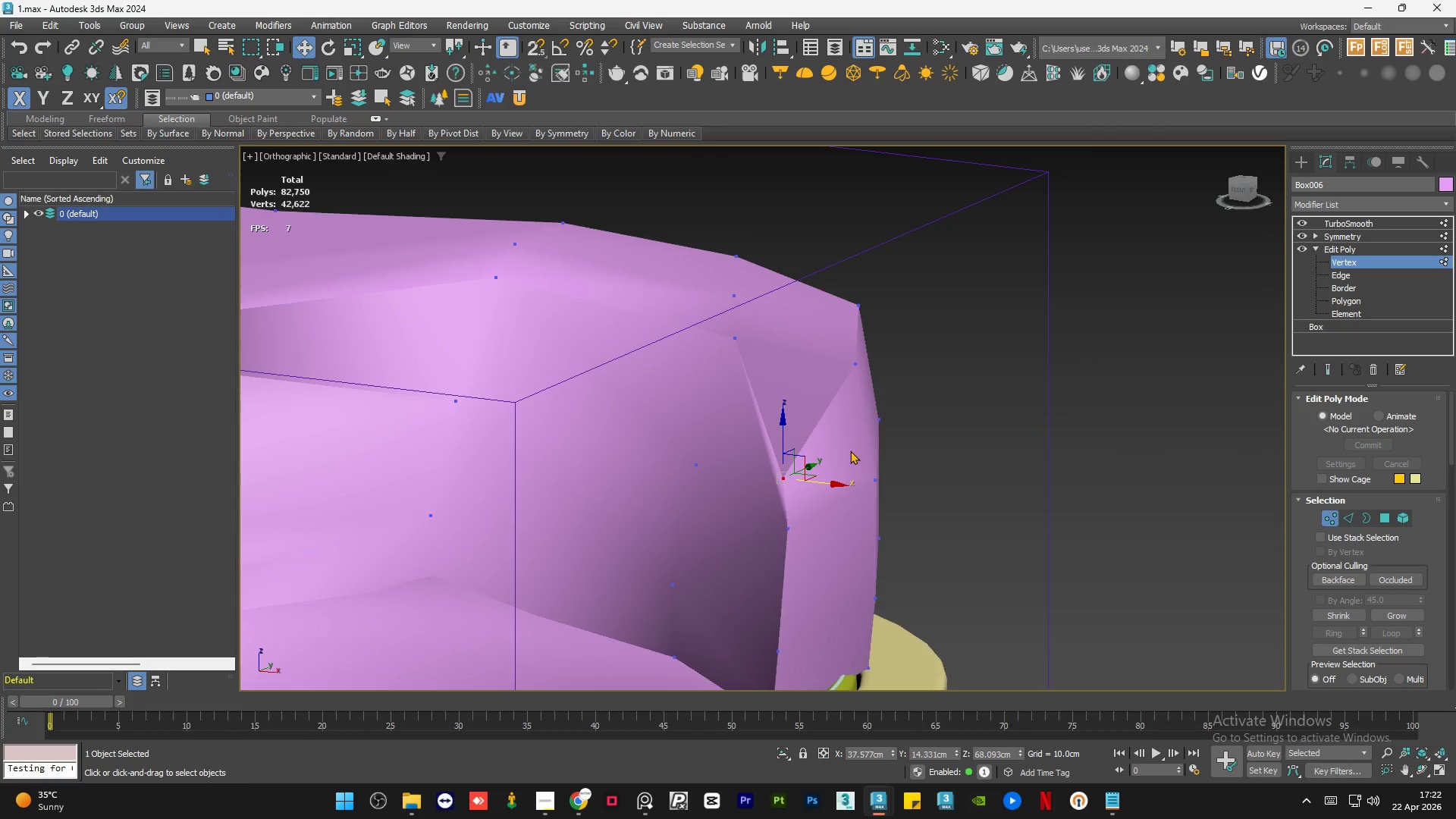 
hold_key(key=AltLeft, duration=0.64)
 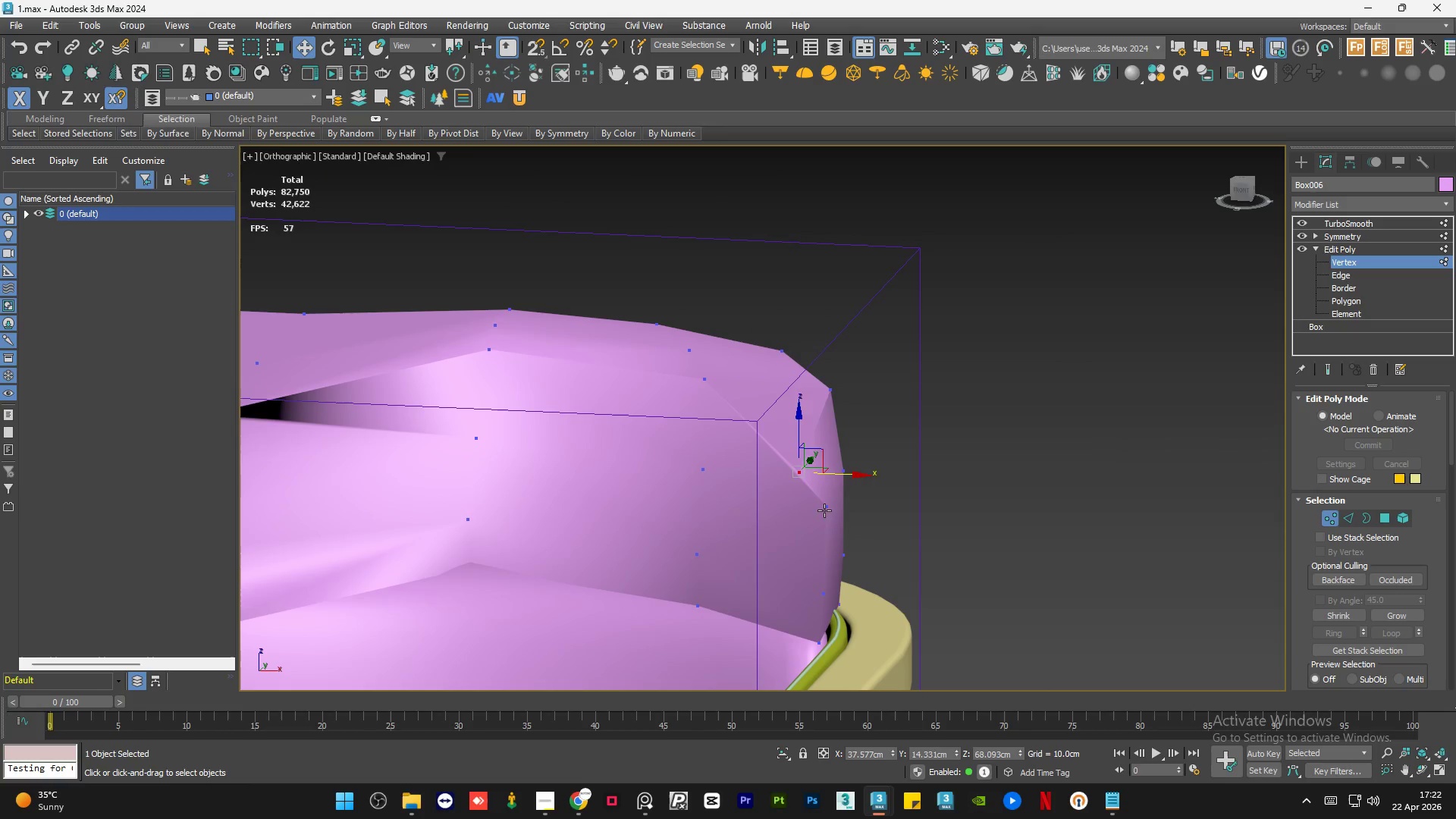 
scroll: coordinate [837, 458], scroll_direction: down, amount: 1.0
 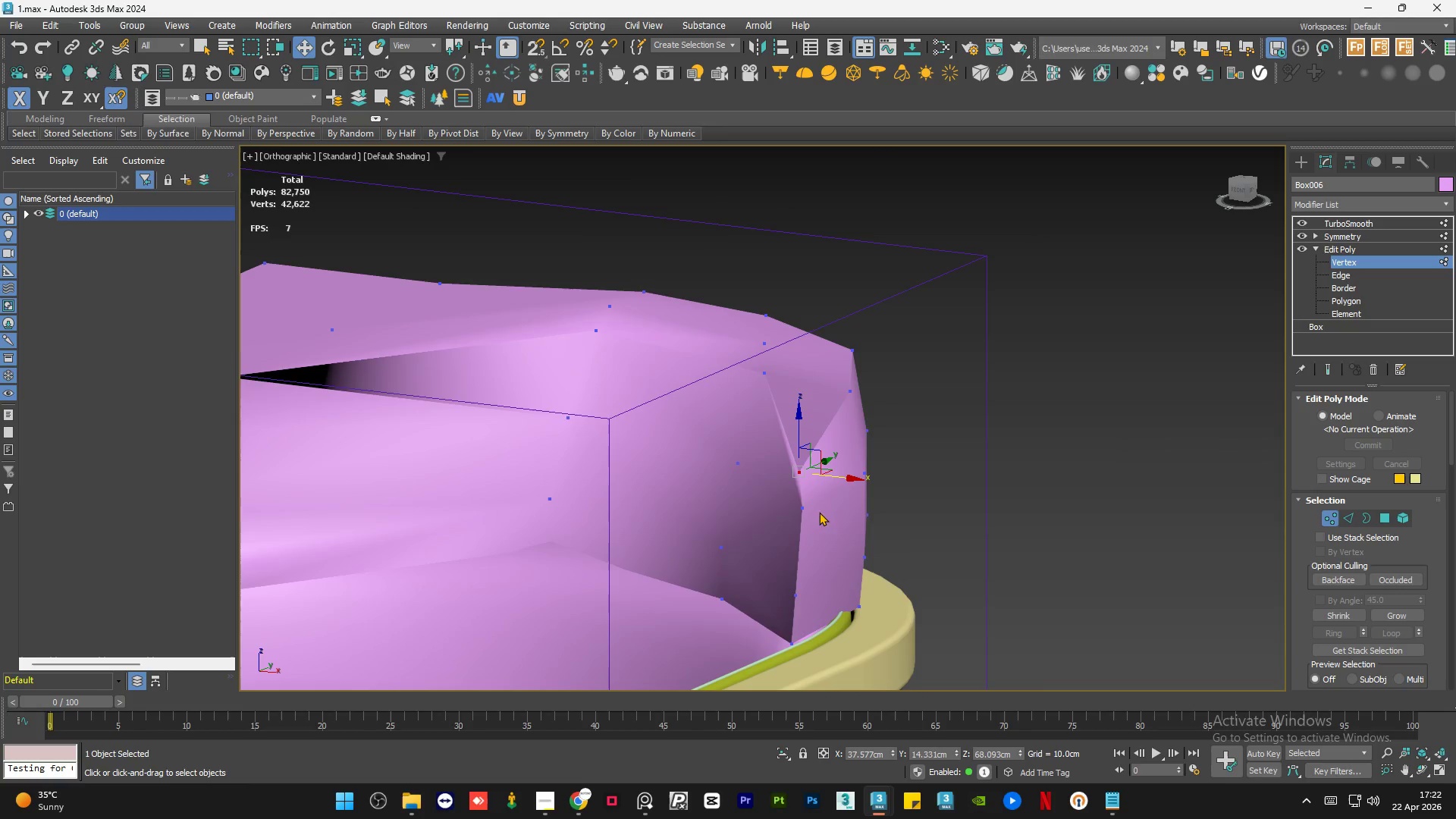 
left_click([824, 510])
 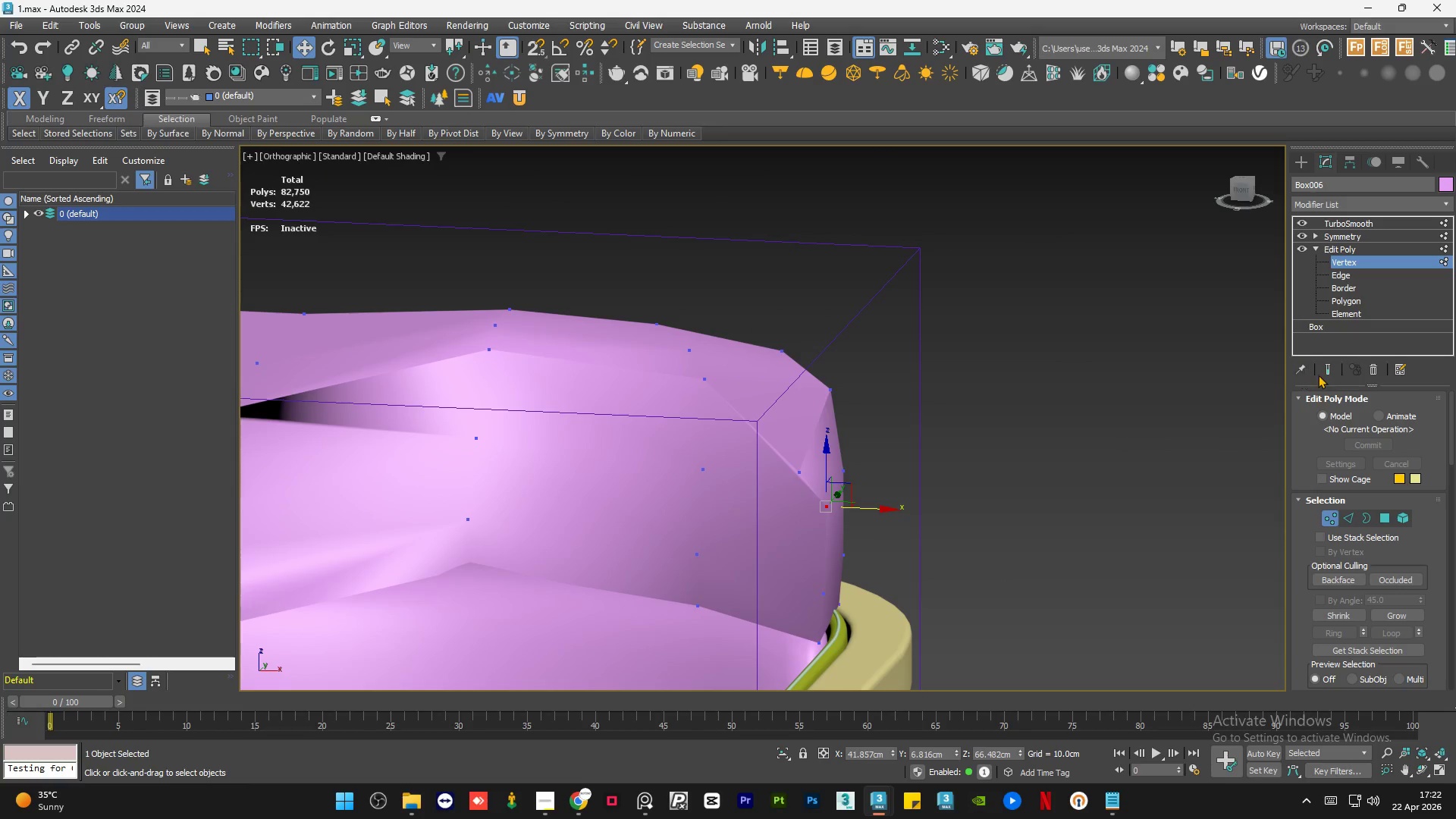 
left_click([1324, 372])
 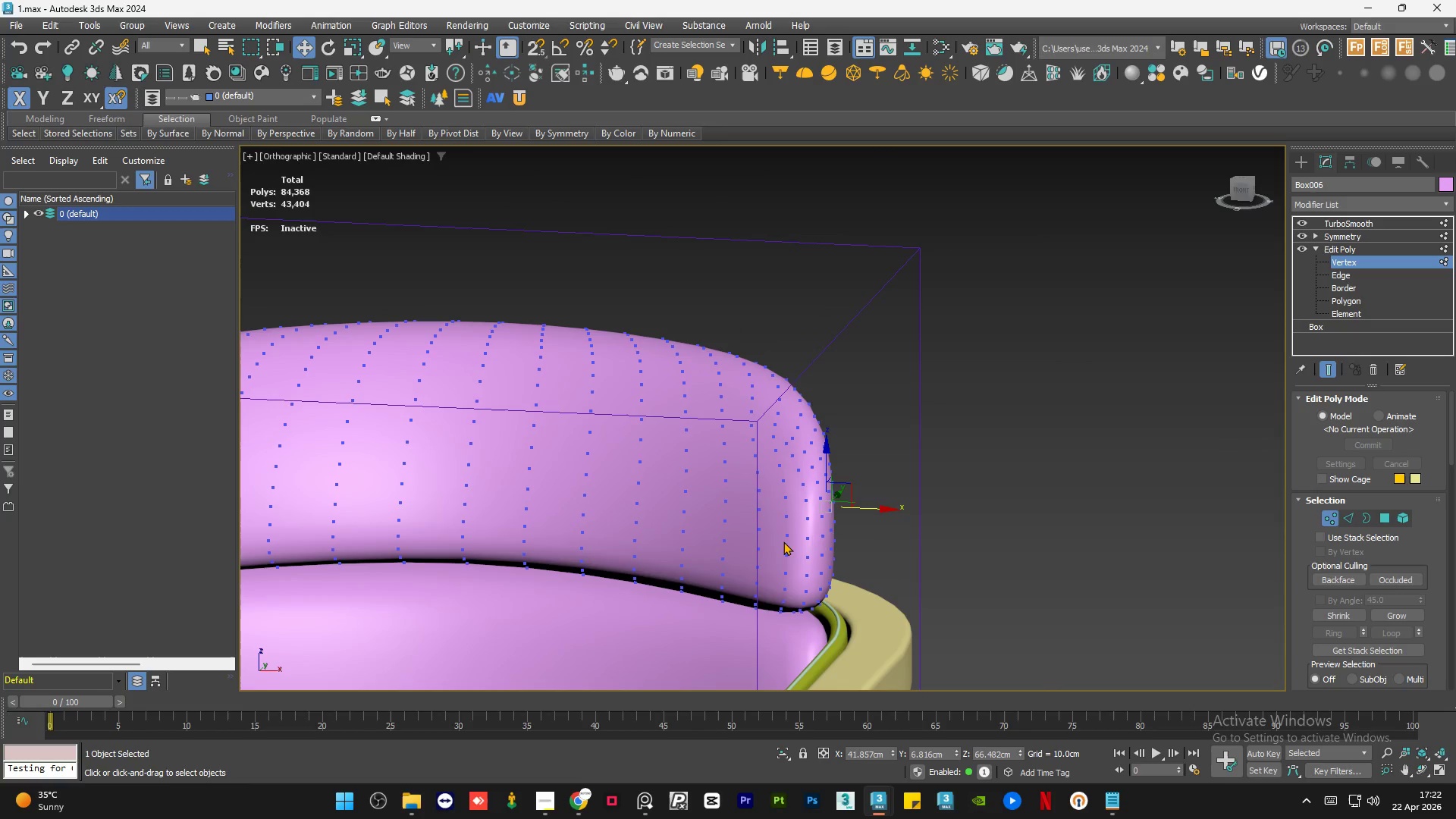 
hold_key(key=AltLeft, duration=0.55)
 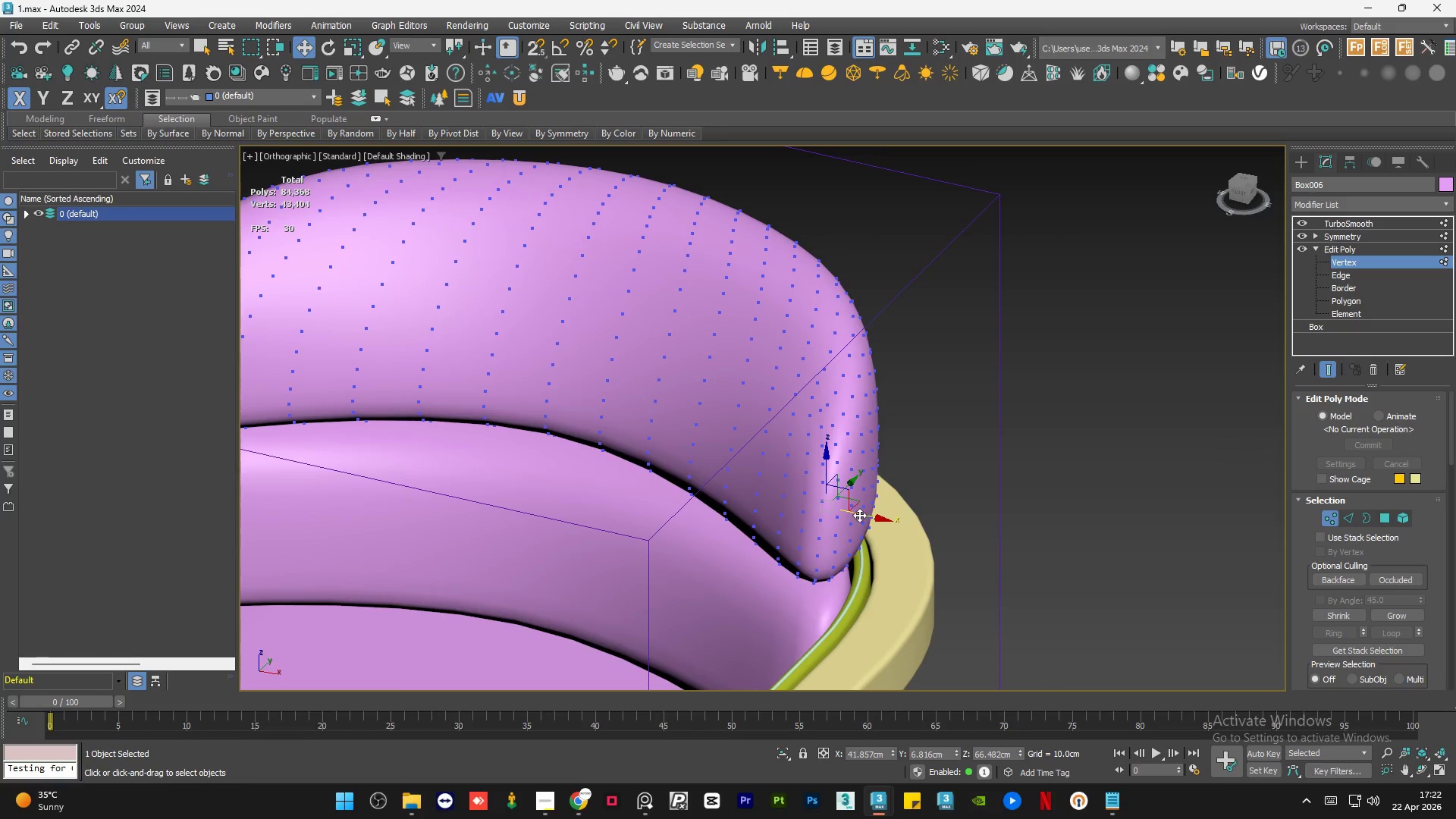 
left_click_drag(start_coordinate=[858, 515], to_coordinate=[848, 512])
 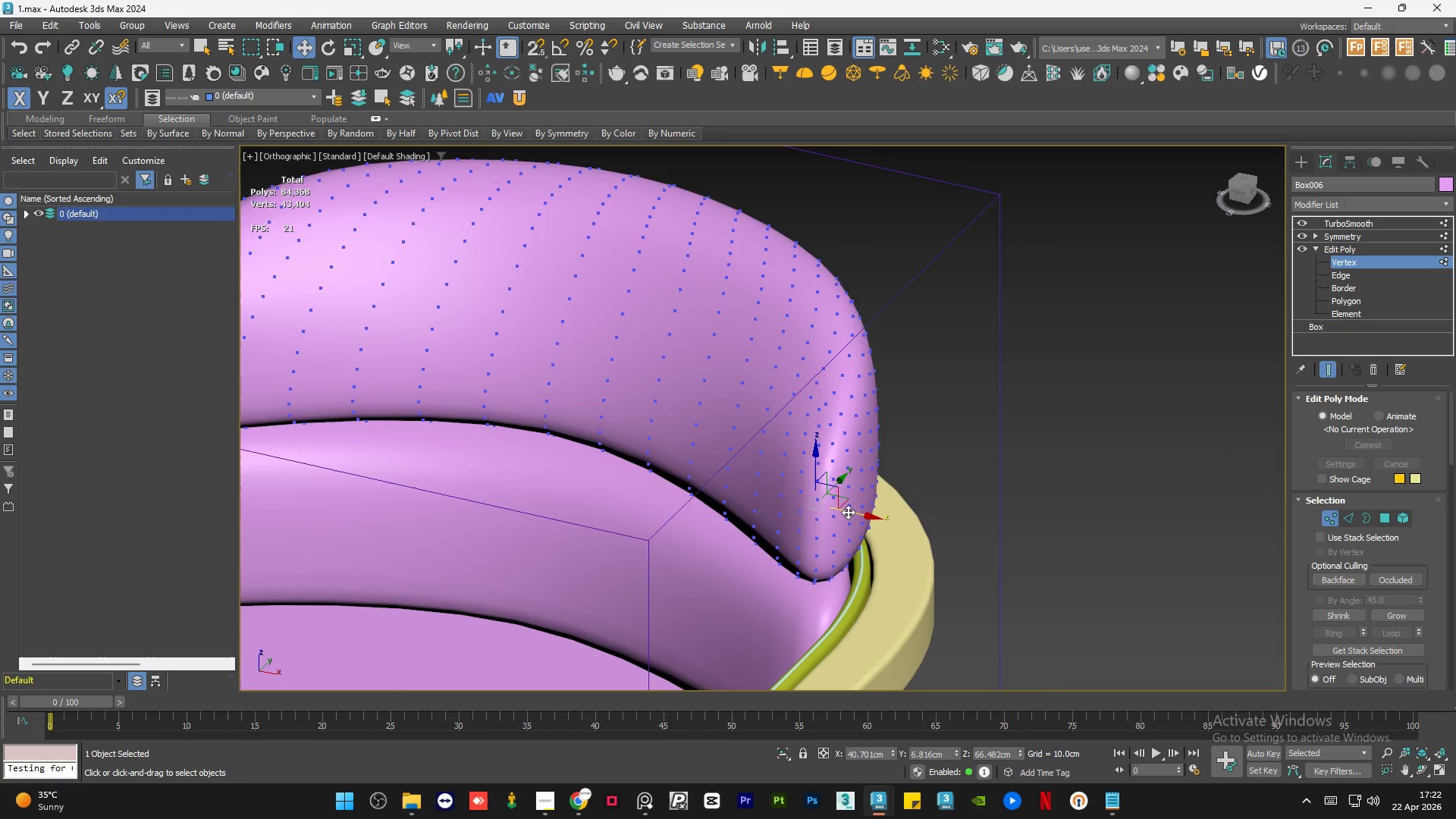 
key(Control+Z)
 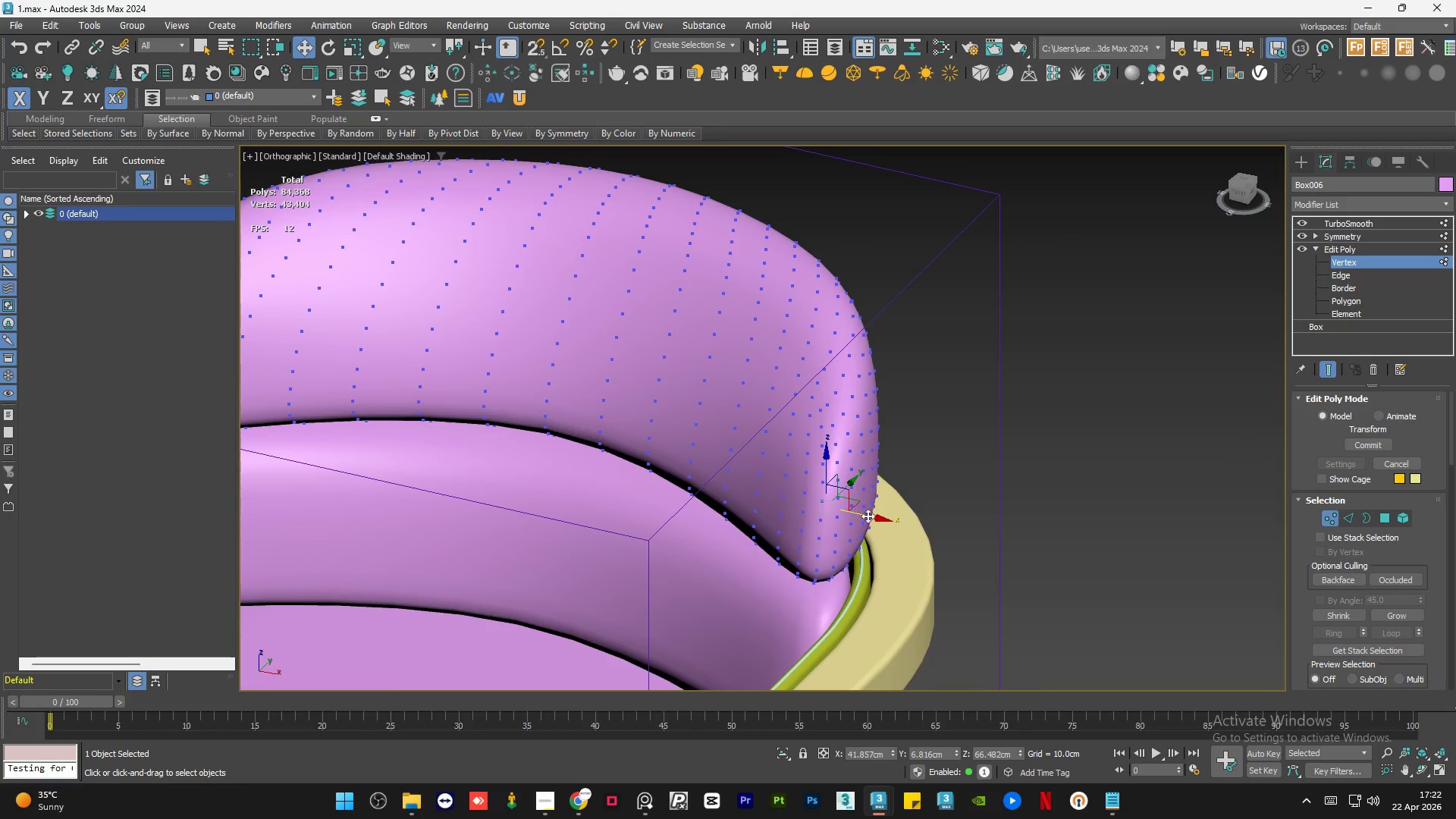 
hold_key(key=AltLeft, duration=0.58)
 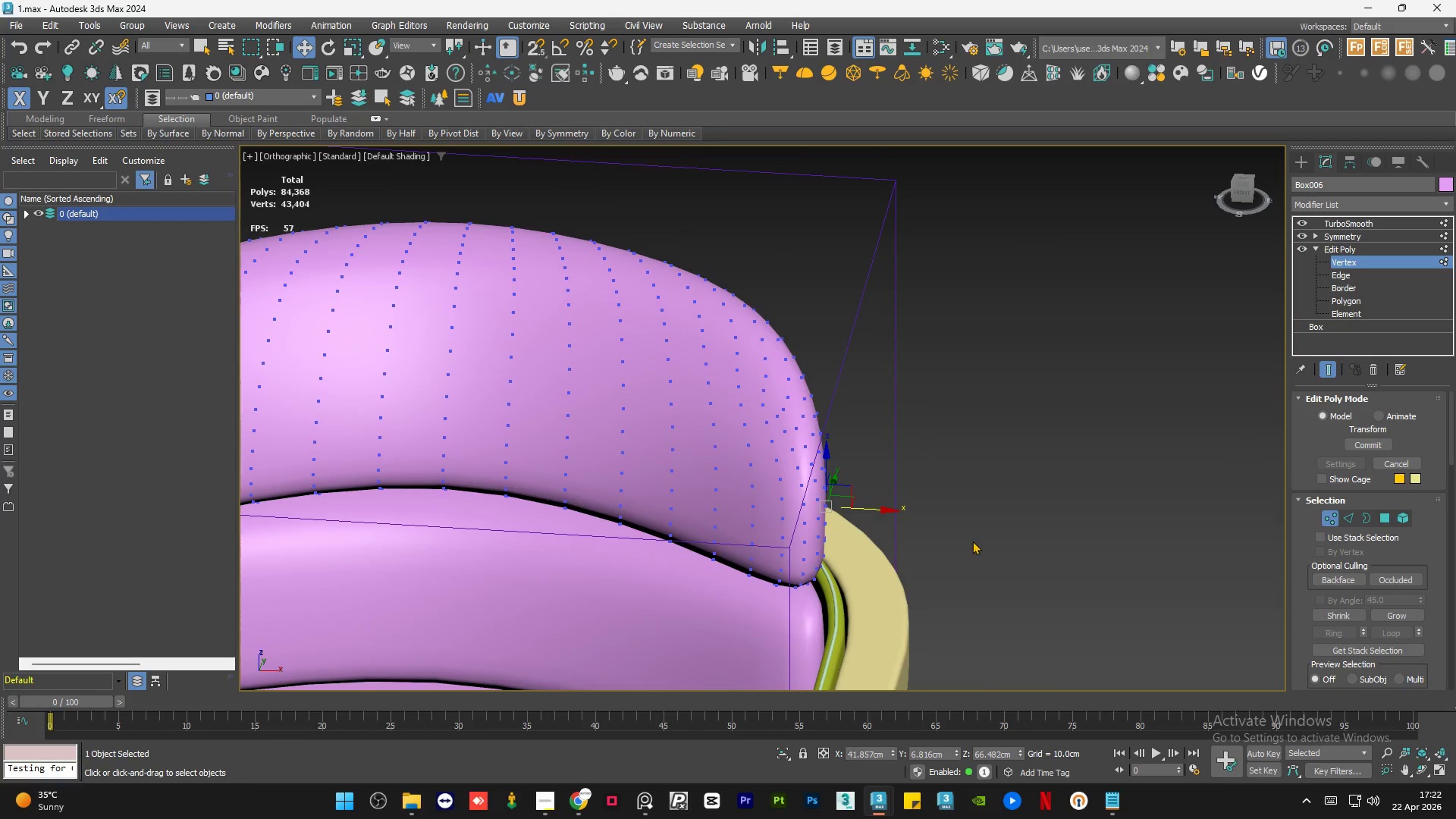 
hold_key(key=AltLeft, duration=0.5)
 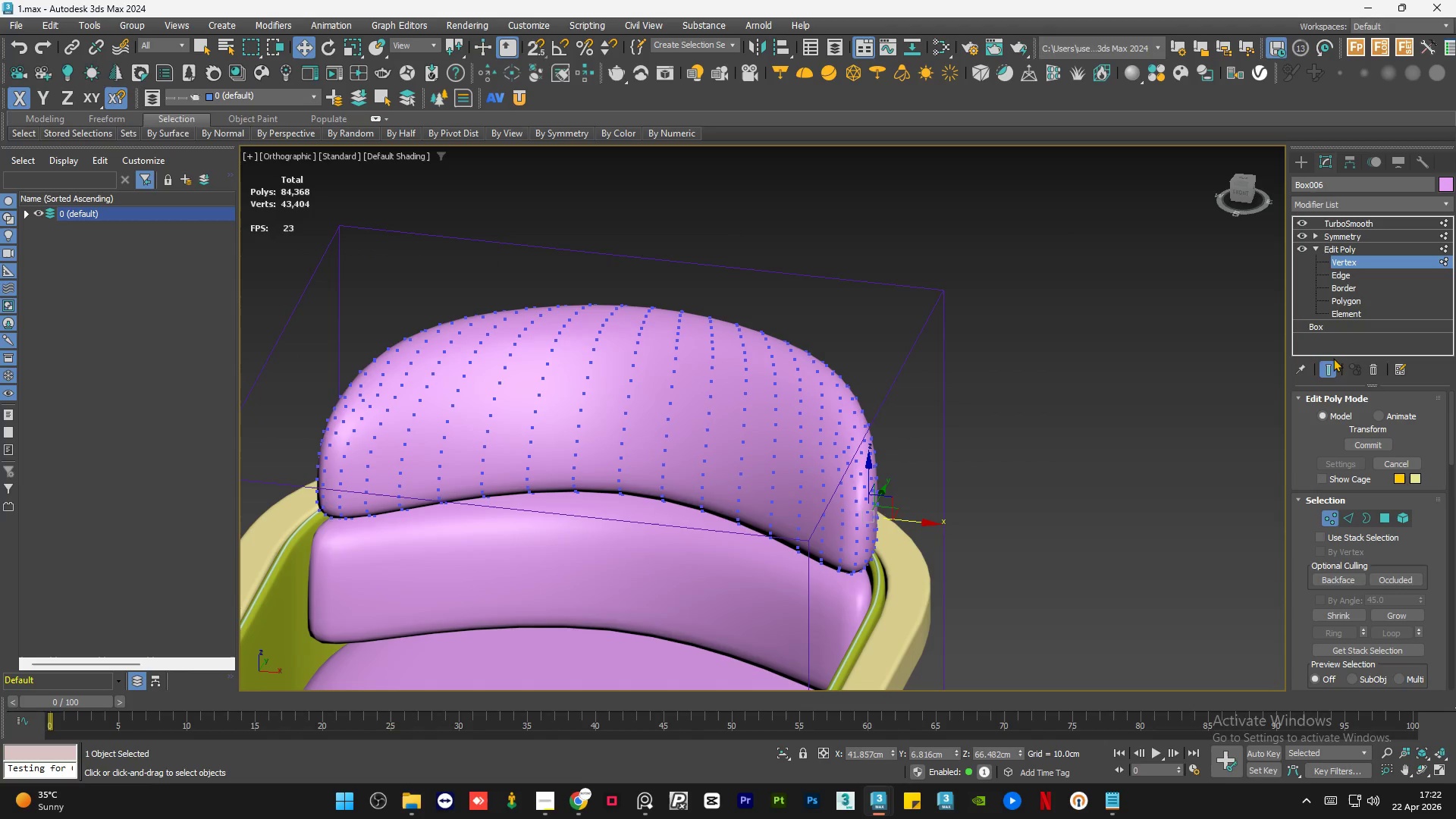 
scroll: coordinate [971, 541], scroll_direction: down, amount: 1.0
 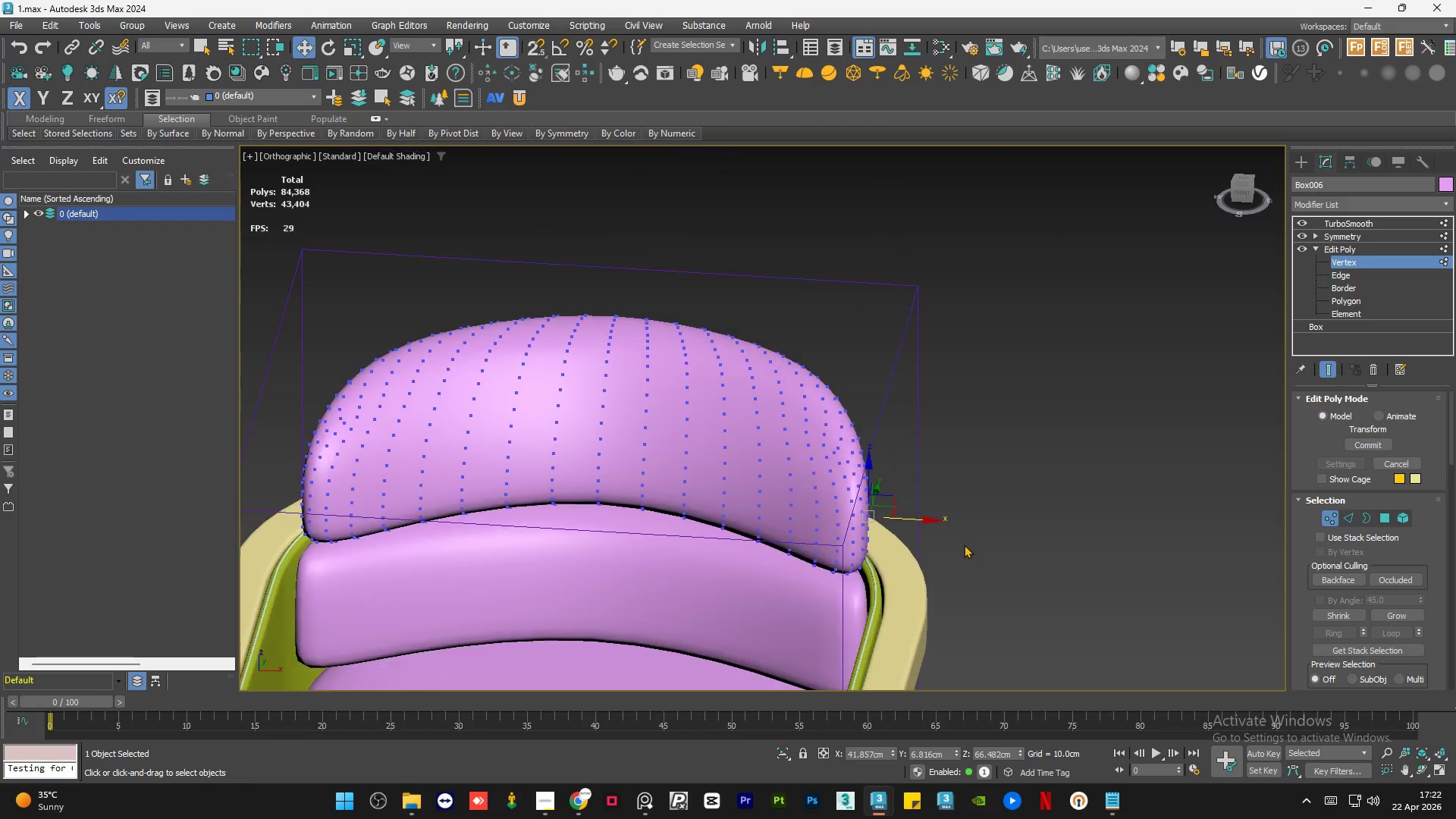 
left_click([1329, 369])
 